 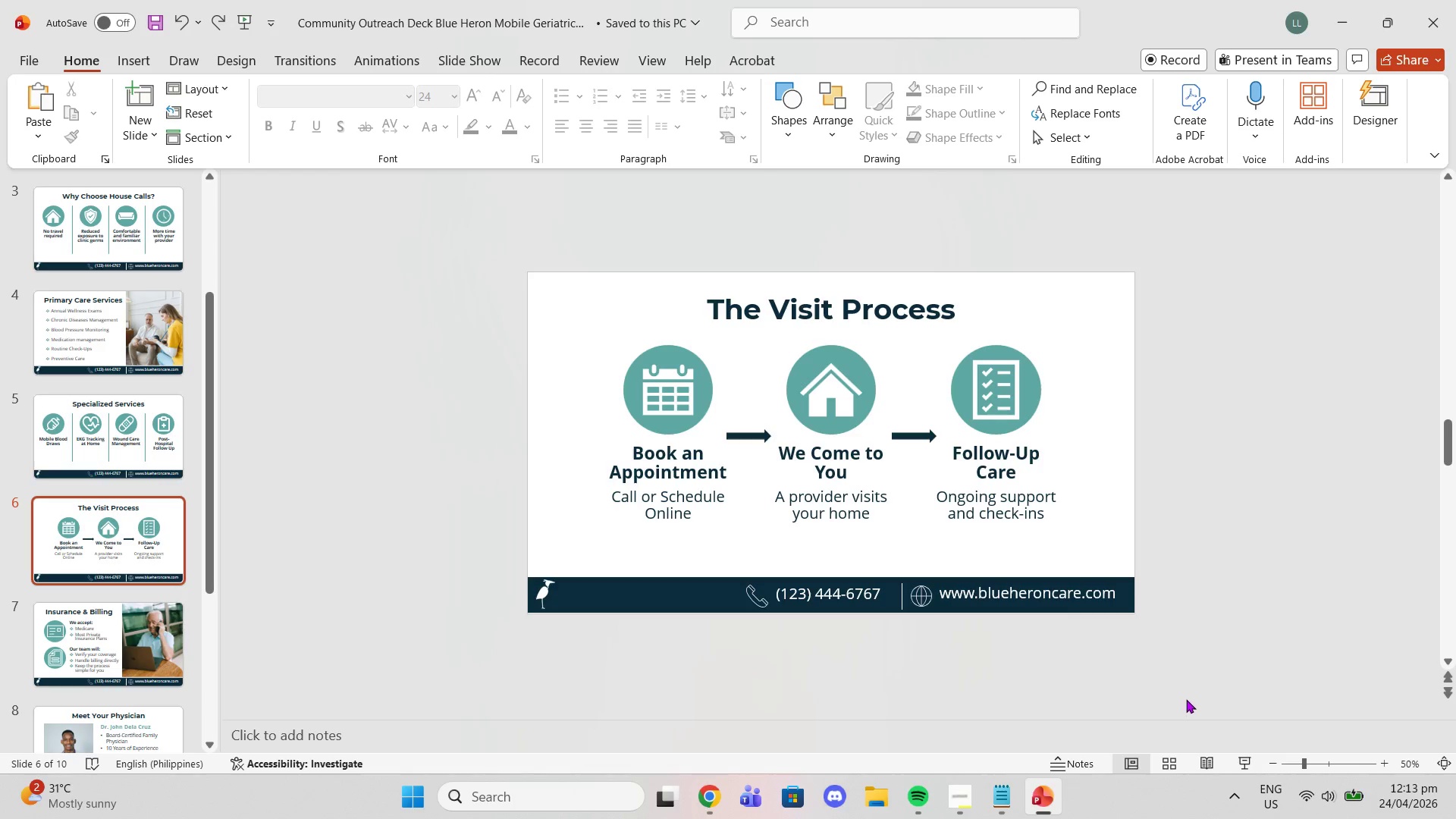 
mouse_move([1175, 763])
 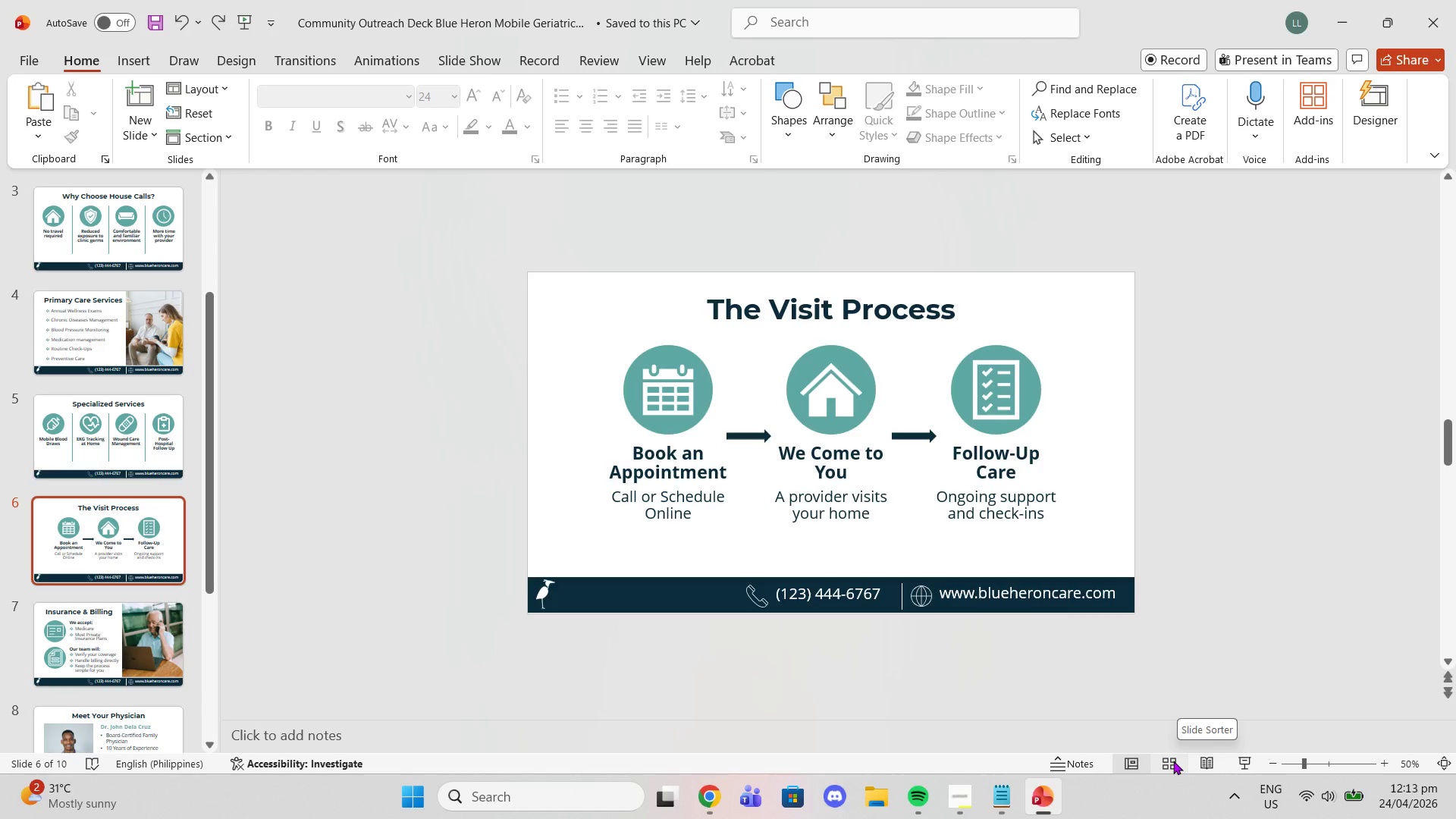 
scroll: coordinate [1134, 613], scroll_direction: down, amount: 3.0
 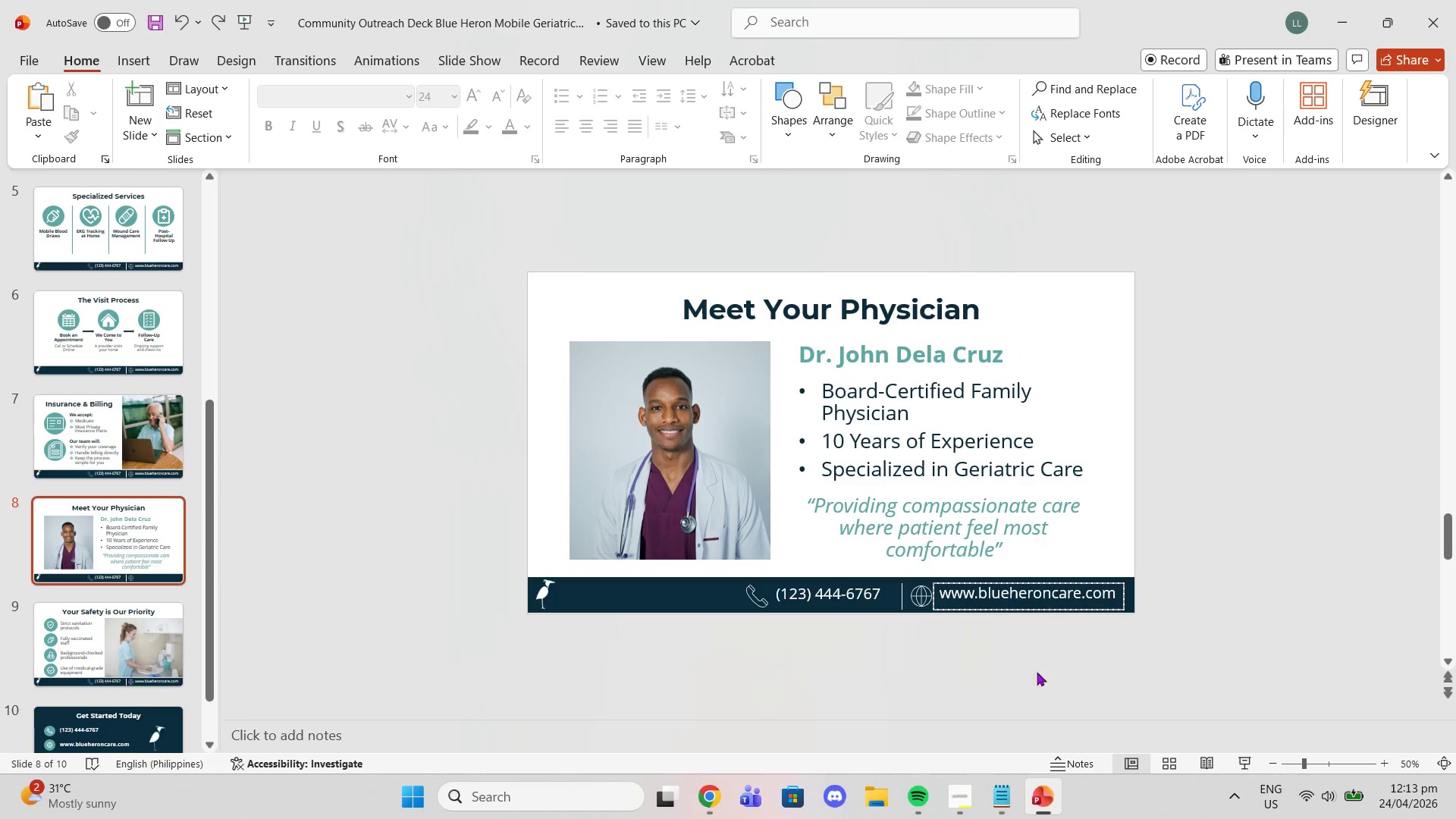 
left_click([996, 595])
 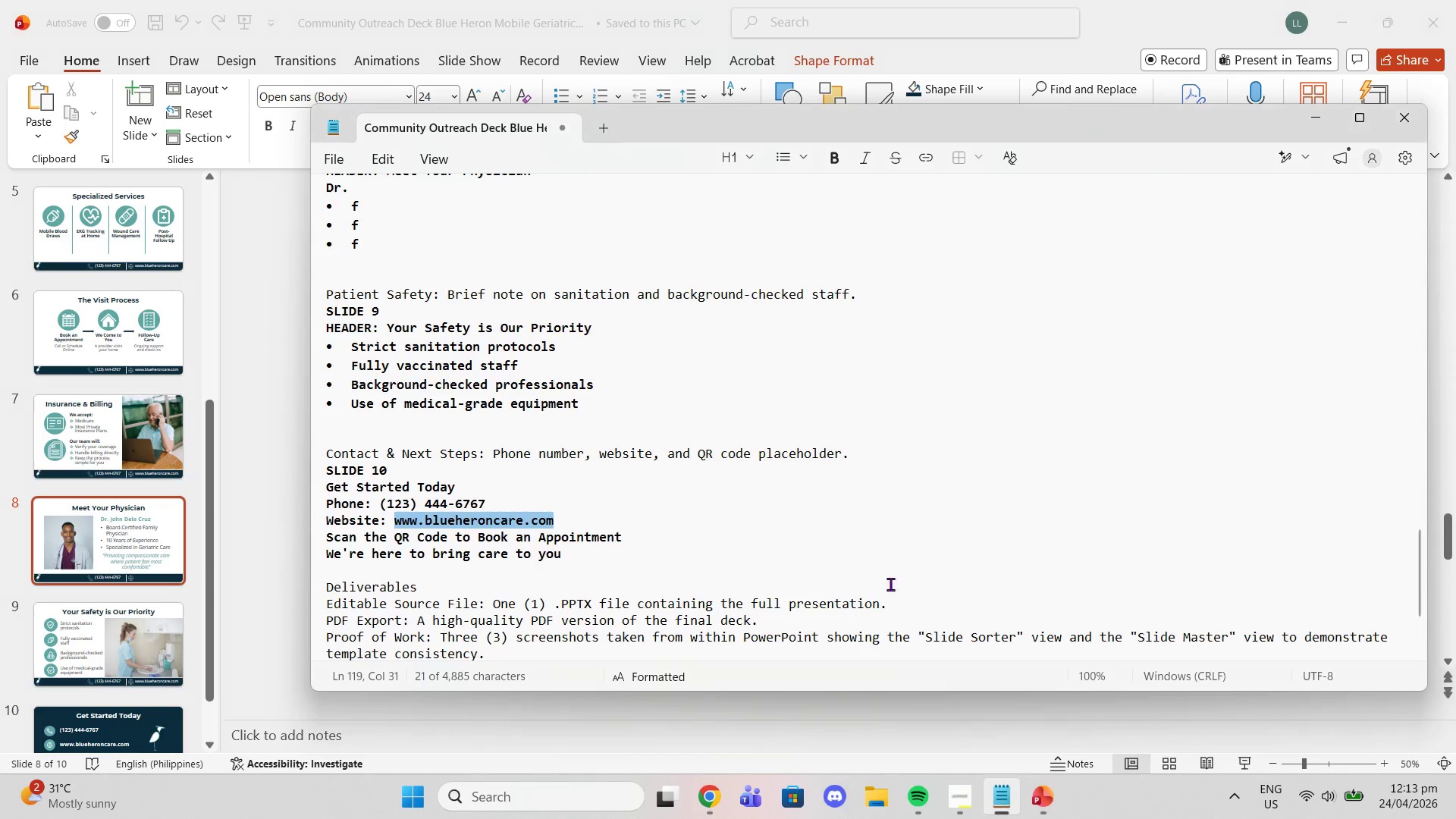 
key(Control+C)
 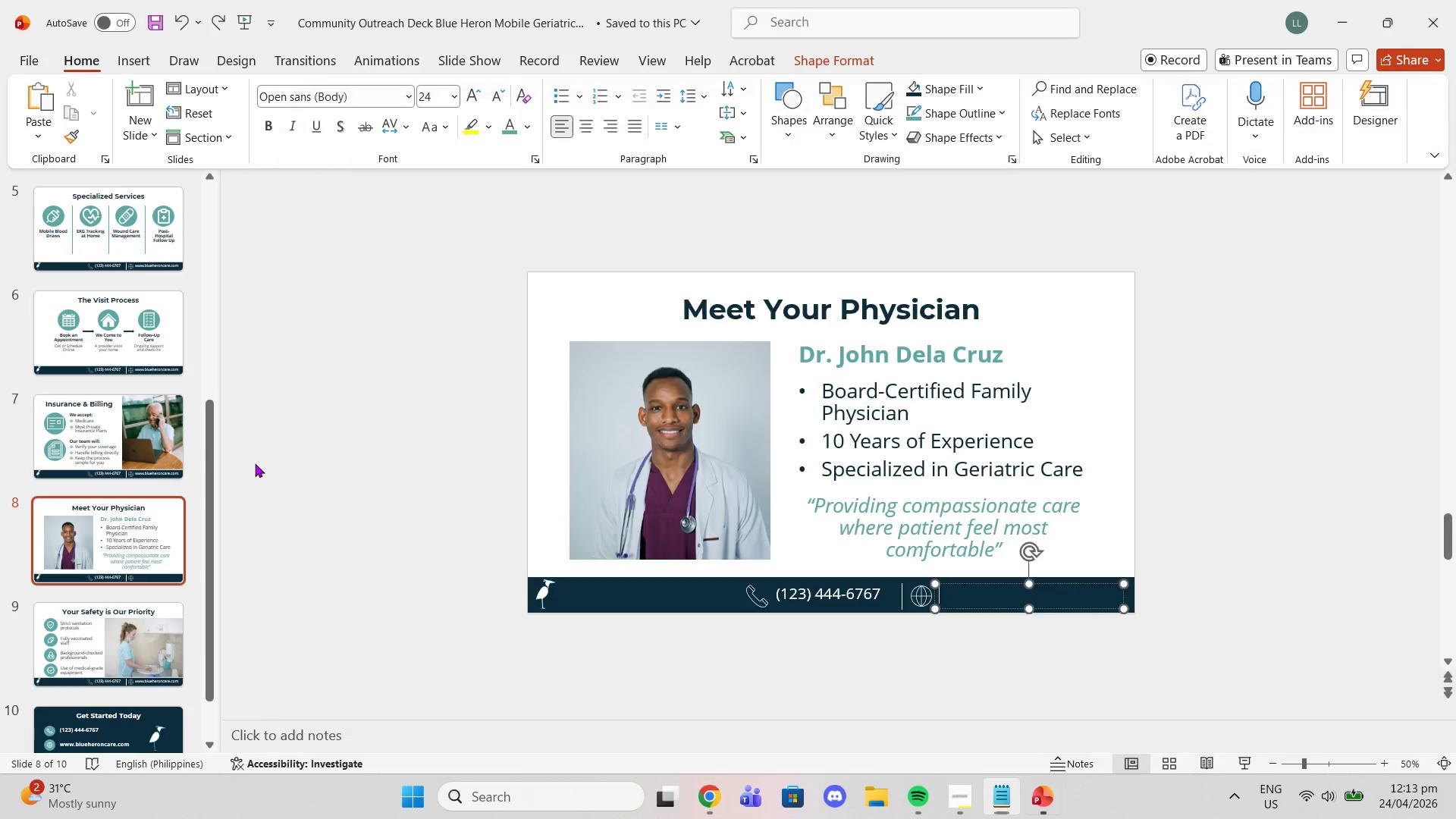 
left_click([255, 463])
 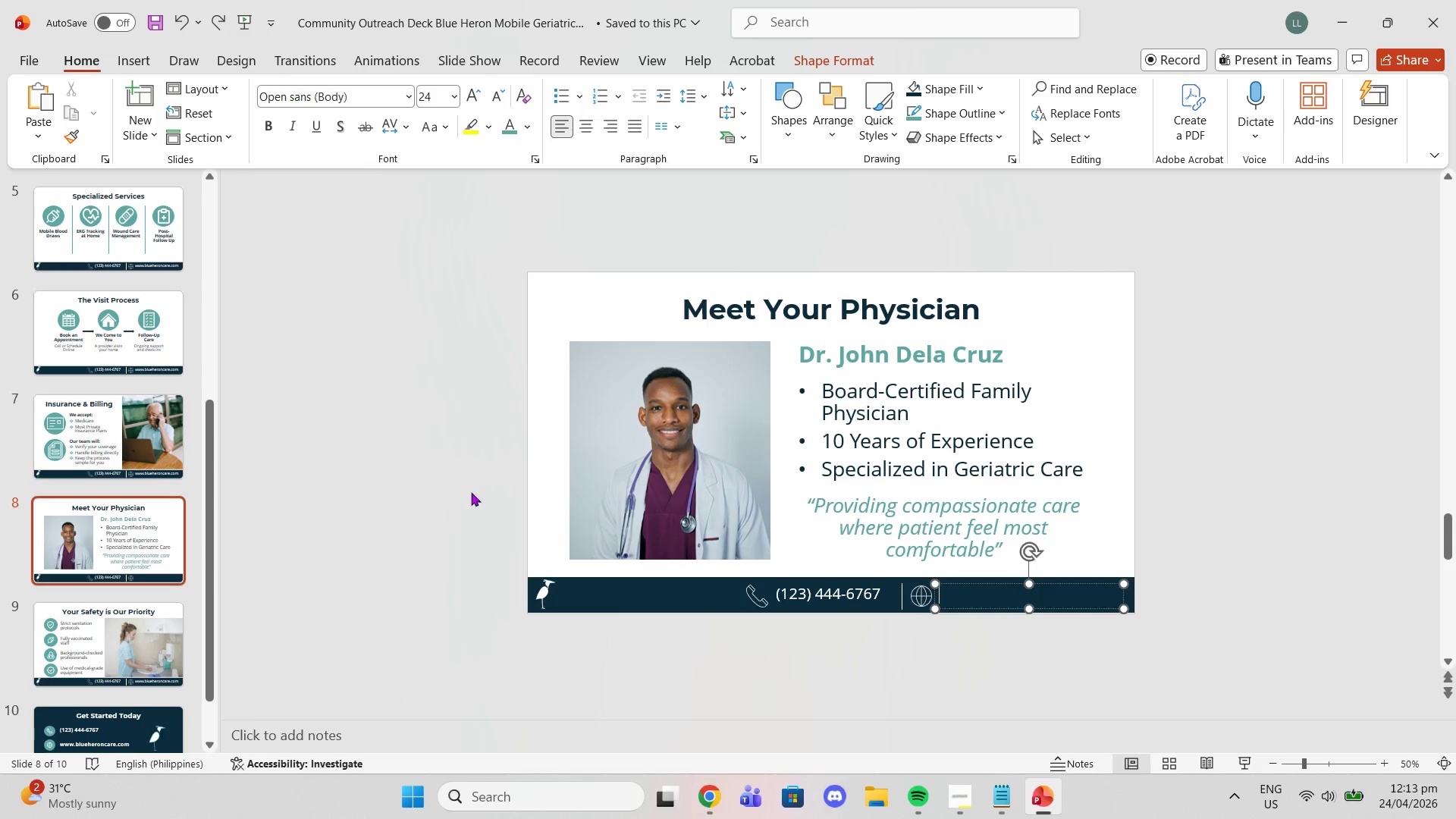 
key(Control+V)
 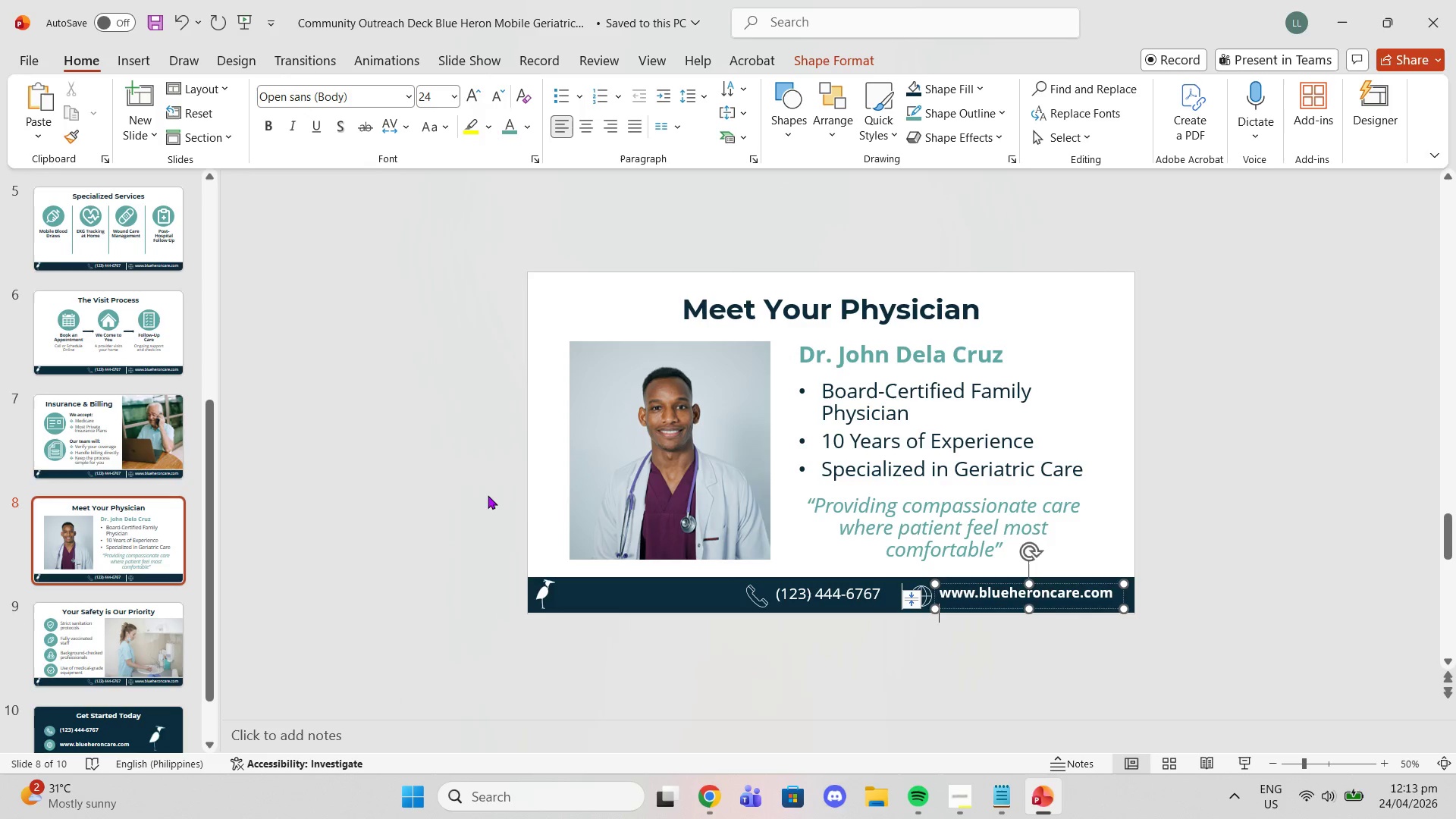 
key(Control+ControlLeft)
 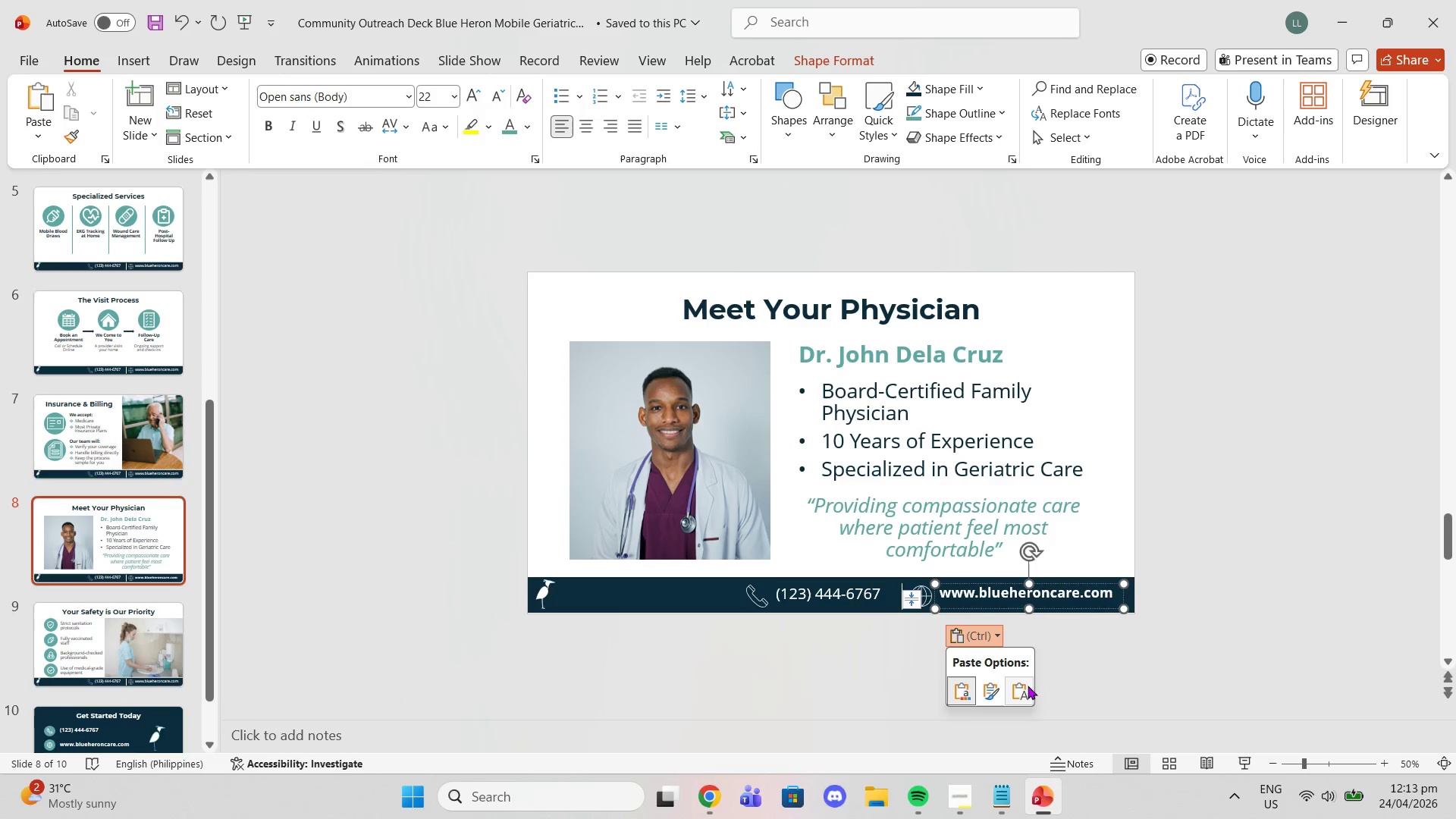 
left_click([1027, 686])
 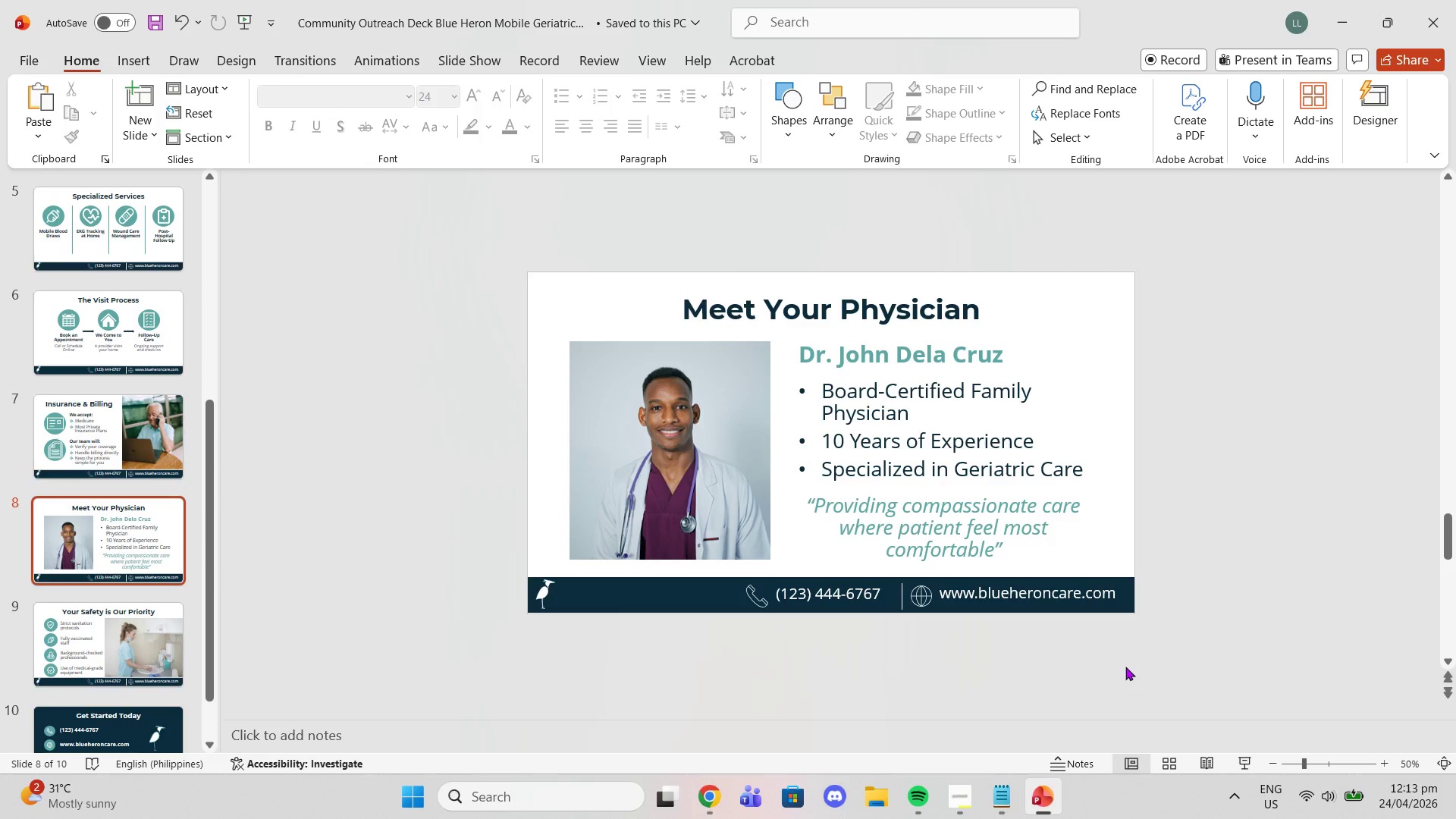 
scroll: coordinate [1125, 667], scroll_direction: down, amount: 1.0
 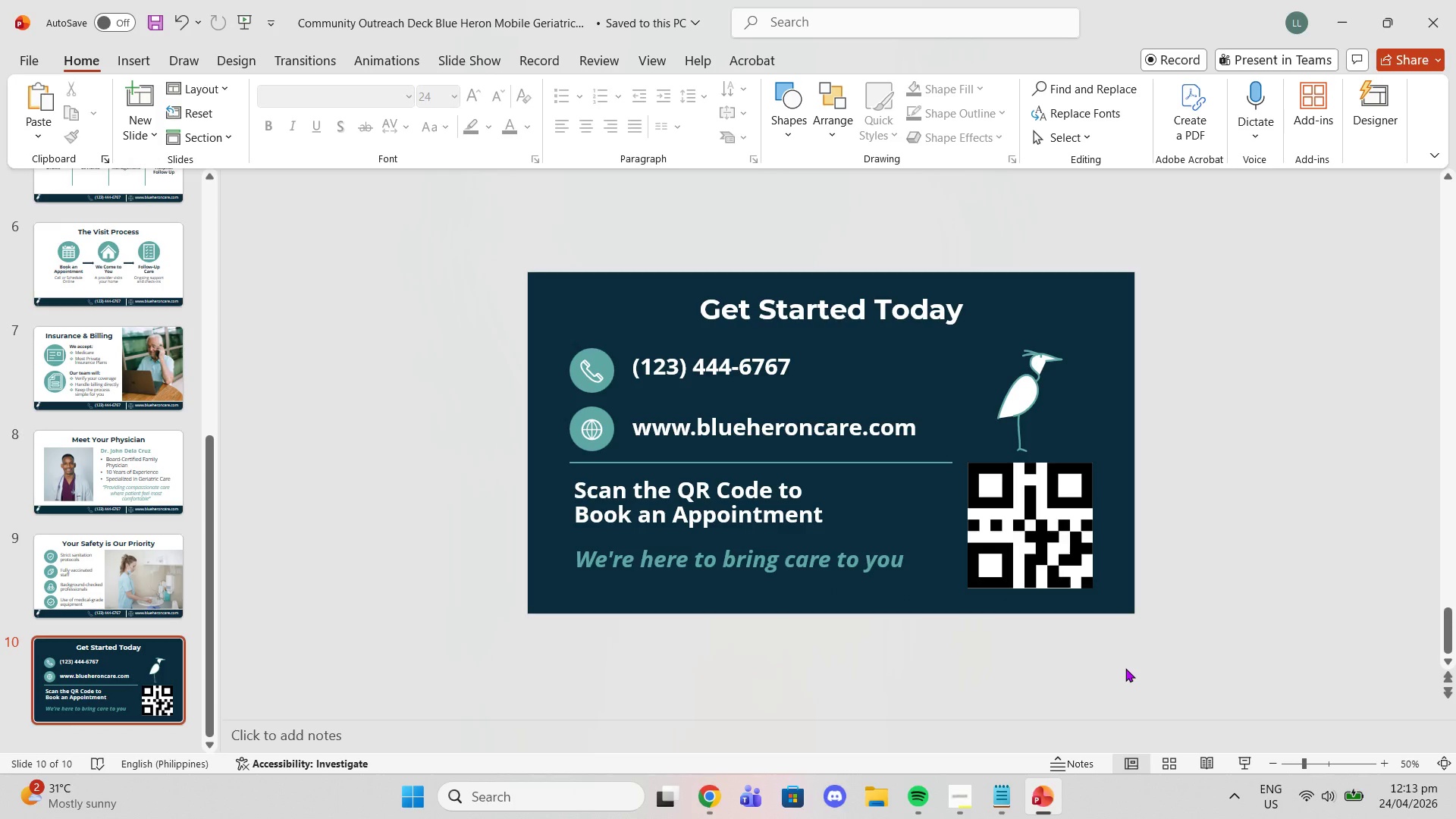 
scroll: coordinate [1128, 682], scroll_direction: up, amount: 1.0
 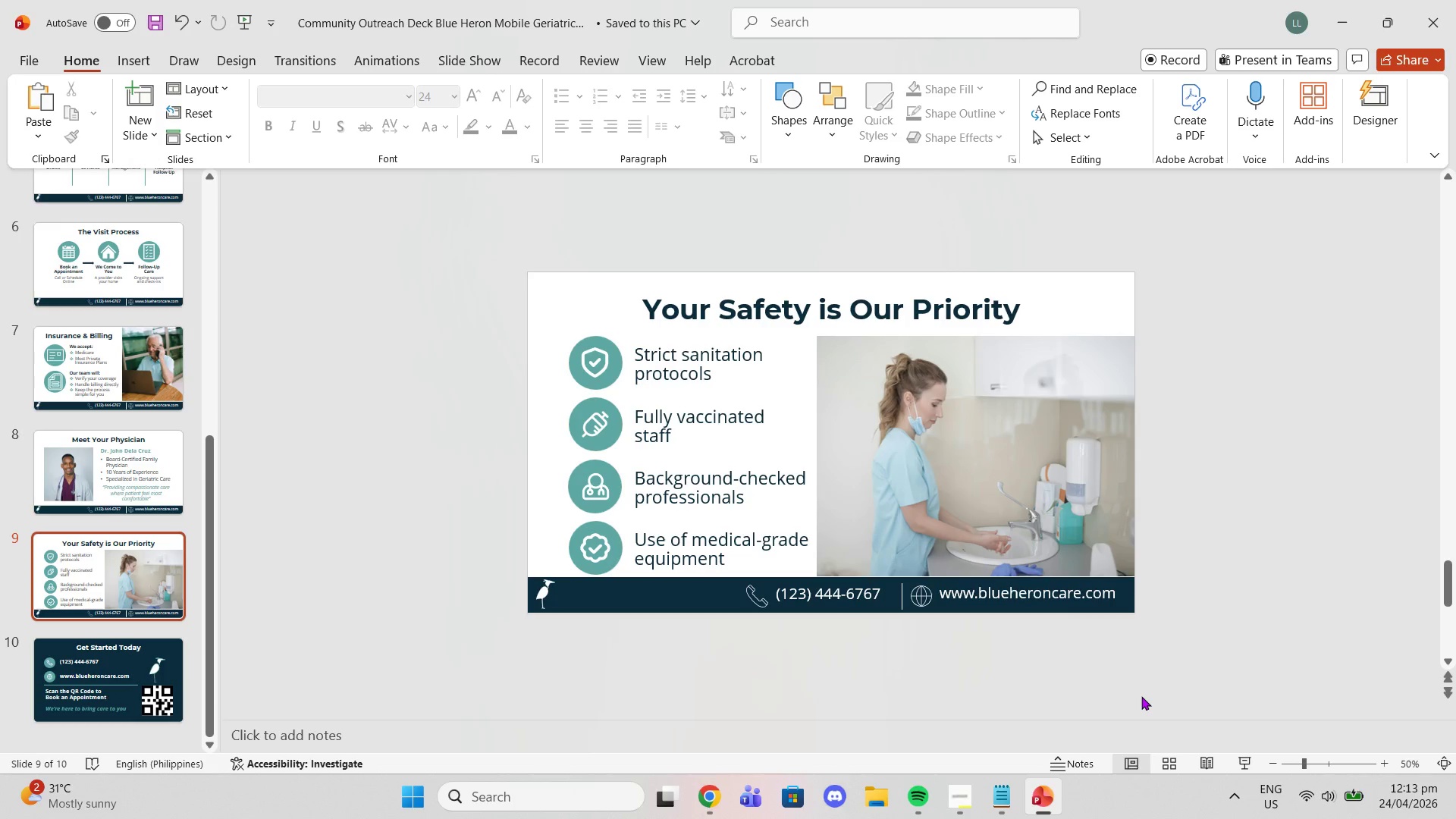 
scroll: coordinate [1145, 701], scroll_direction: down, amount: 1.0
 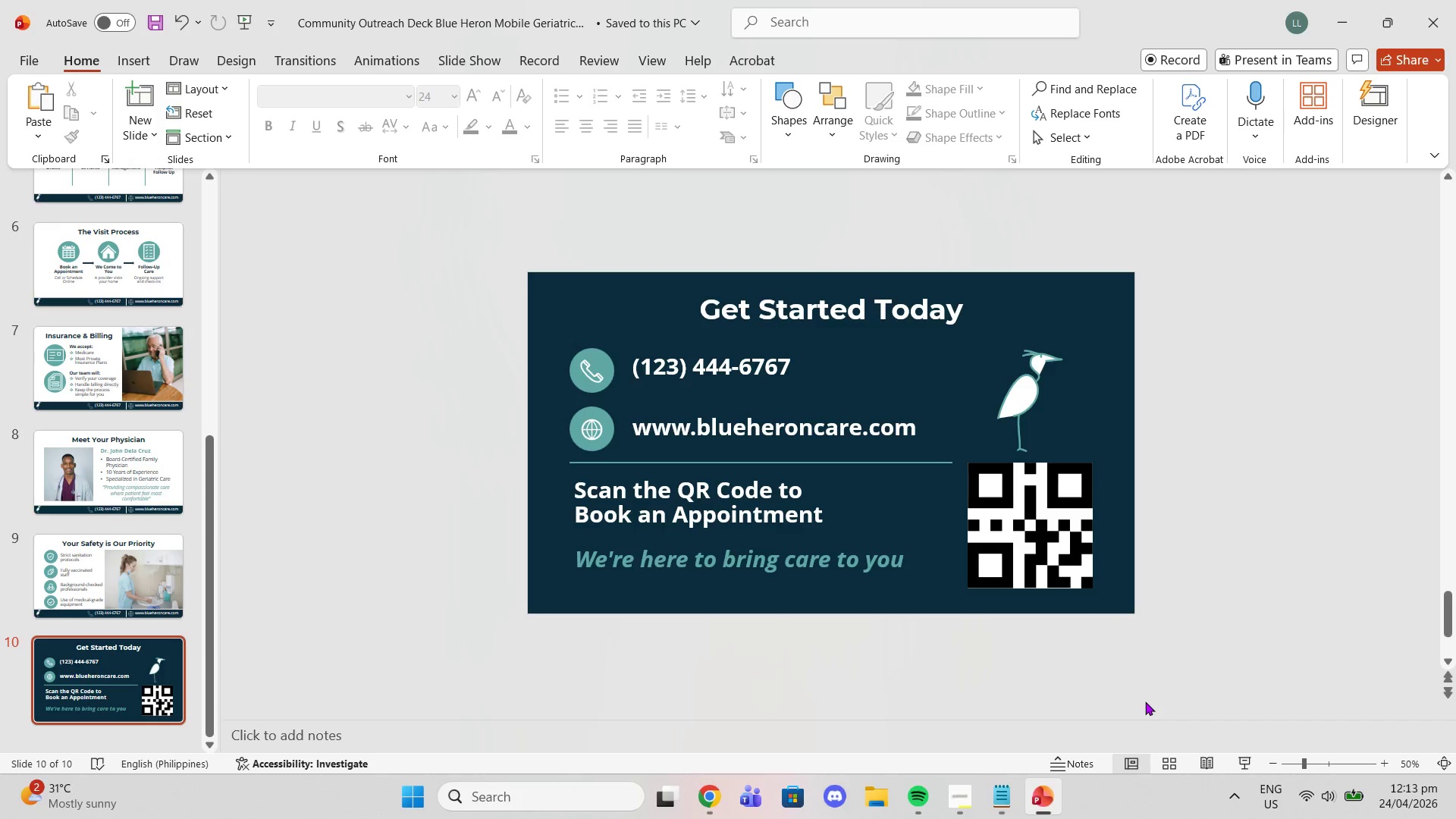 
scroll: coordinate [1153, 724], scroll_direction: up, amount: 5.0
 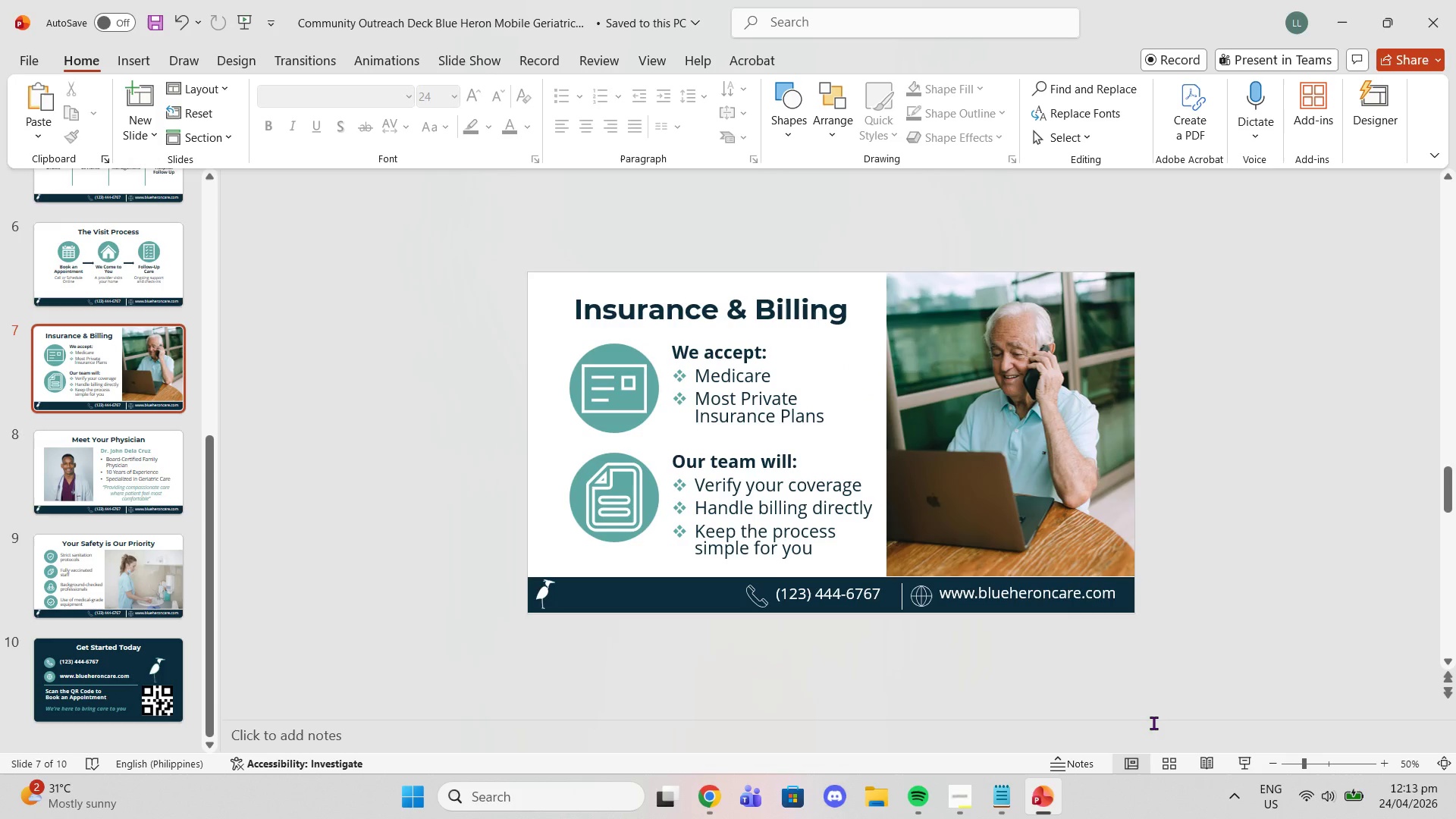 
scroll: coordinate [1276, 628], scroll_direction: up, amount: 4.0
 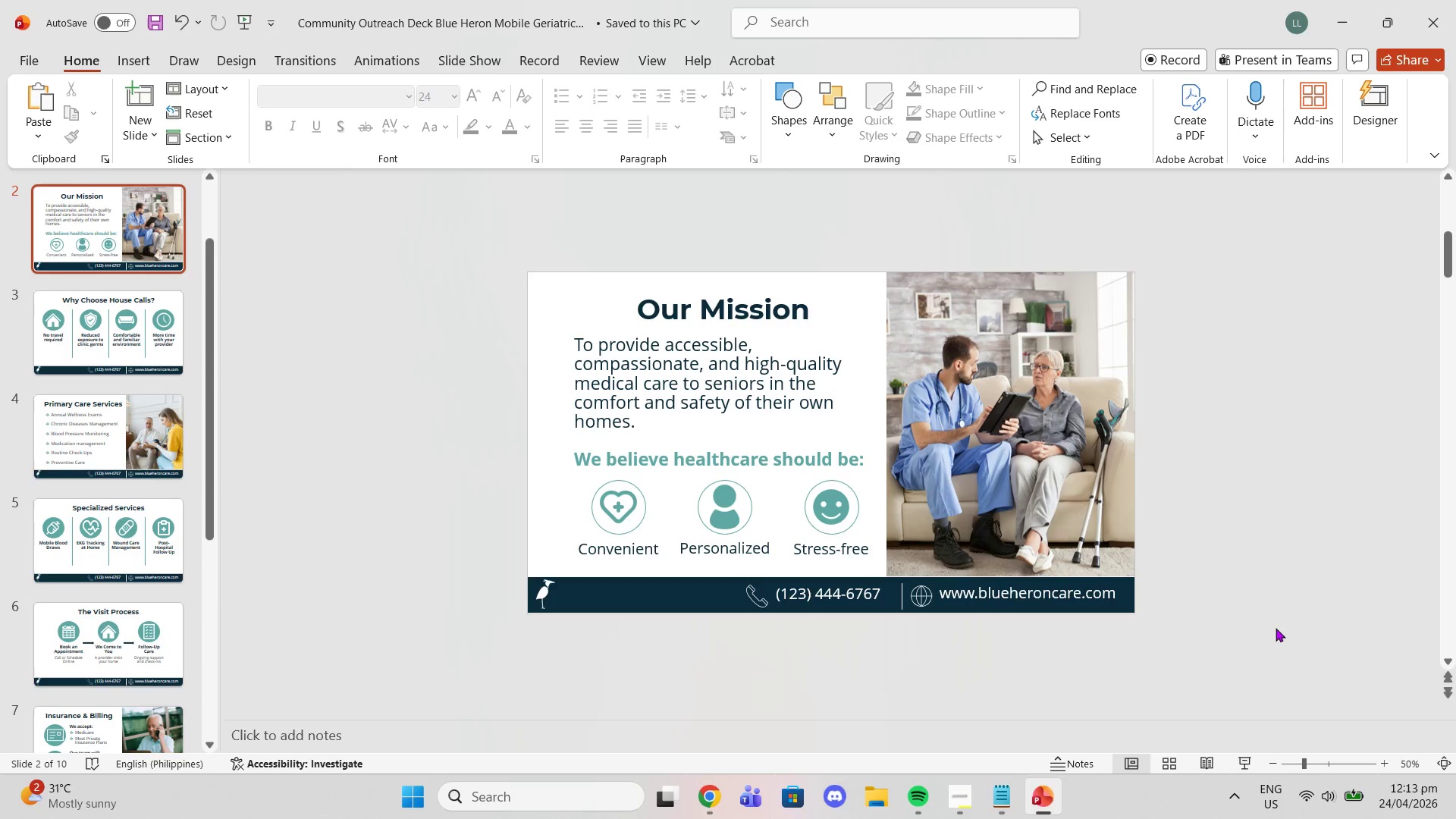 
scroll: coordinate [1278, 632], scroll_direction: down, amount: 2.0
 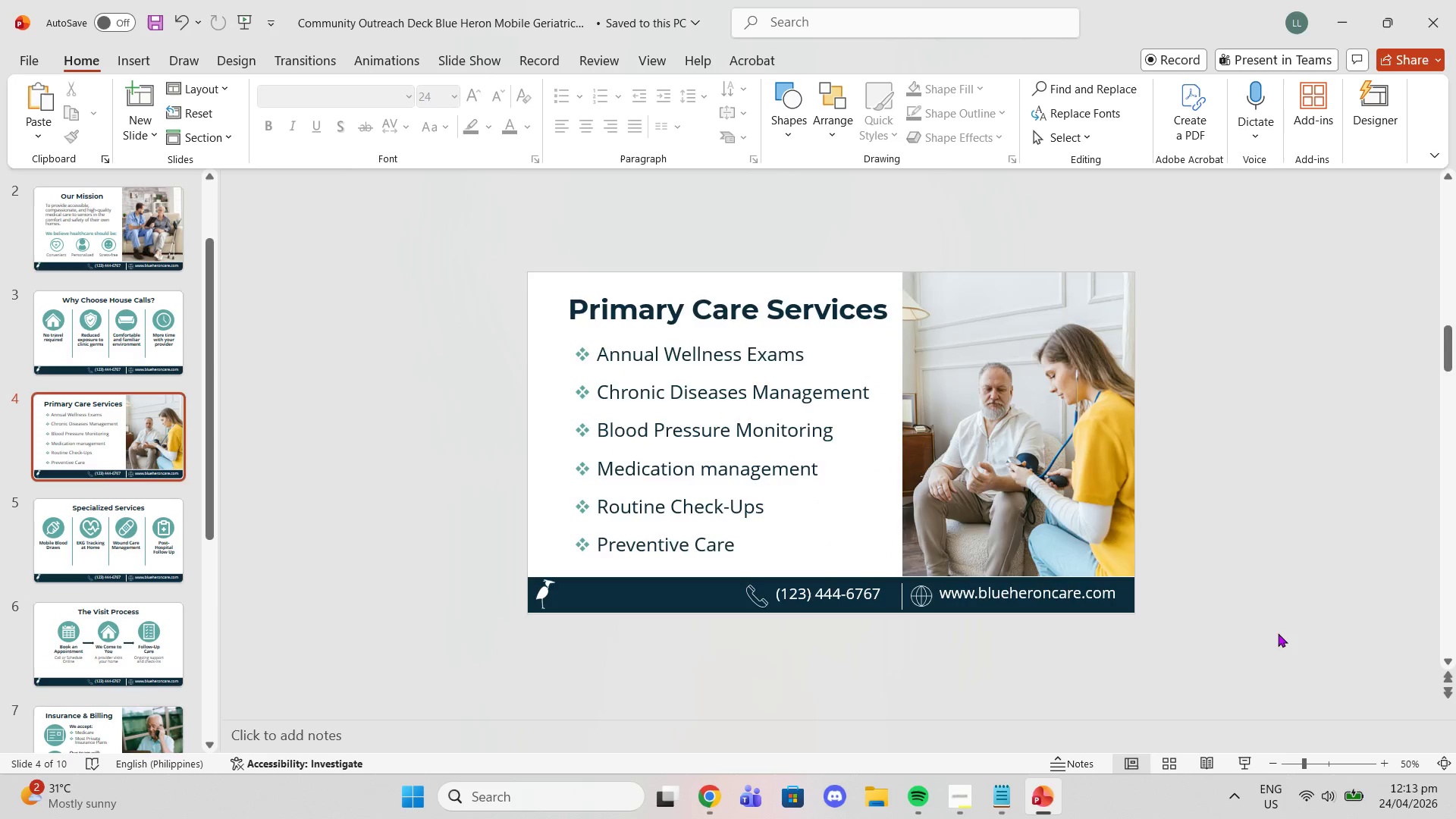 
scroll: coordinate [1278, 633], scroll_direction: up, amount: 1.0
 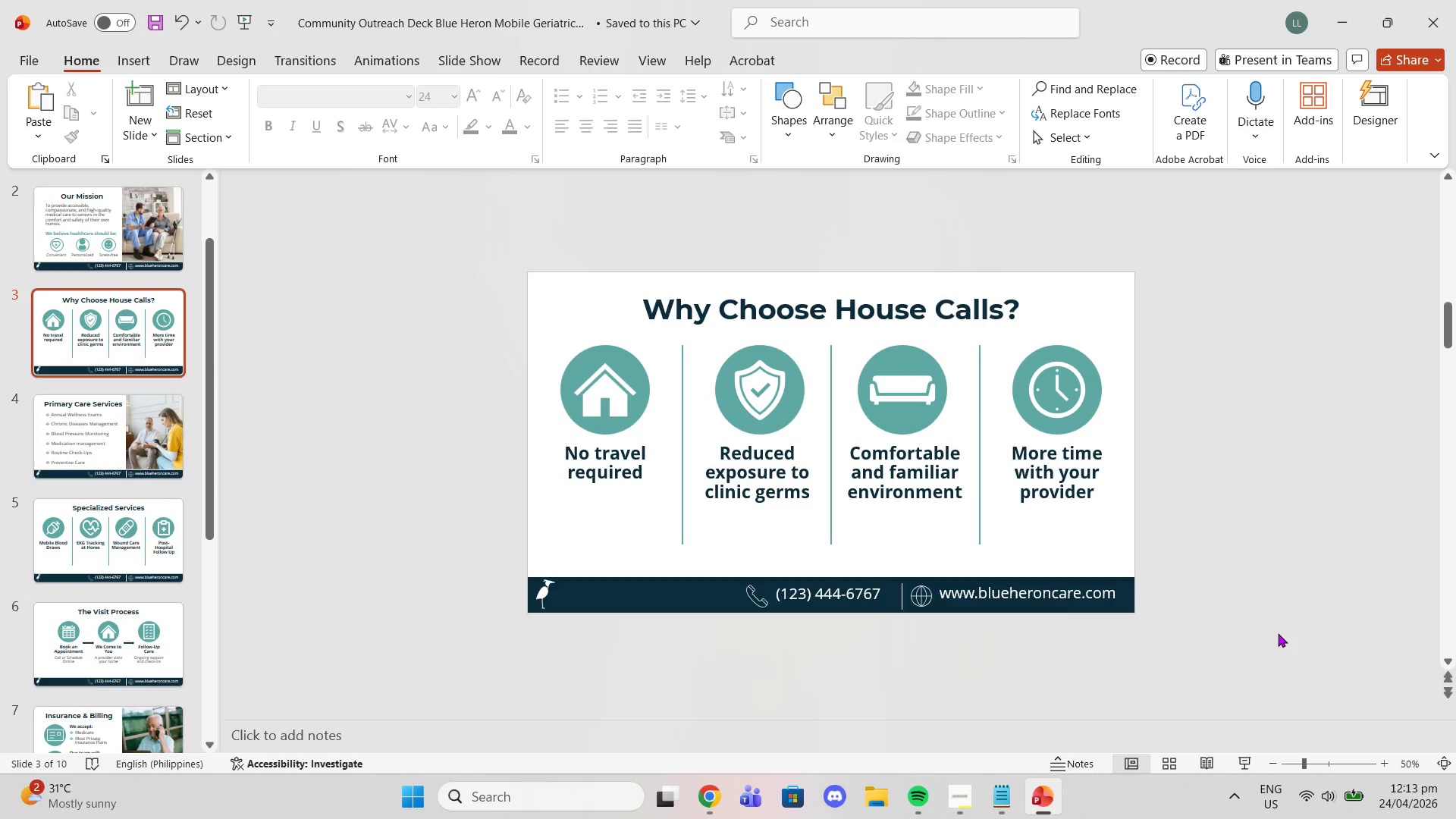 
scroll: coordinate [1259, 626], scroll_direction: down, amount: 5.0
 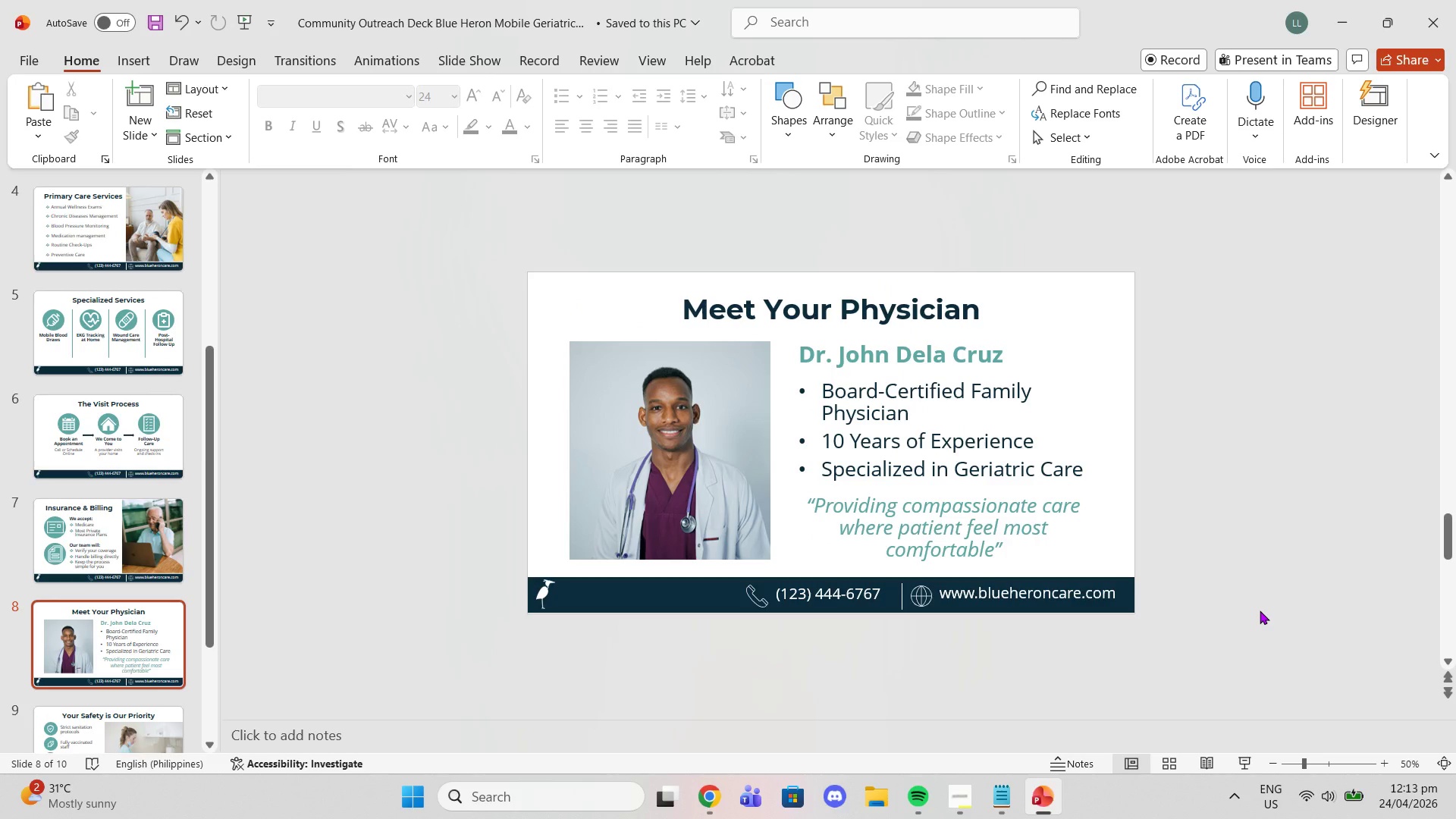 
scroll: coordinate [1260, 610], scroll_direction: up, amount: 1.0
 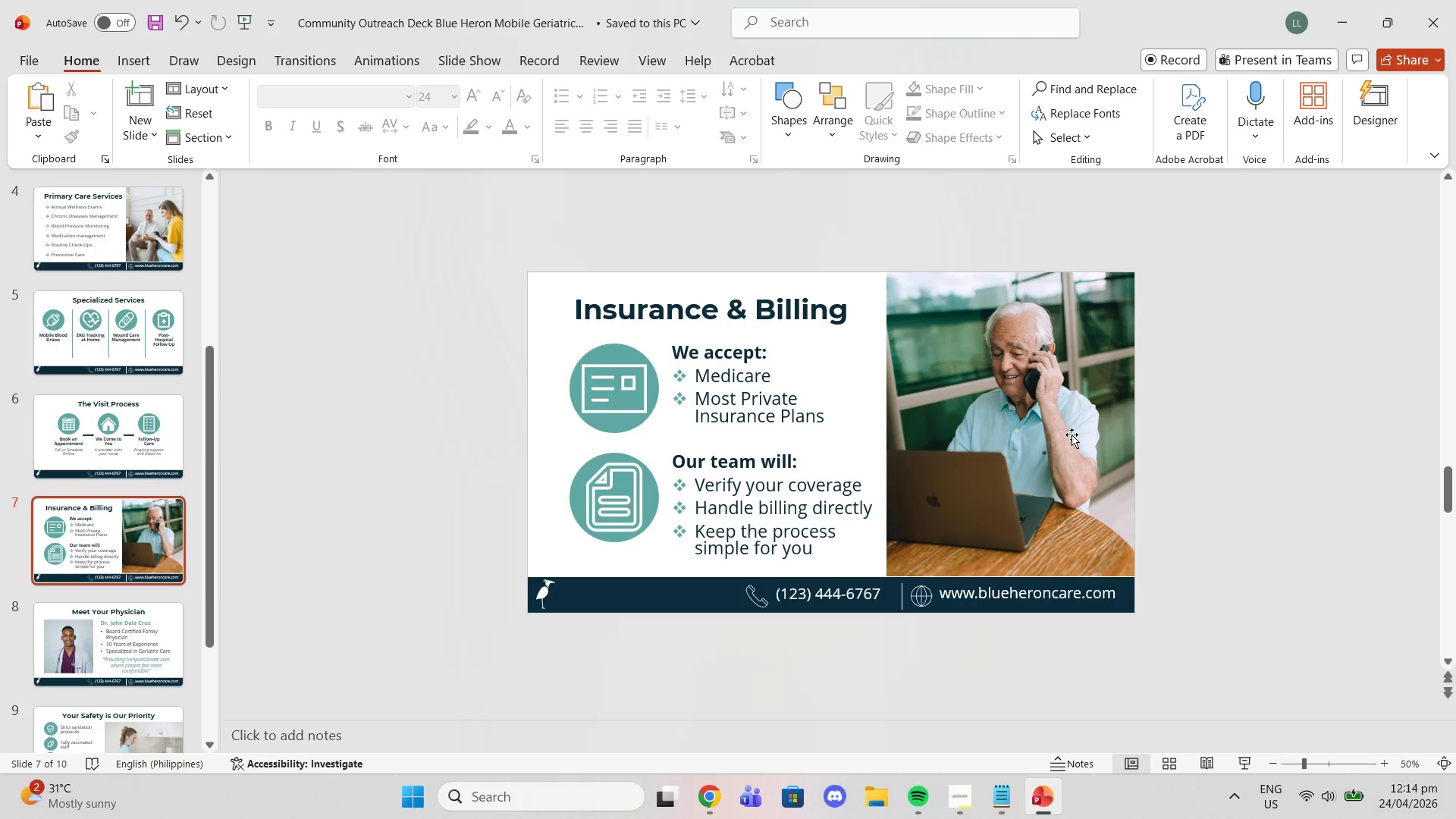 
left_click([617, 394])
 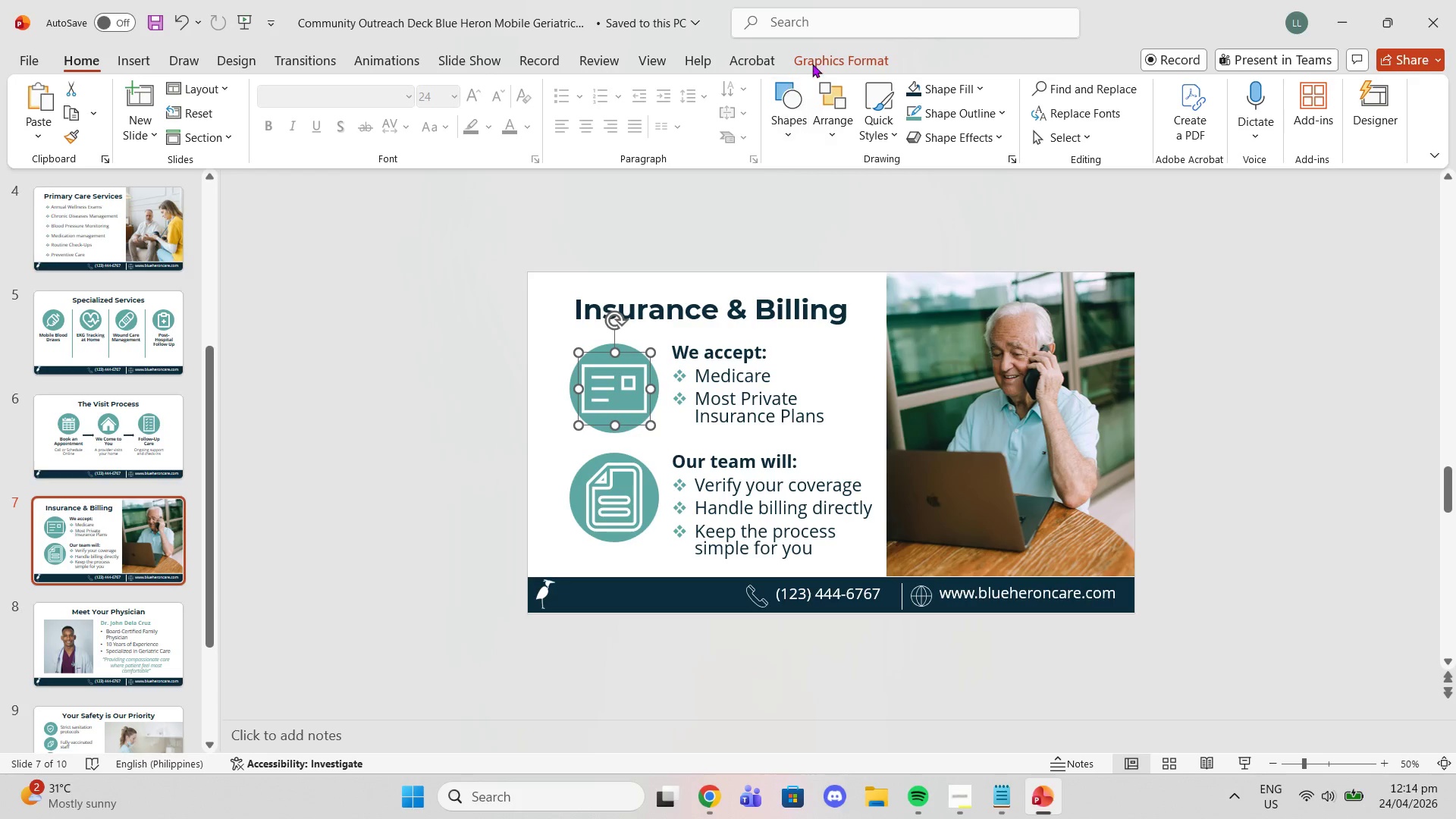 
left_click([814, 63])
 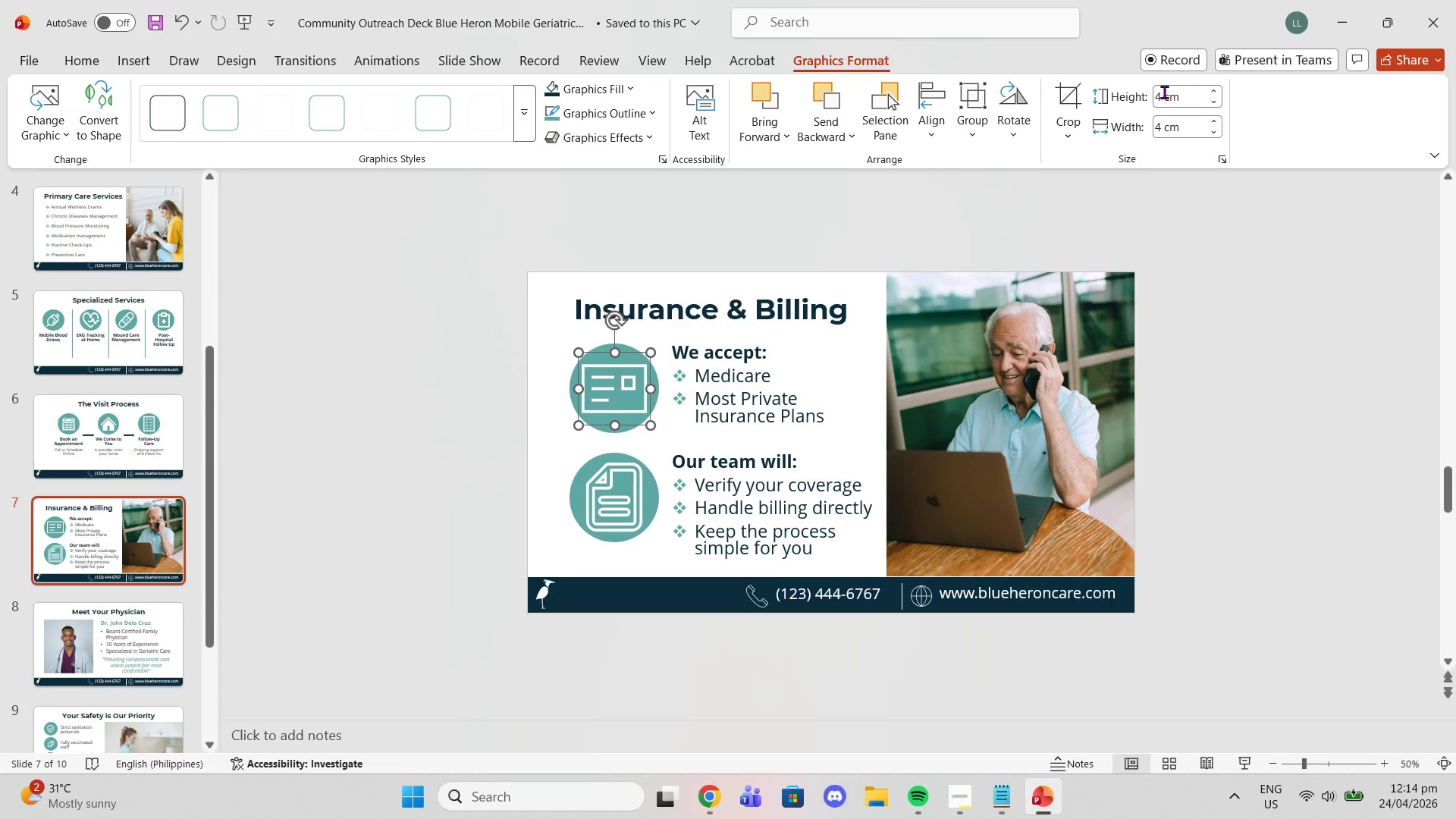 
left_click([1156, 89])
 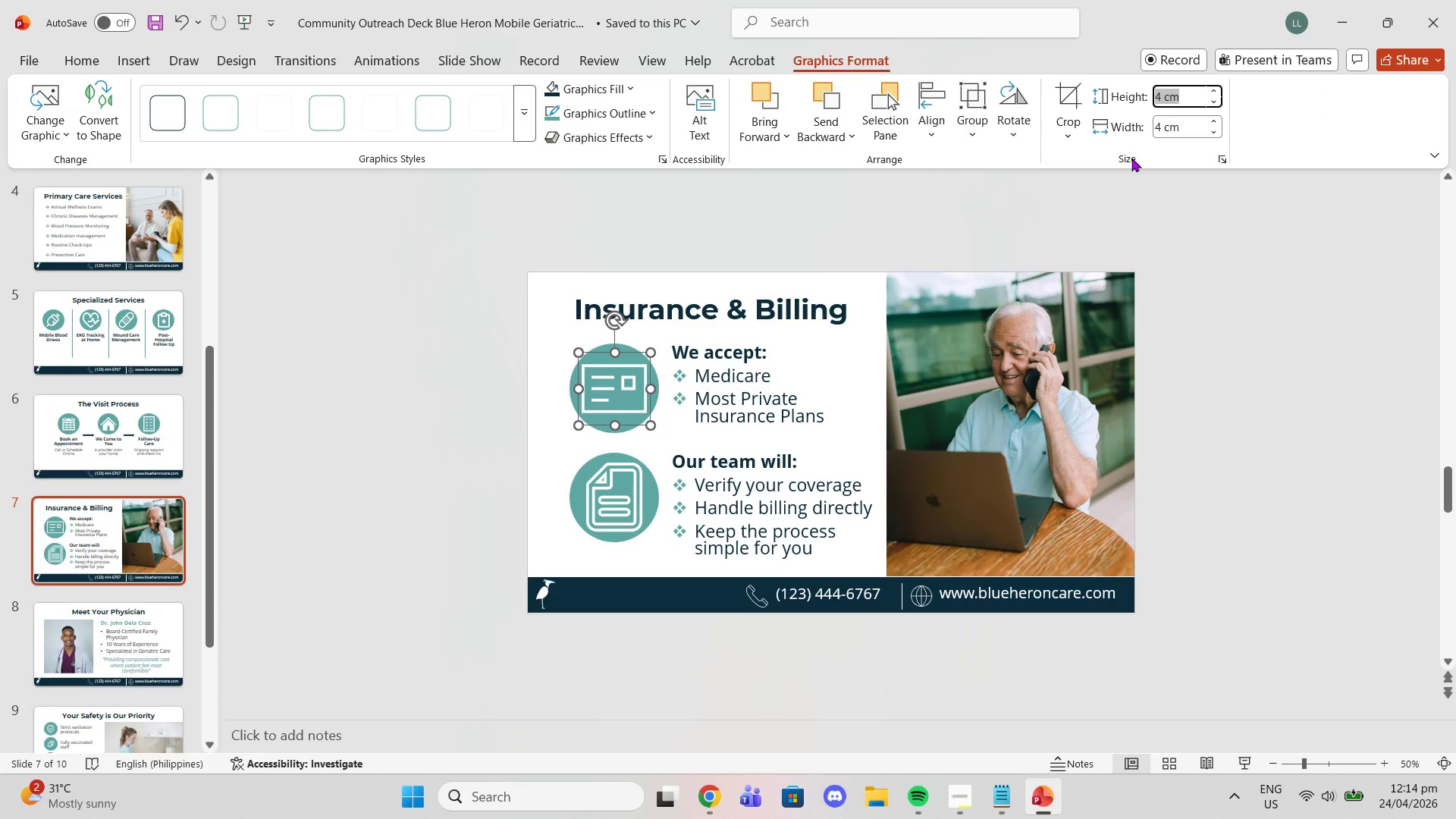 
key(3)
 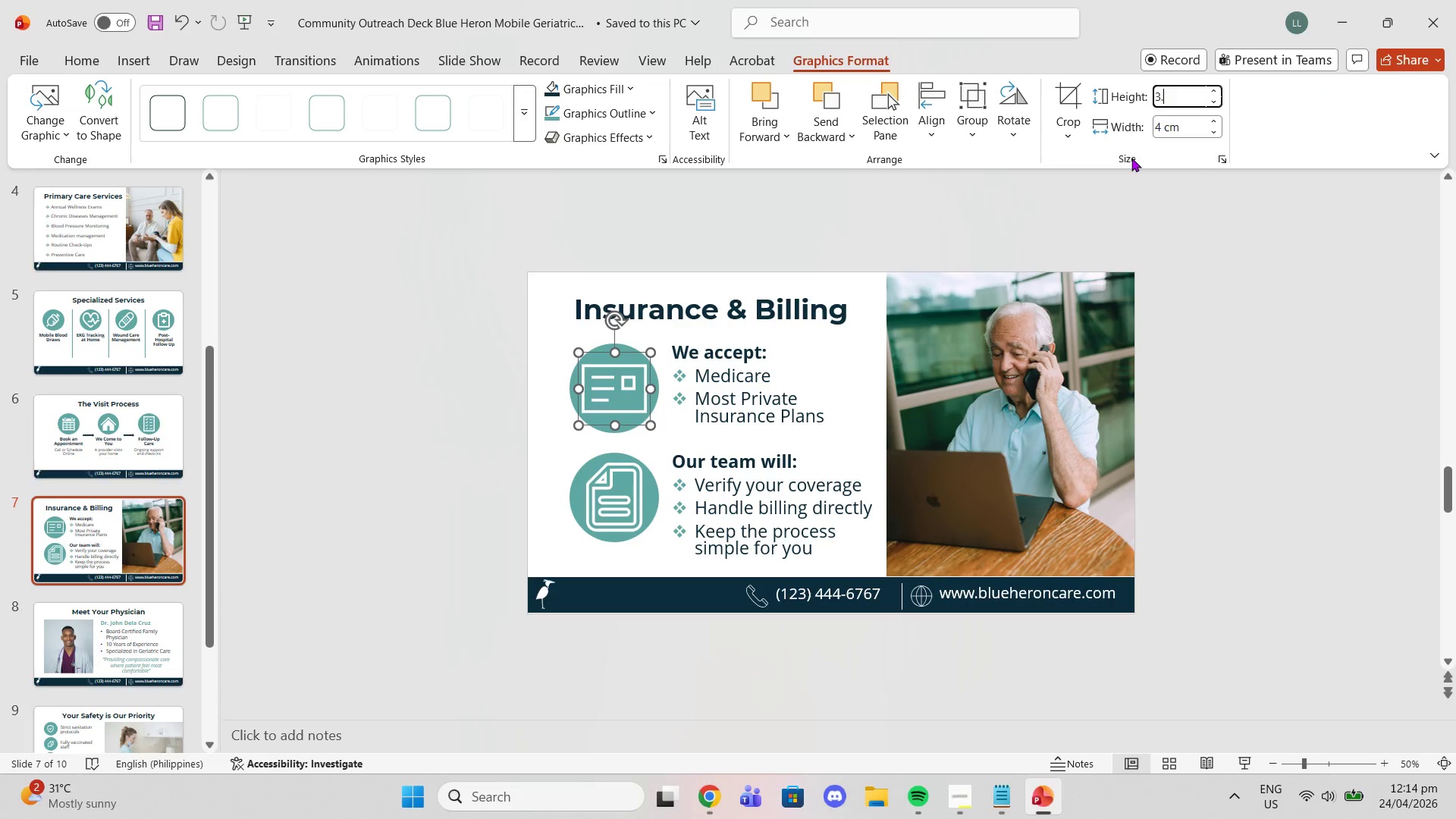 
key(Period)
 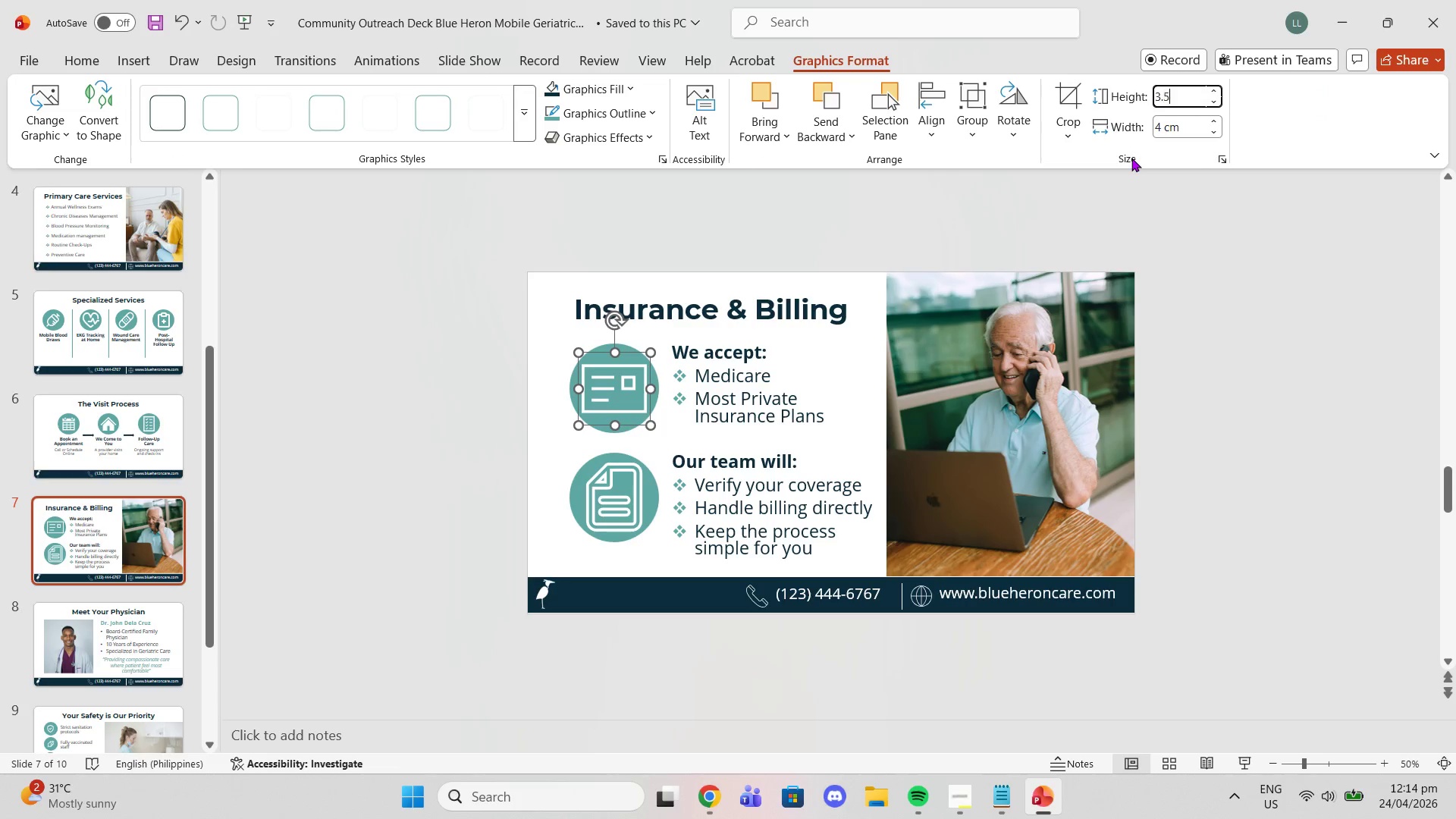 
key(5)
 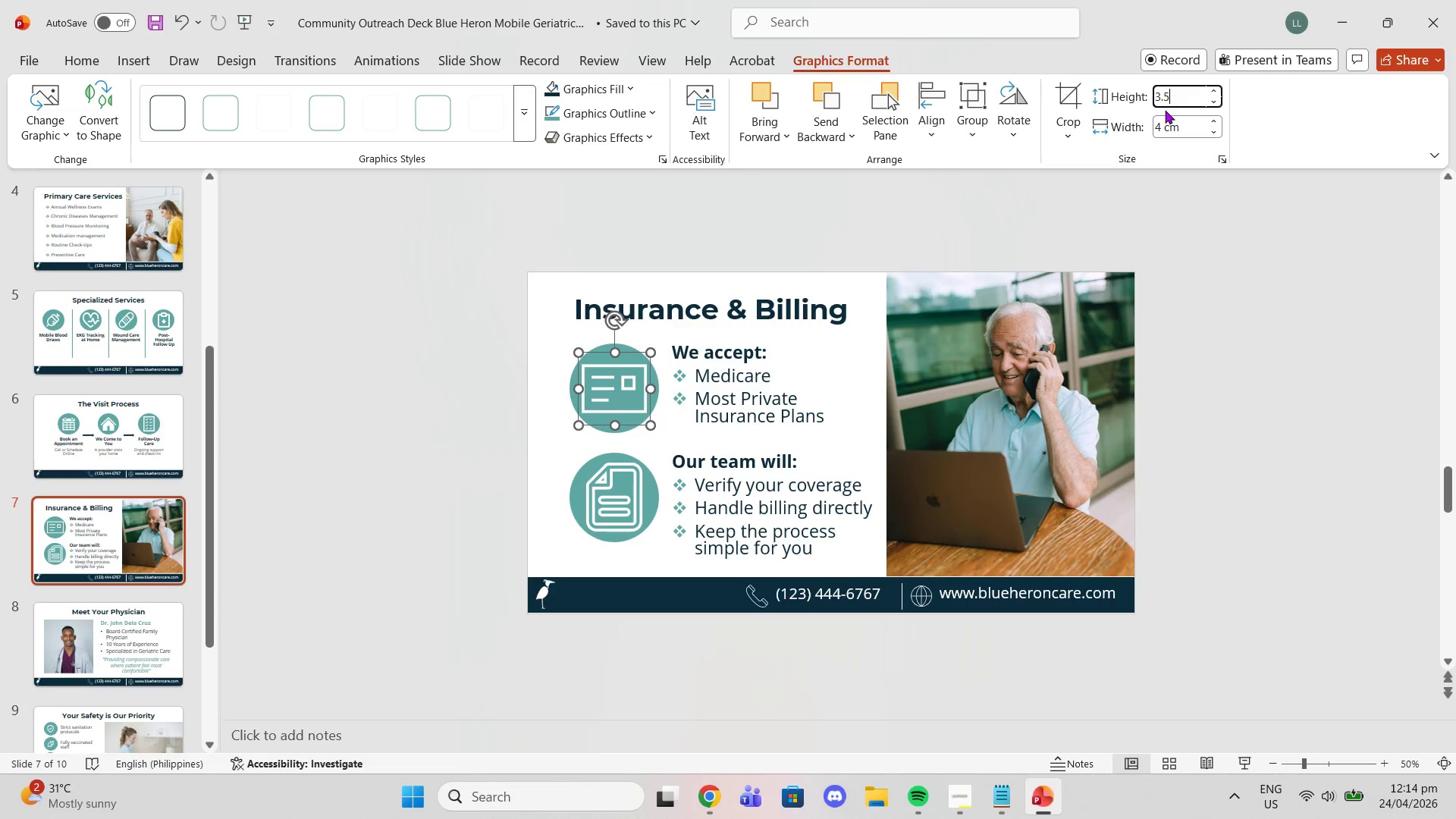 
left_click([1163, 122])
 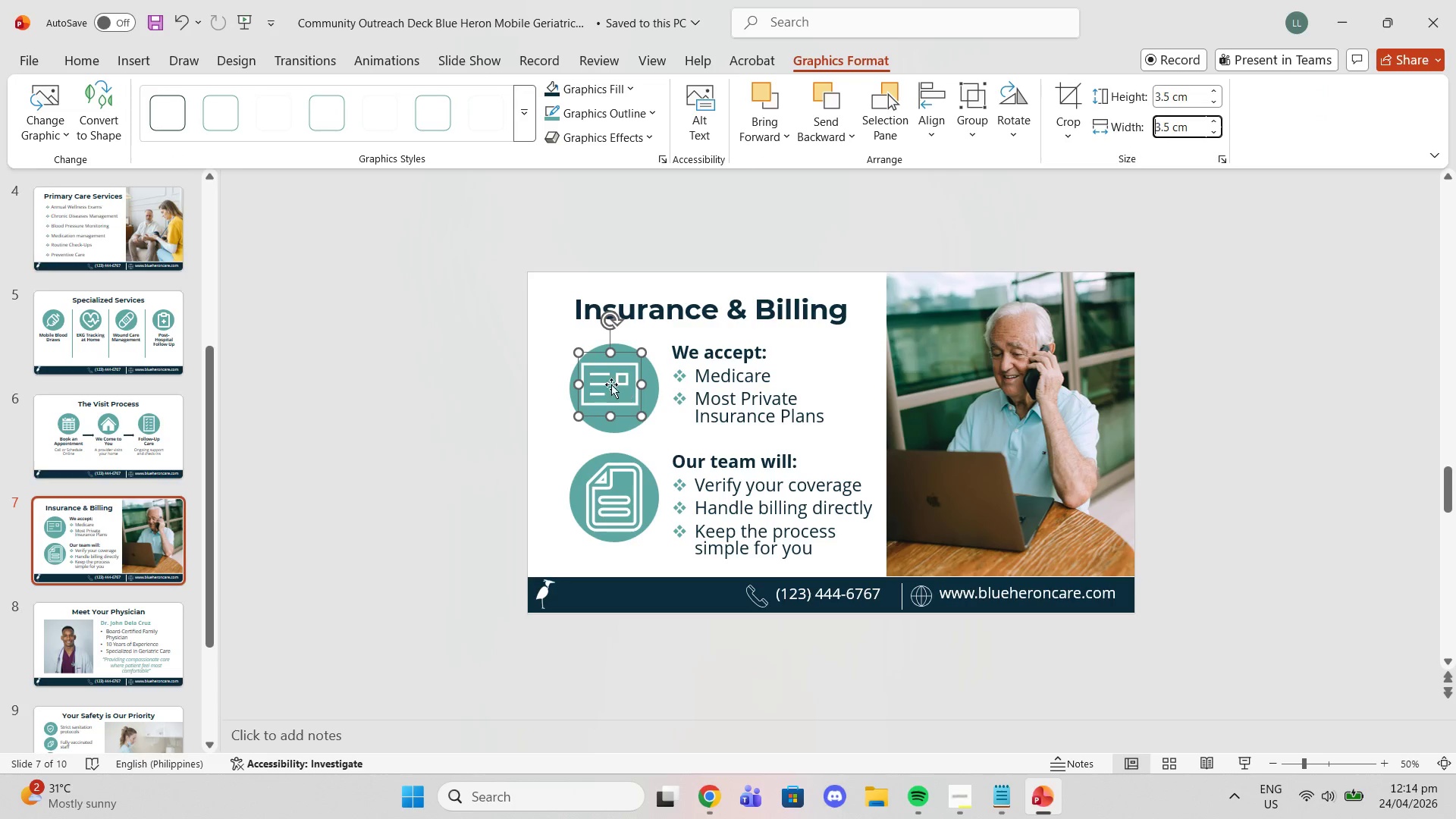 
left_click([618, 498])
 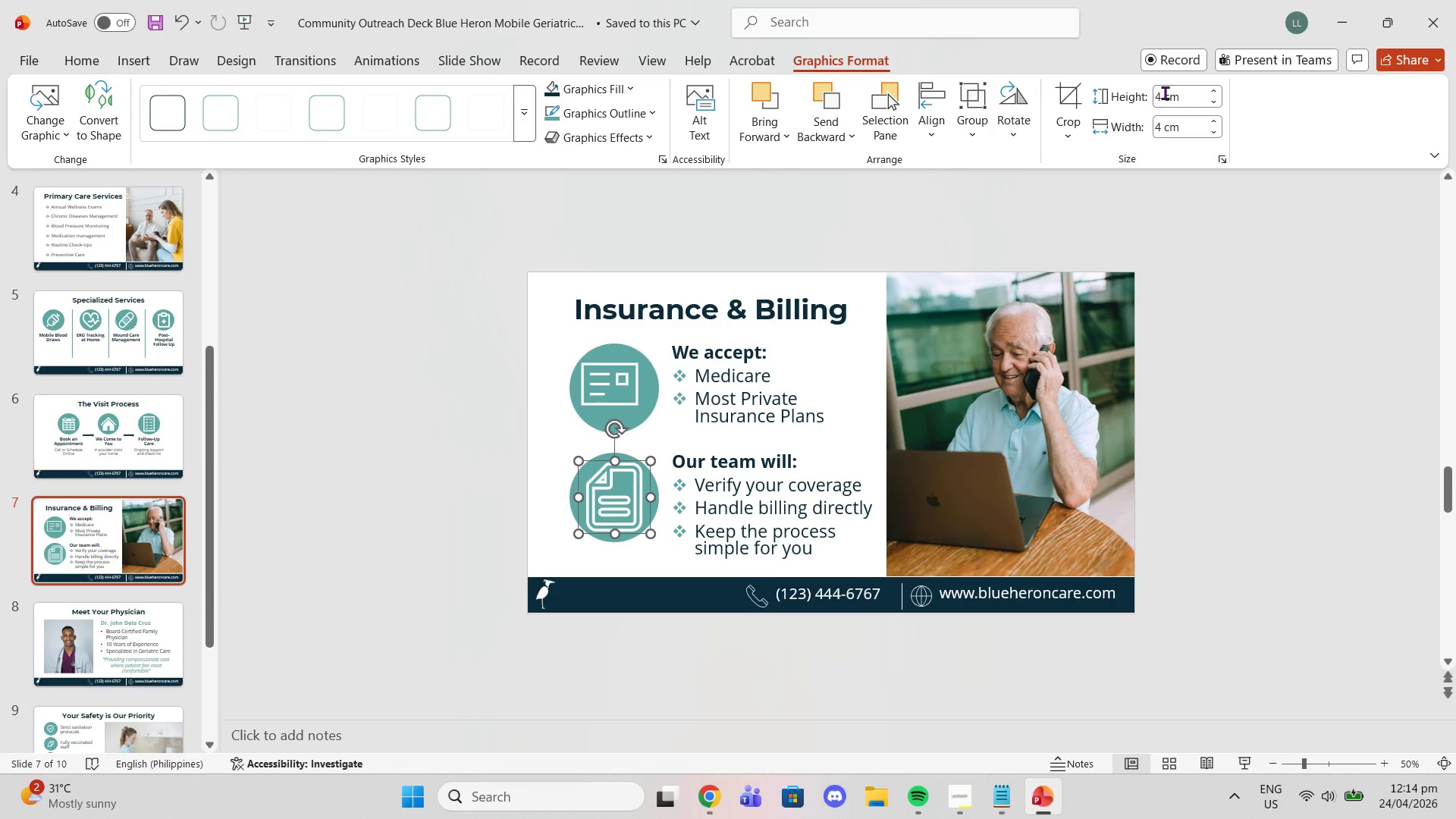 
left_click([1165, 93])
 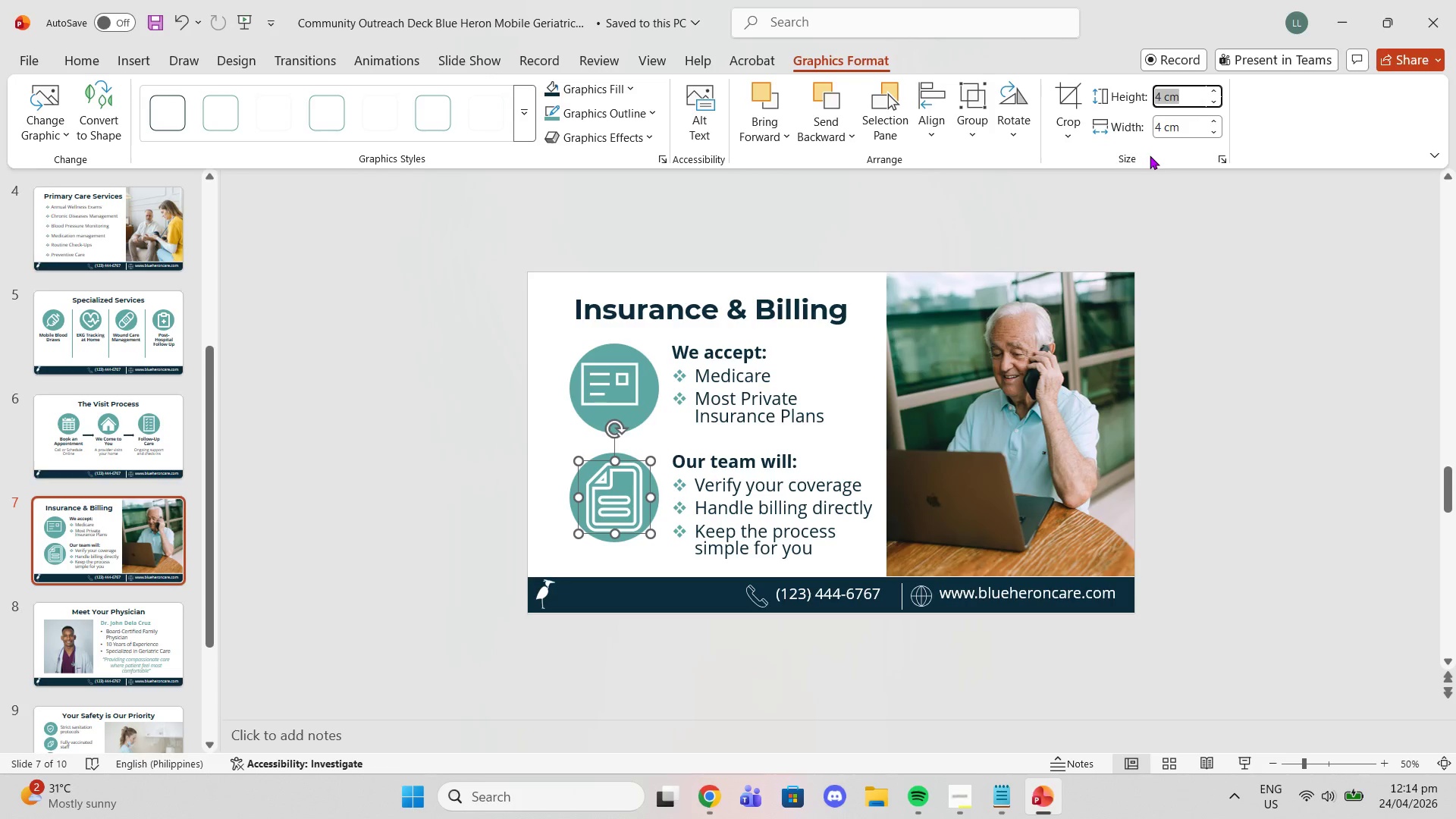 
key(3)
 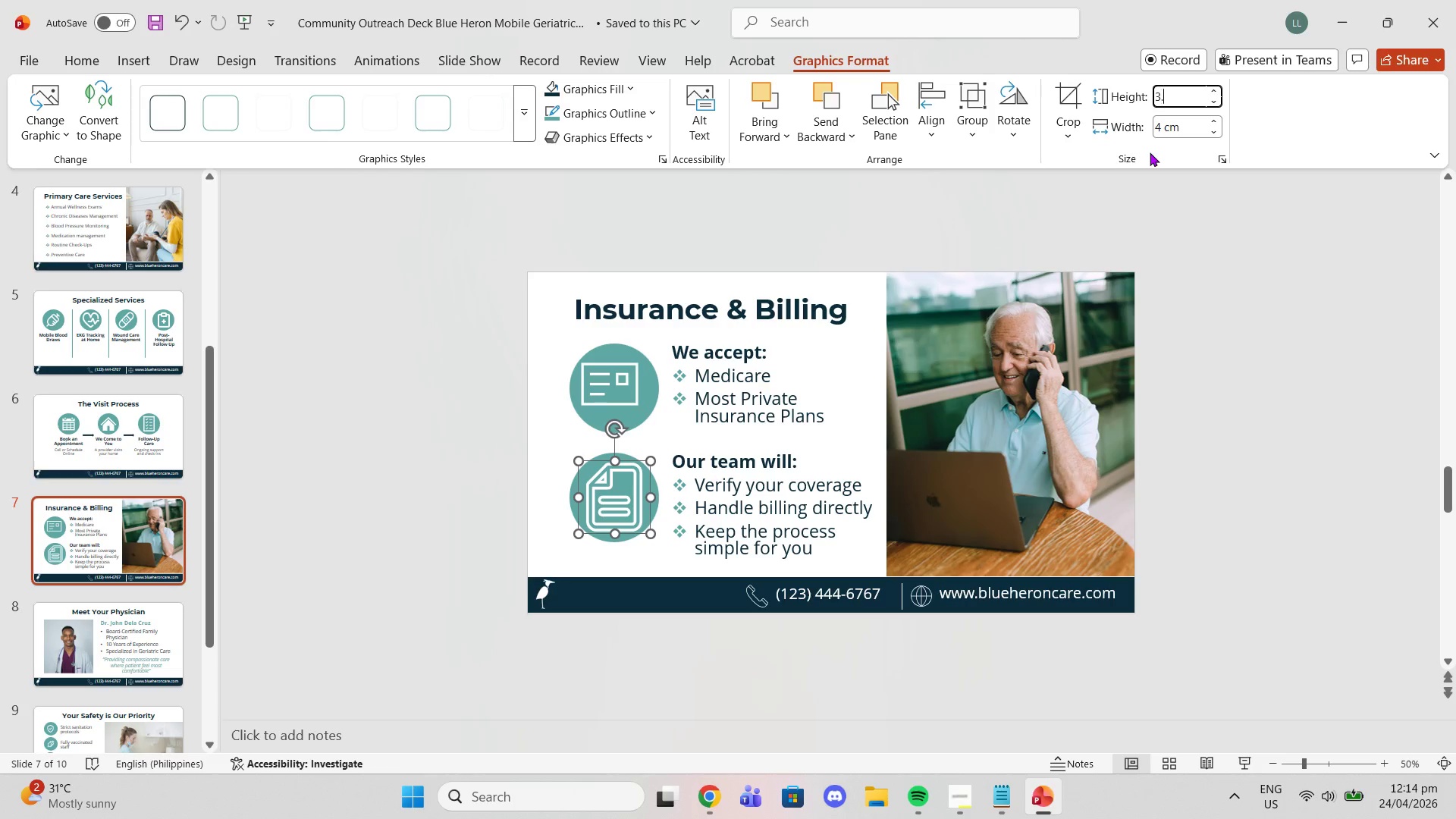 
key(Period)
 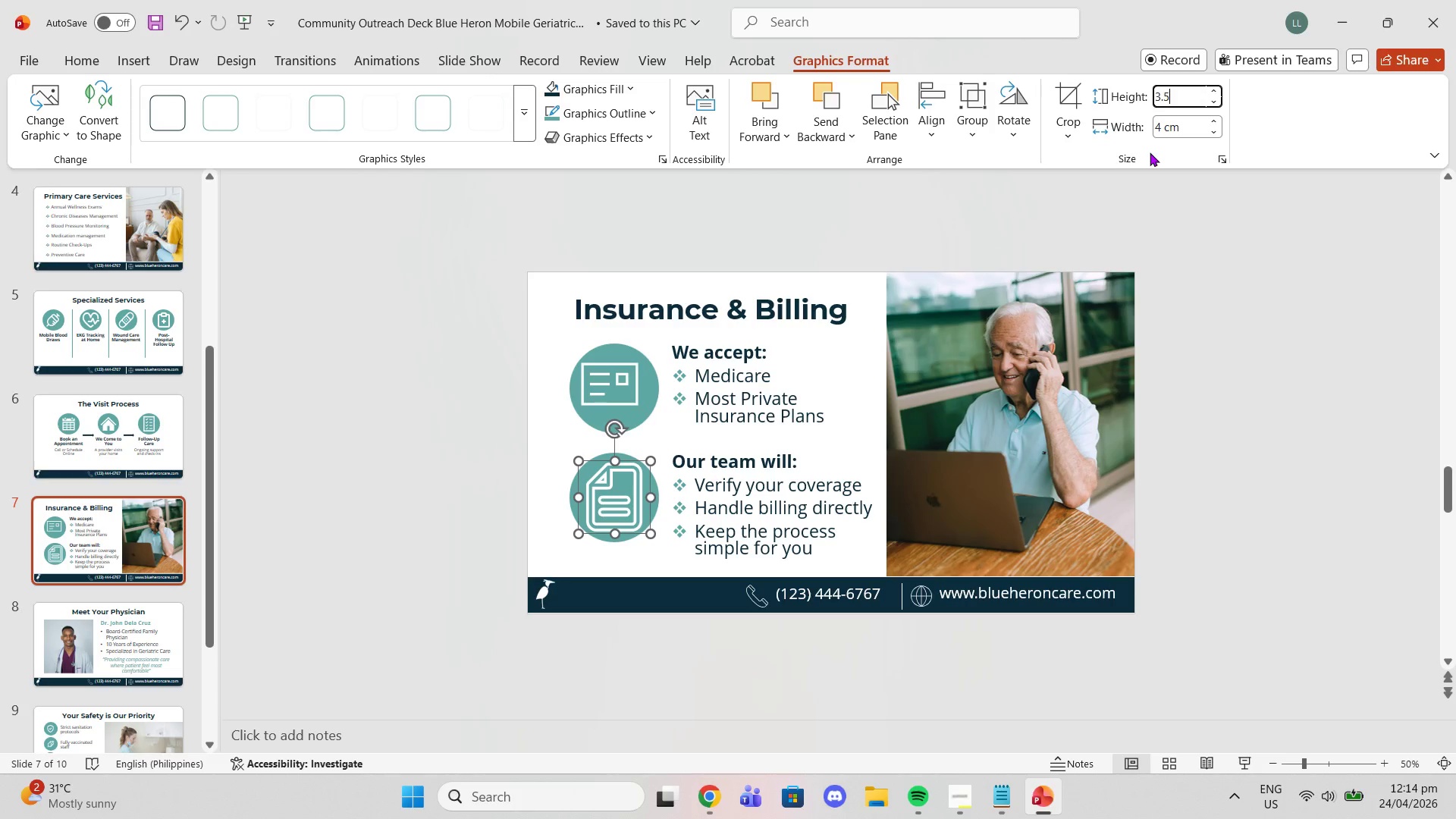 
key(5)
 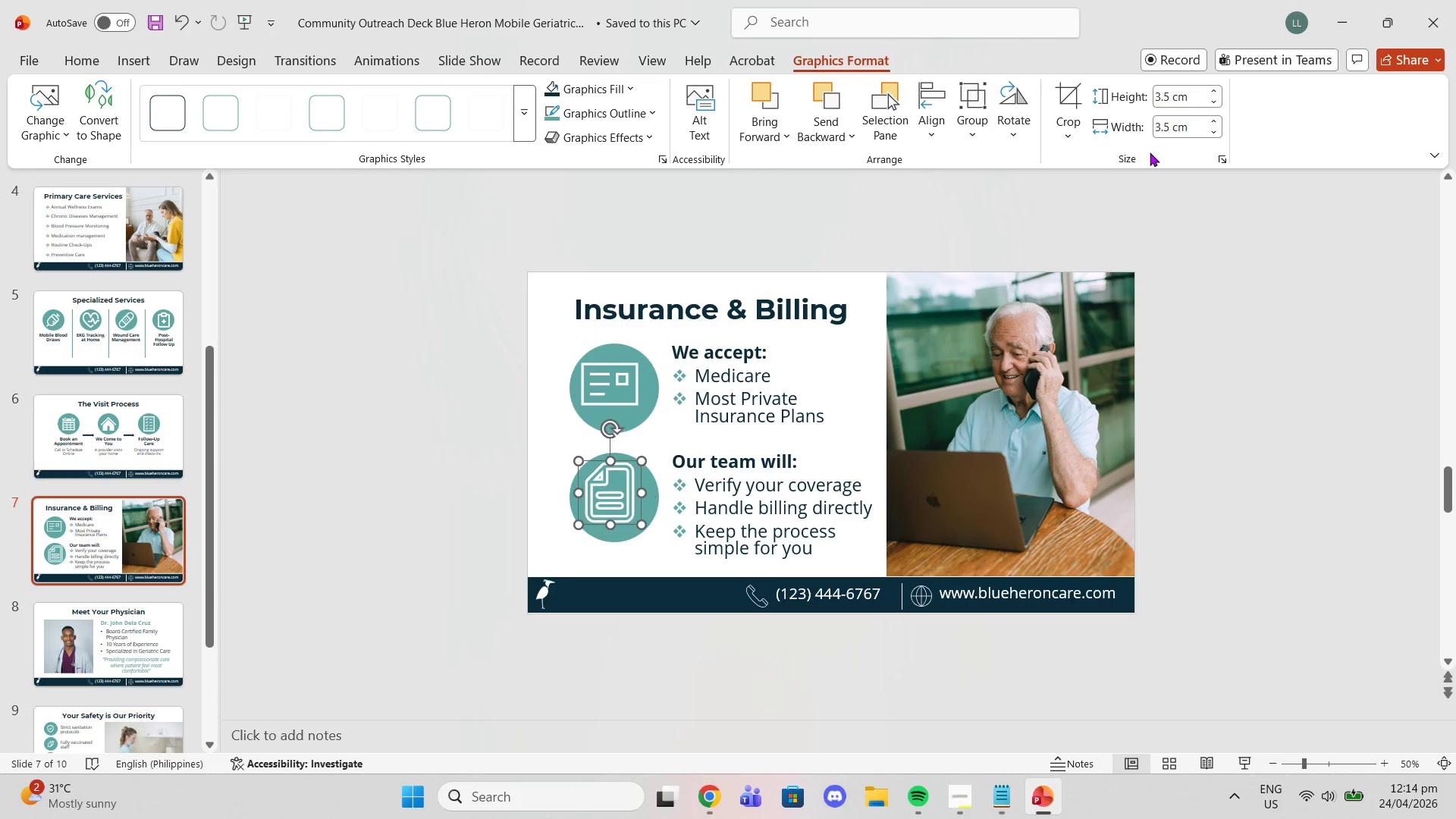 
key(Enter)
 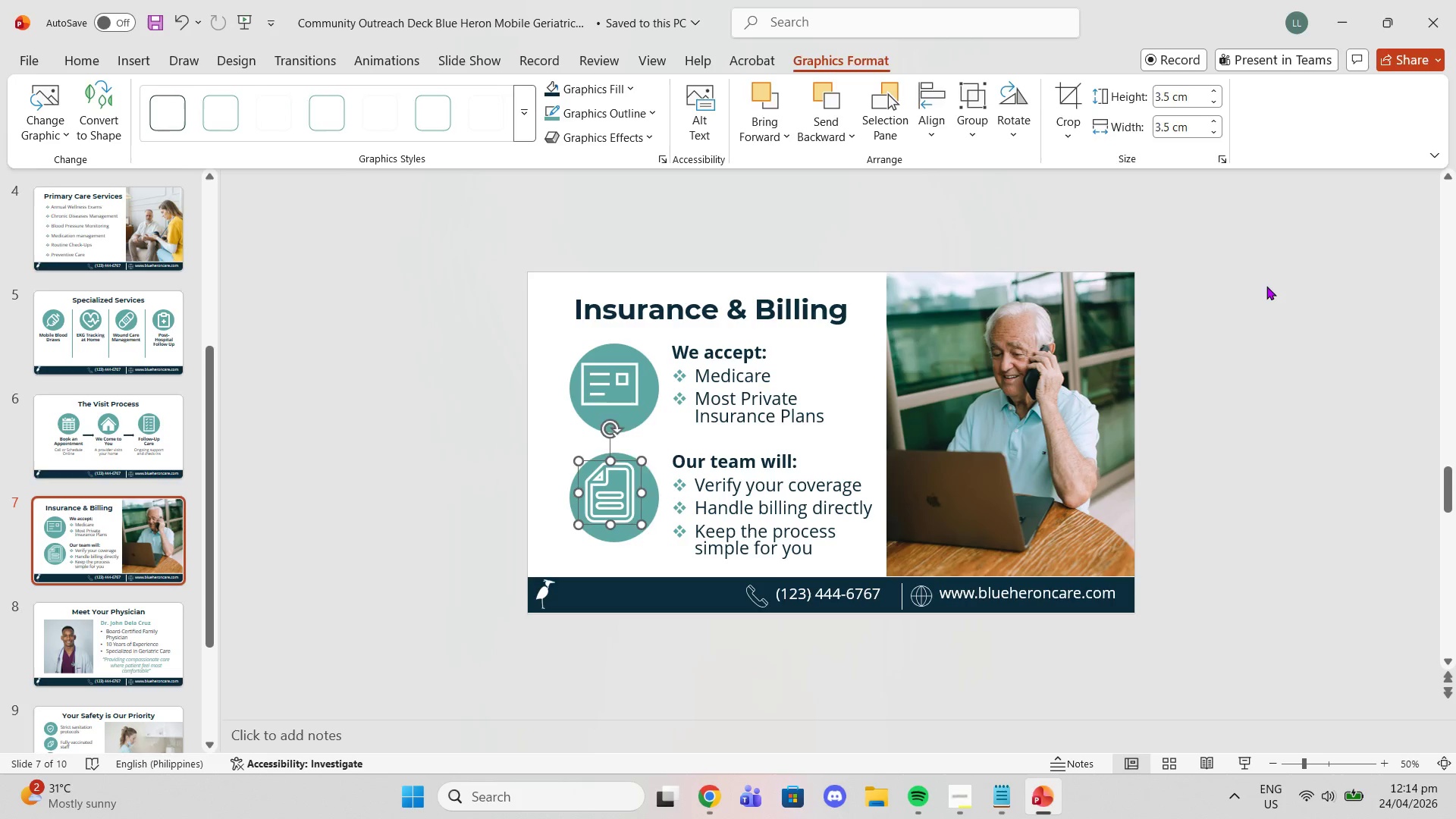 
left_click_drag(start_coordinate=[1266, 286], to_coordinate=[616, 383])
 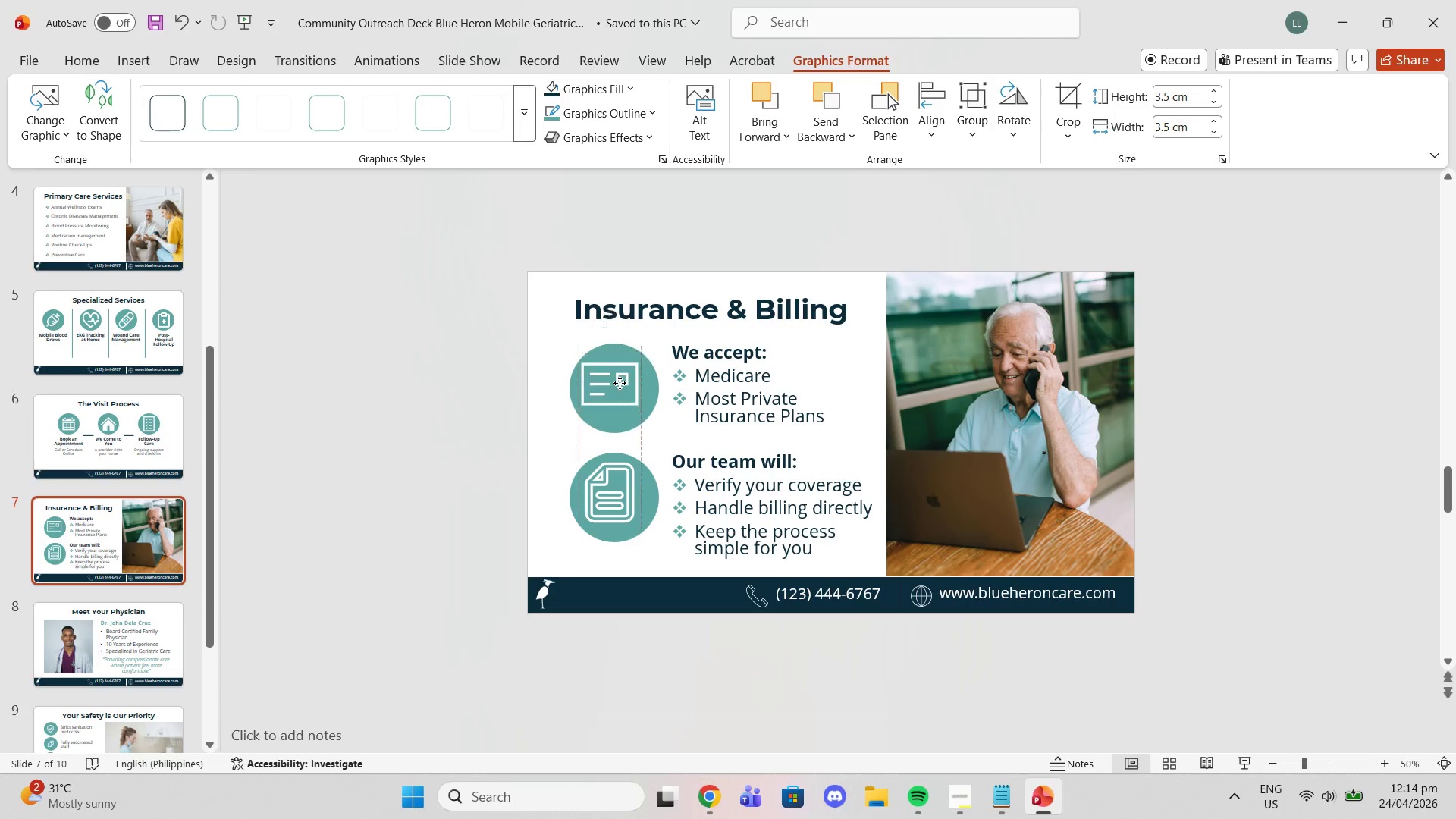 
left_click([616, 383])
 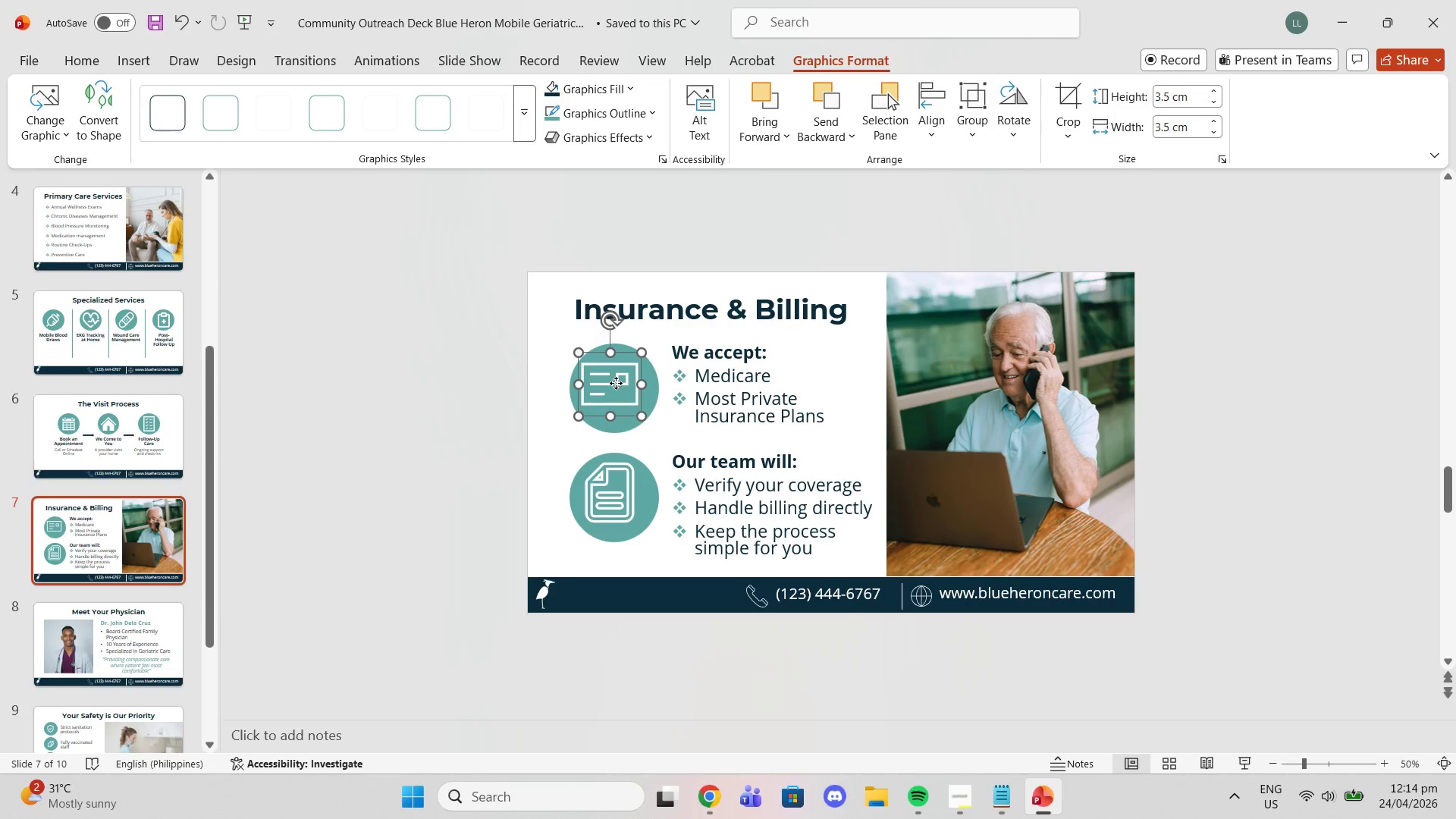 
left_click_drag(start_coordinate=[616, 383], to_coordinate=[623, 383])
 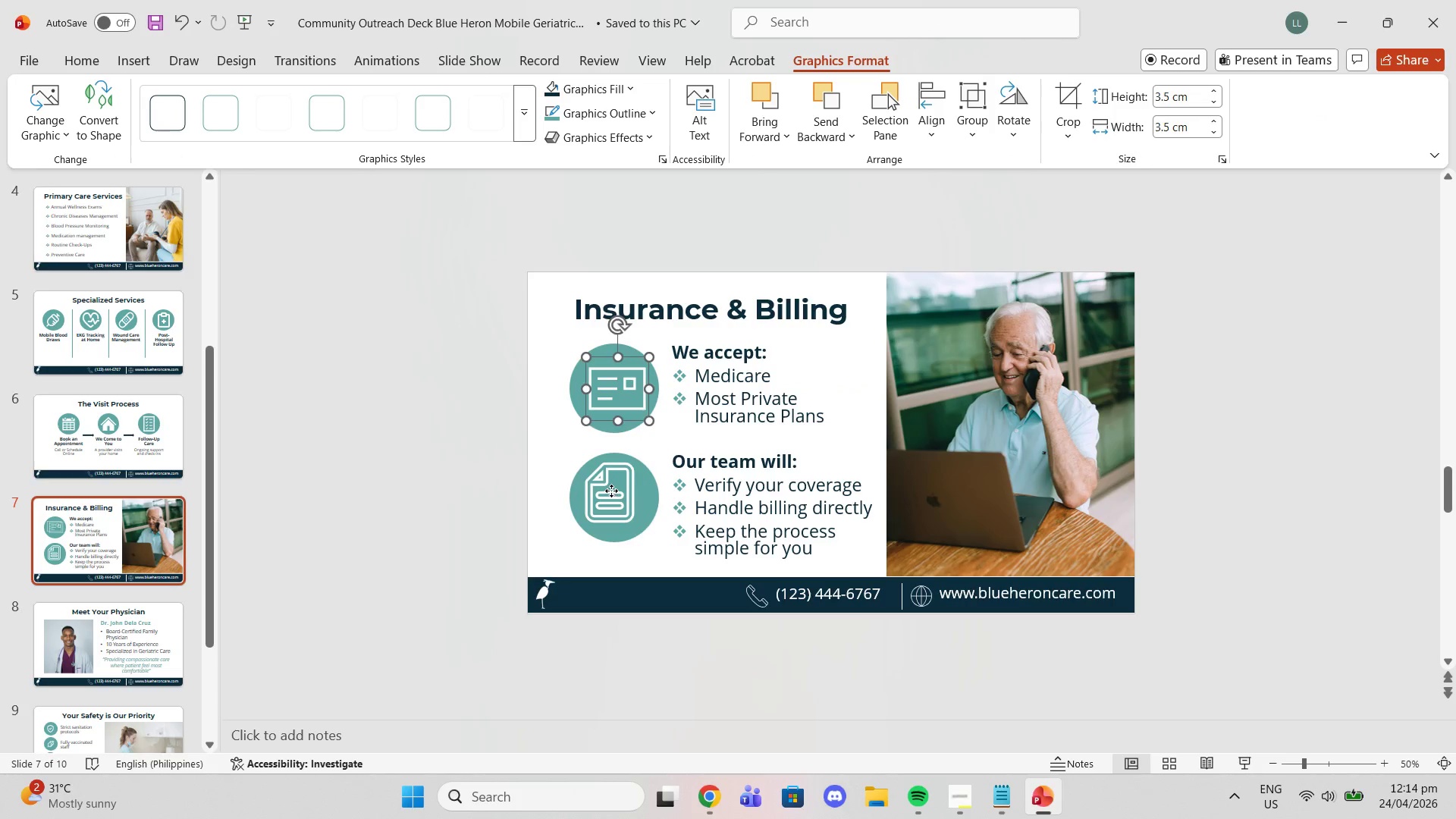 
left_click_drag(start_coordinate=[611, 491], to_coordinate=[613, 495])
 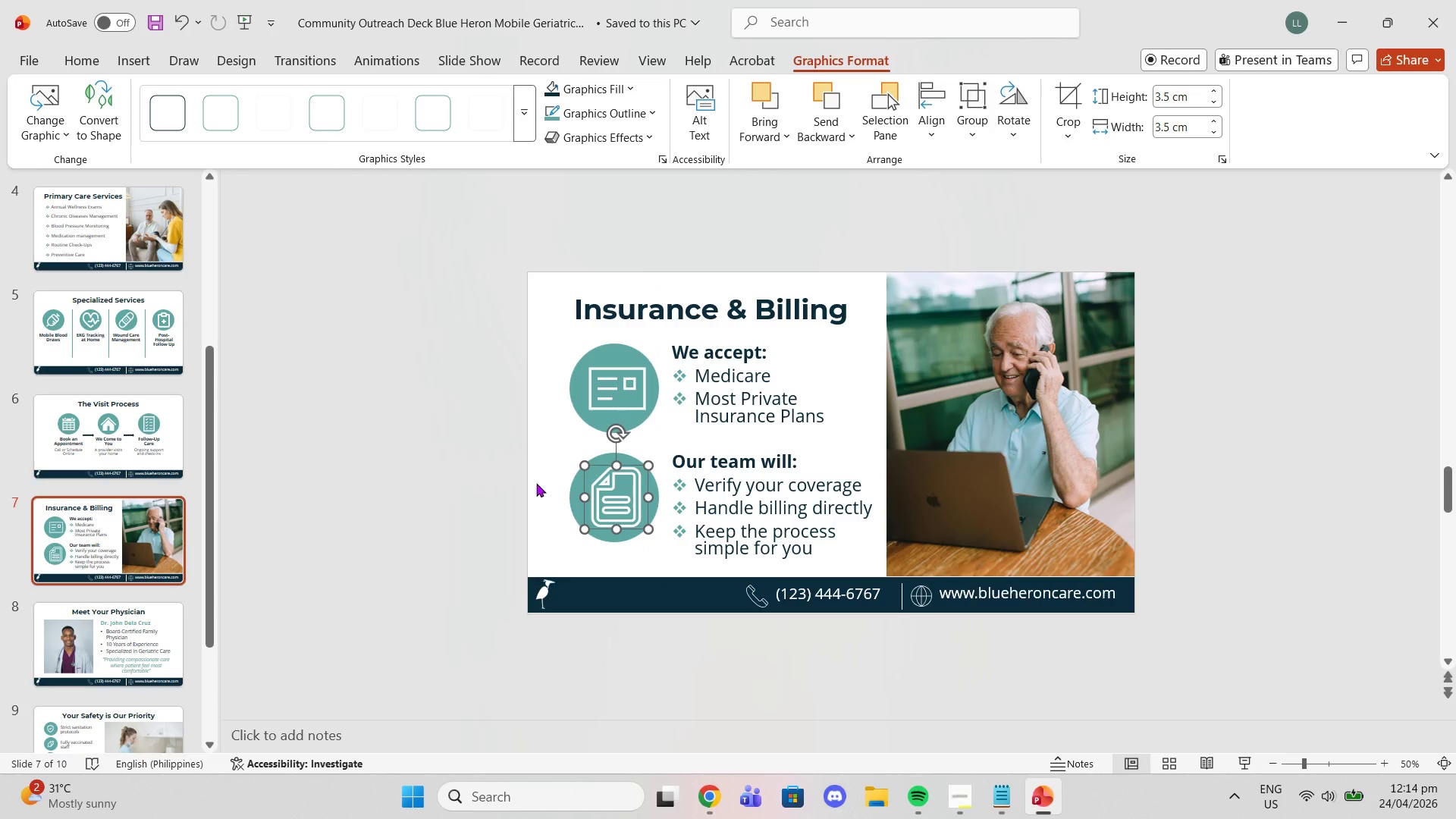 
wait(16.03)
 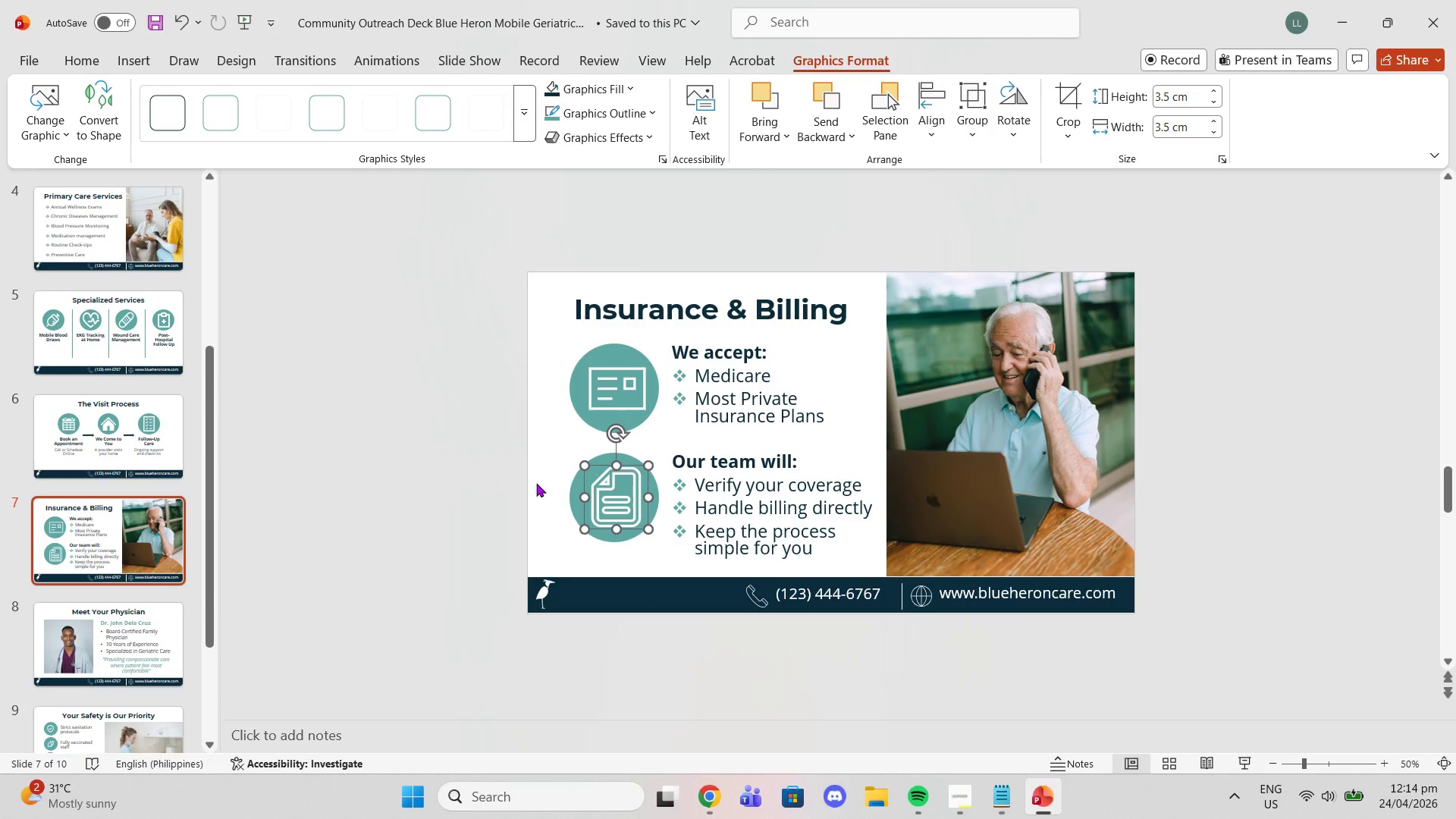 
left_click_drag(start_coordinate=[628, 494], to_coordinate=[619, 494])
 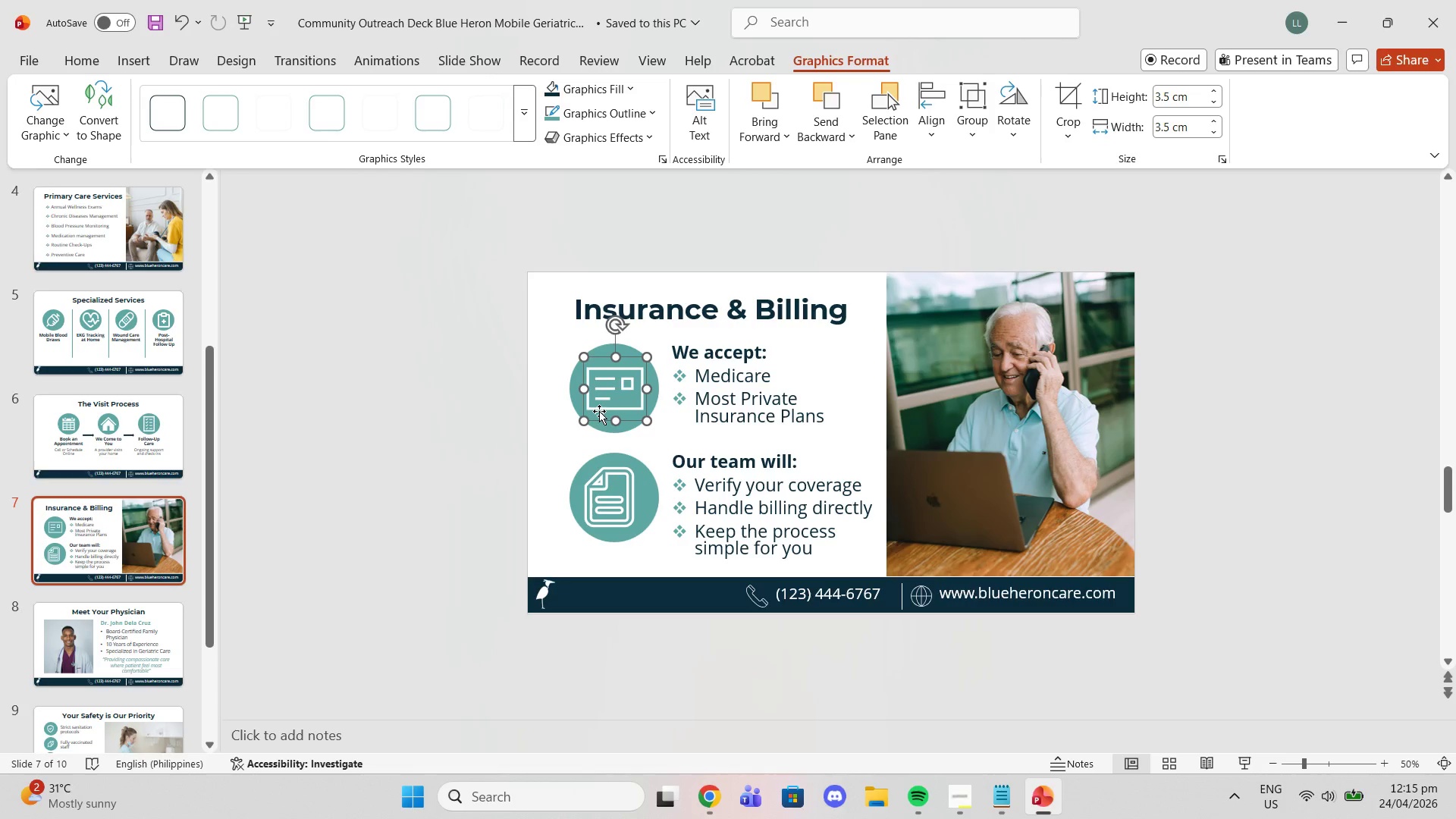 
wait(28.55)
 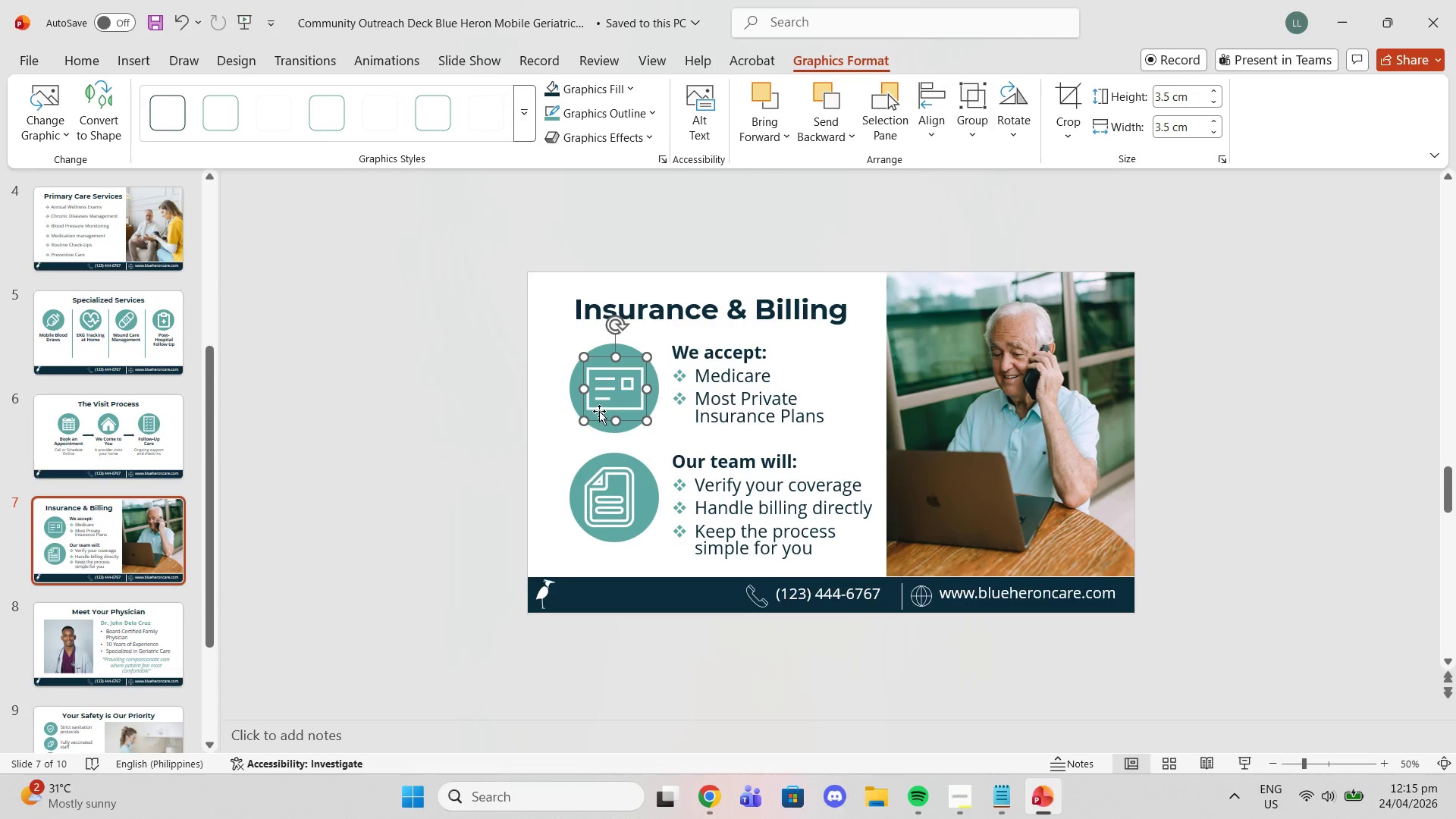 
left_click_drag(start_coordinate=[631, 379], to_coordinate=[629, 375])
 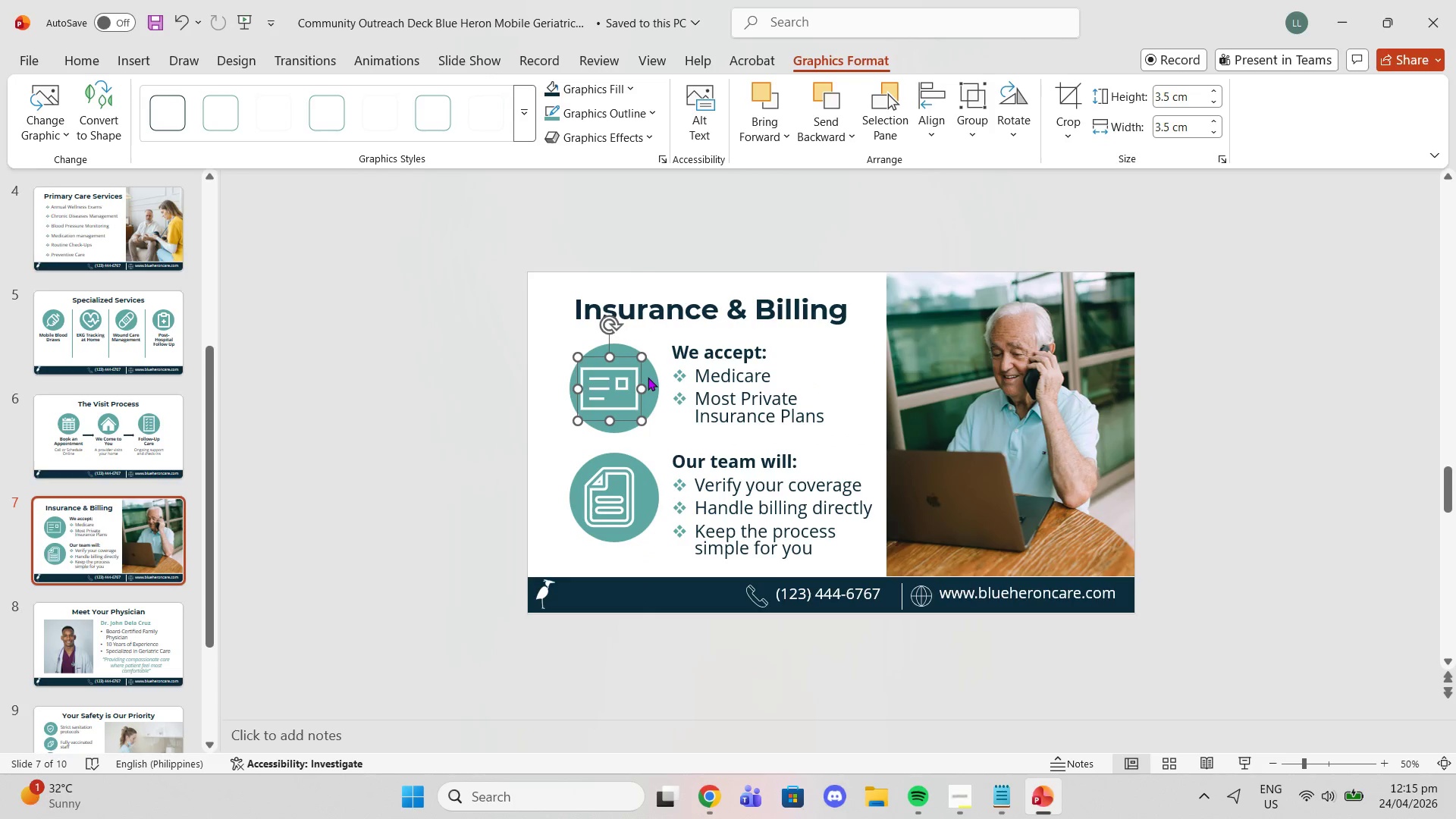 
key(Control+Z)
 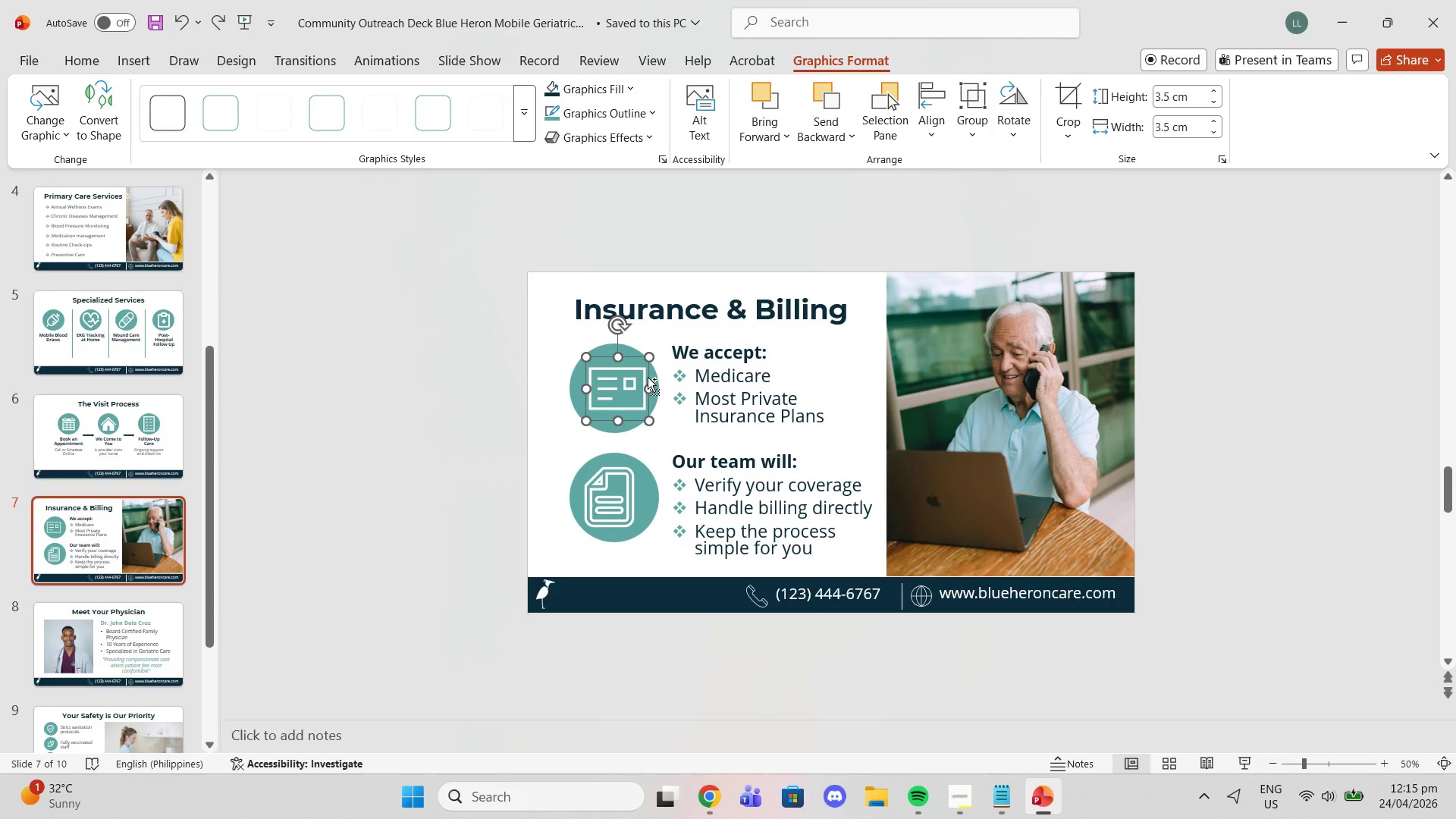 
key(Control+Z)
 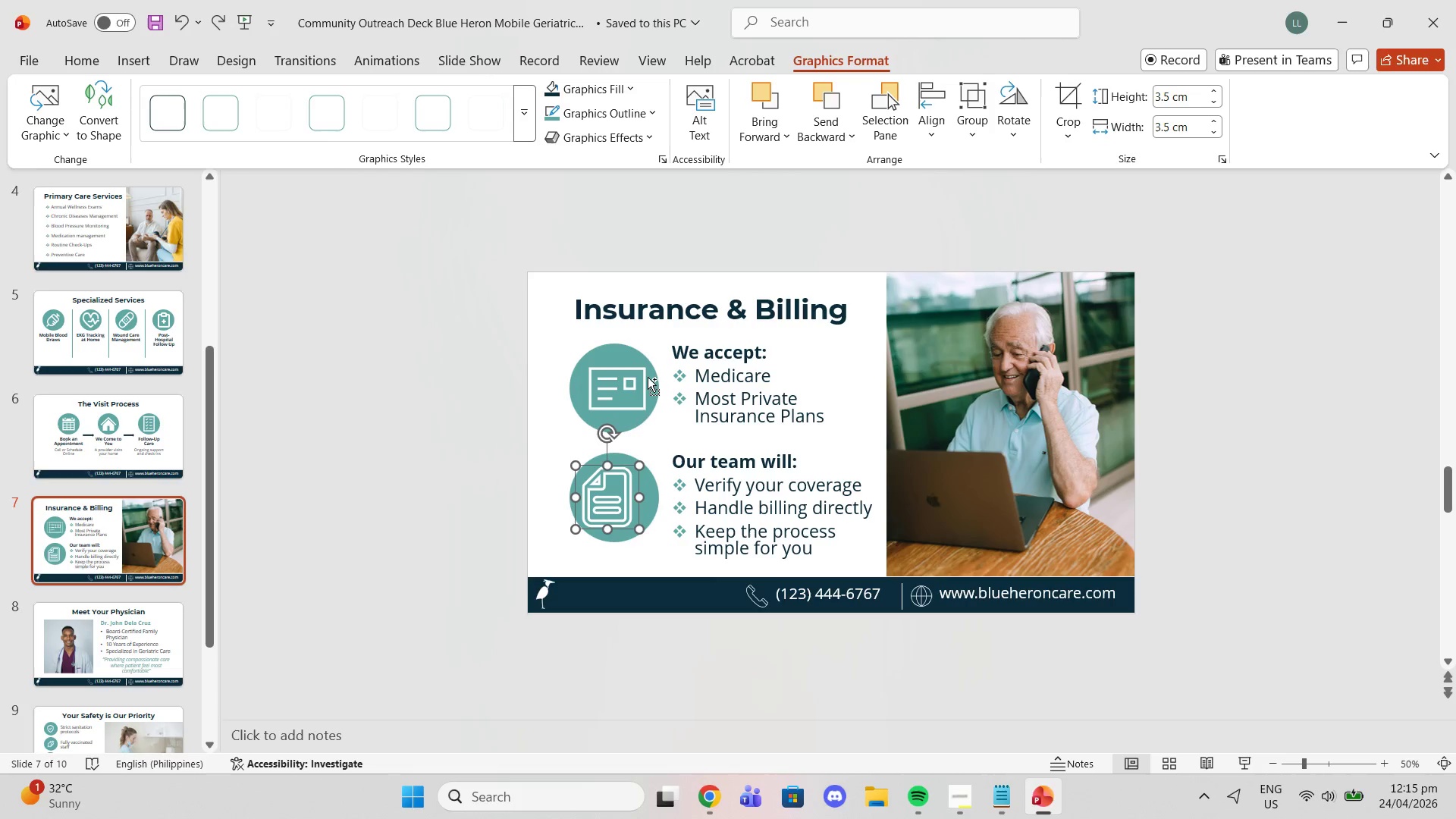 
key(Control+Z)
 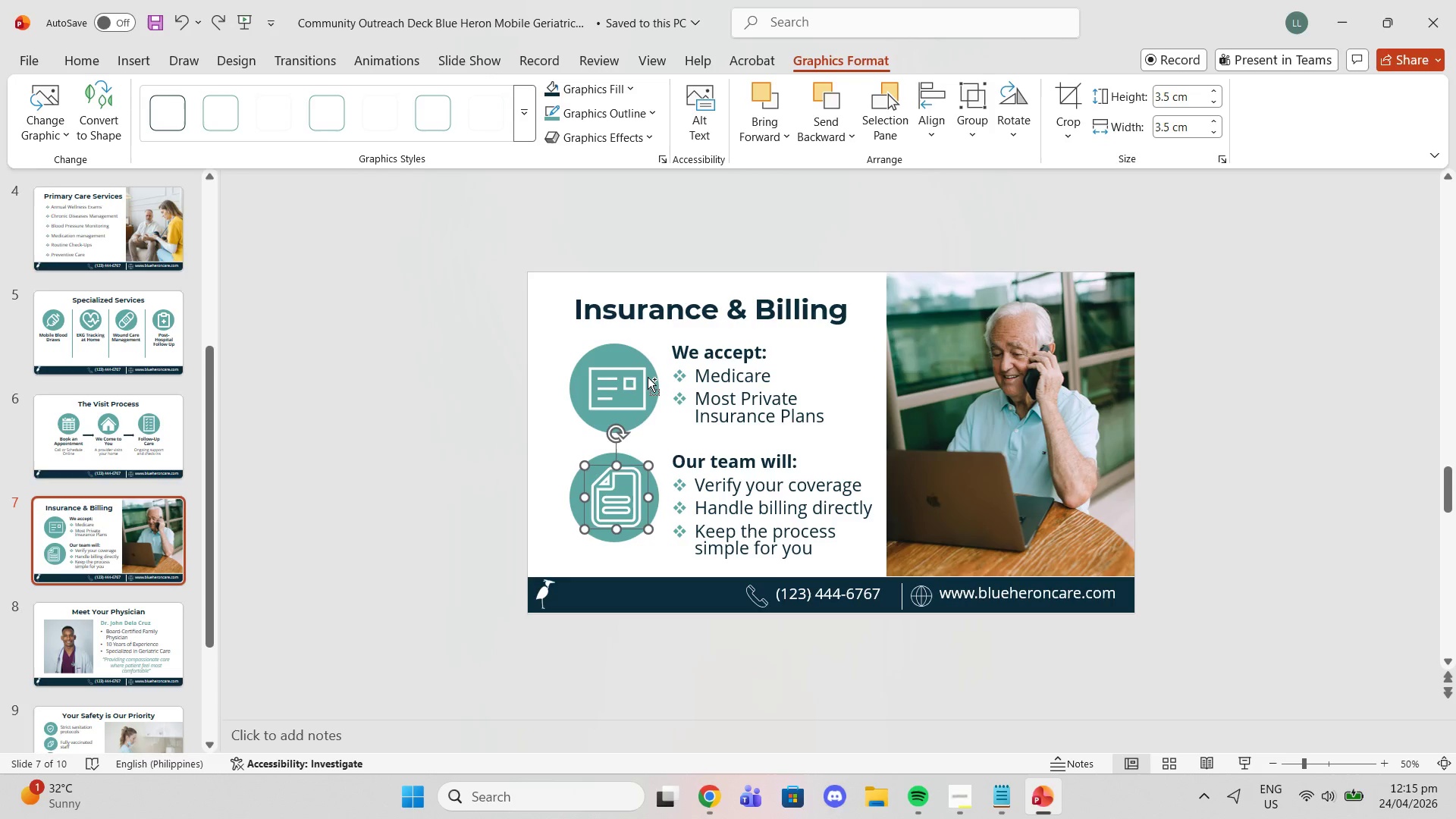 
key(Control+Z)
 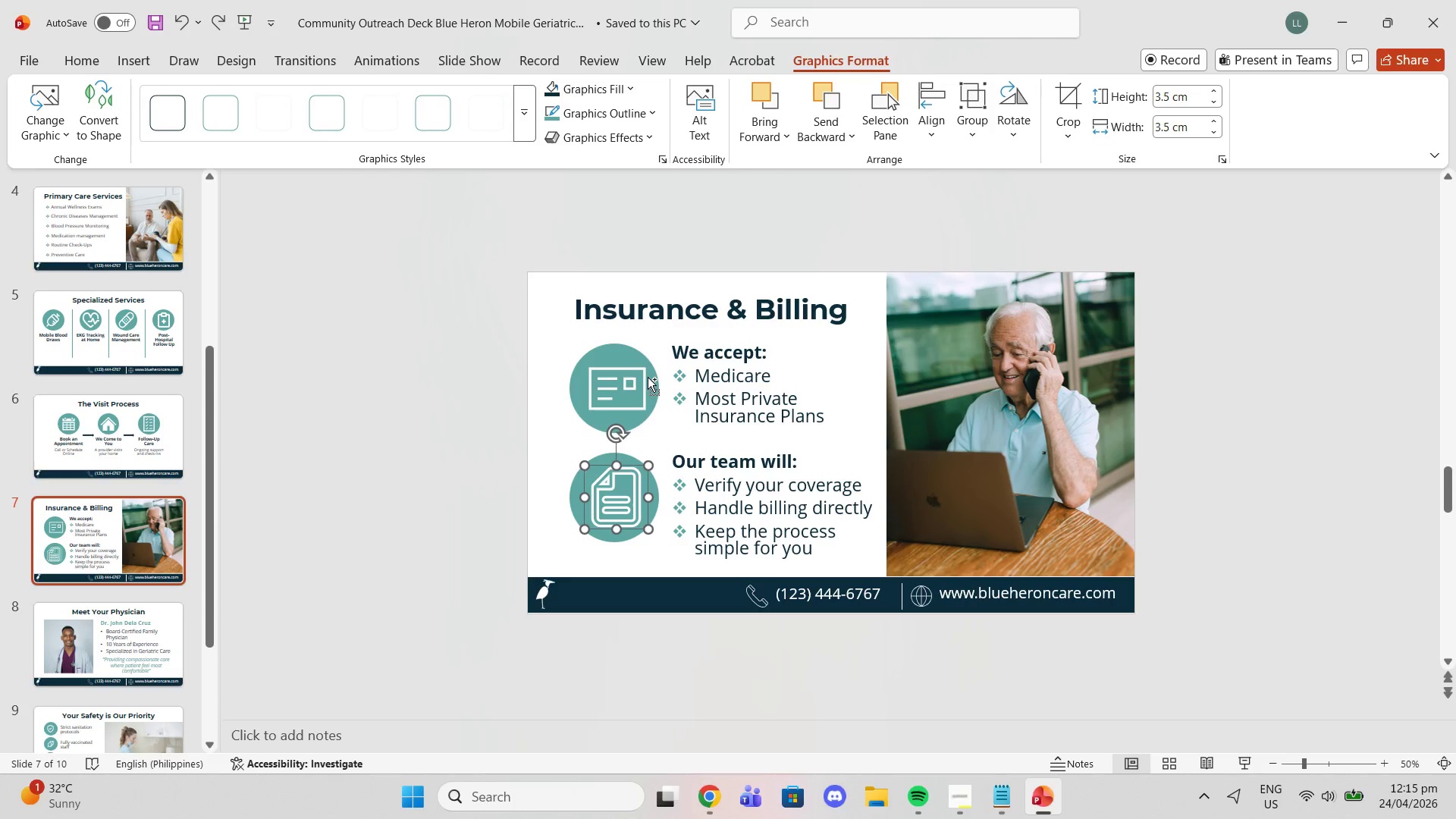 
key(Control+Z)
 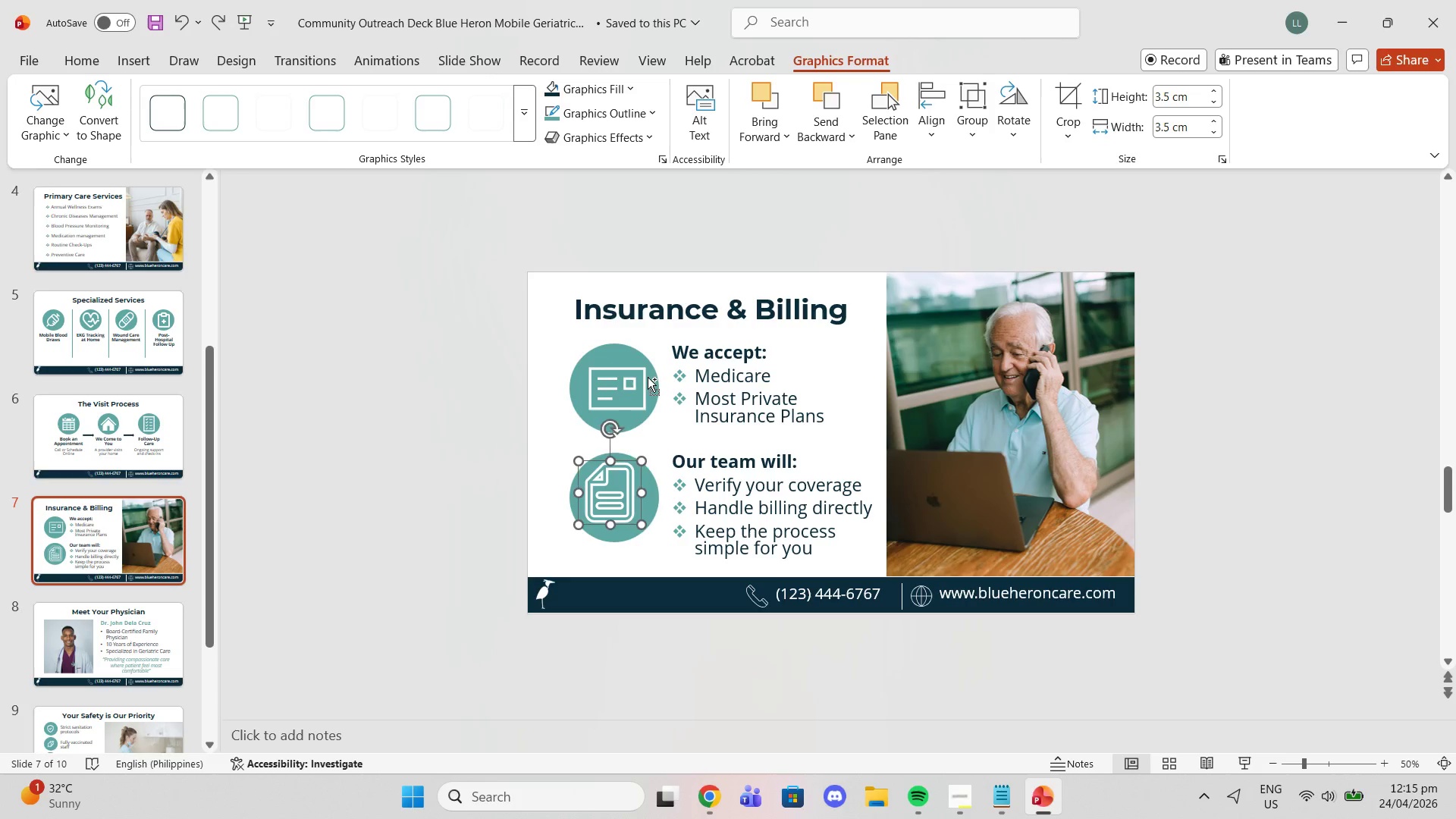 
key(Control+Z)
 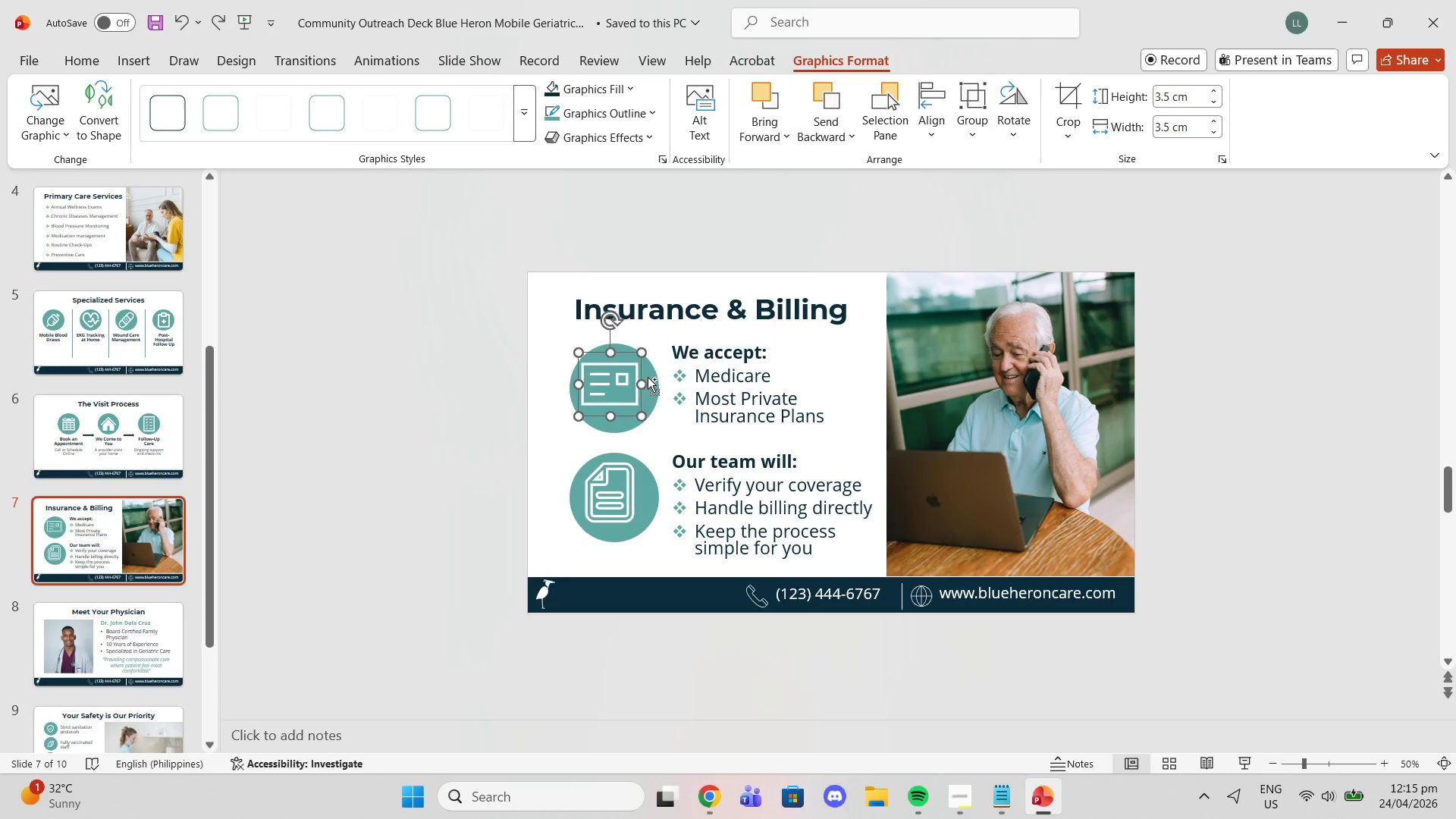 
key(Control+Z)
 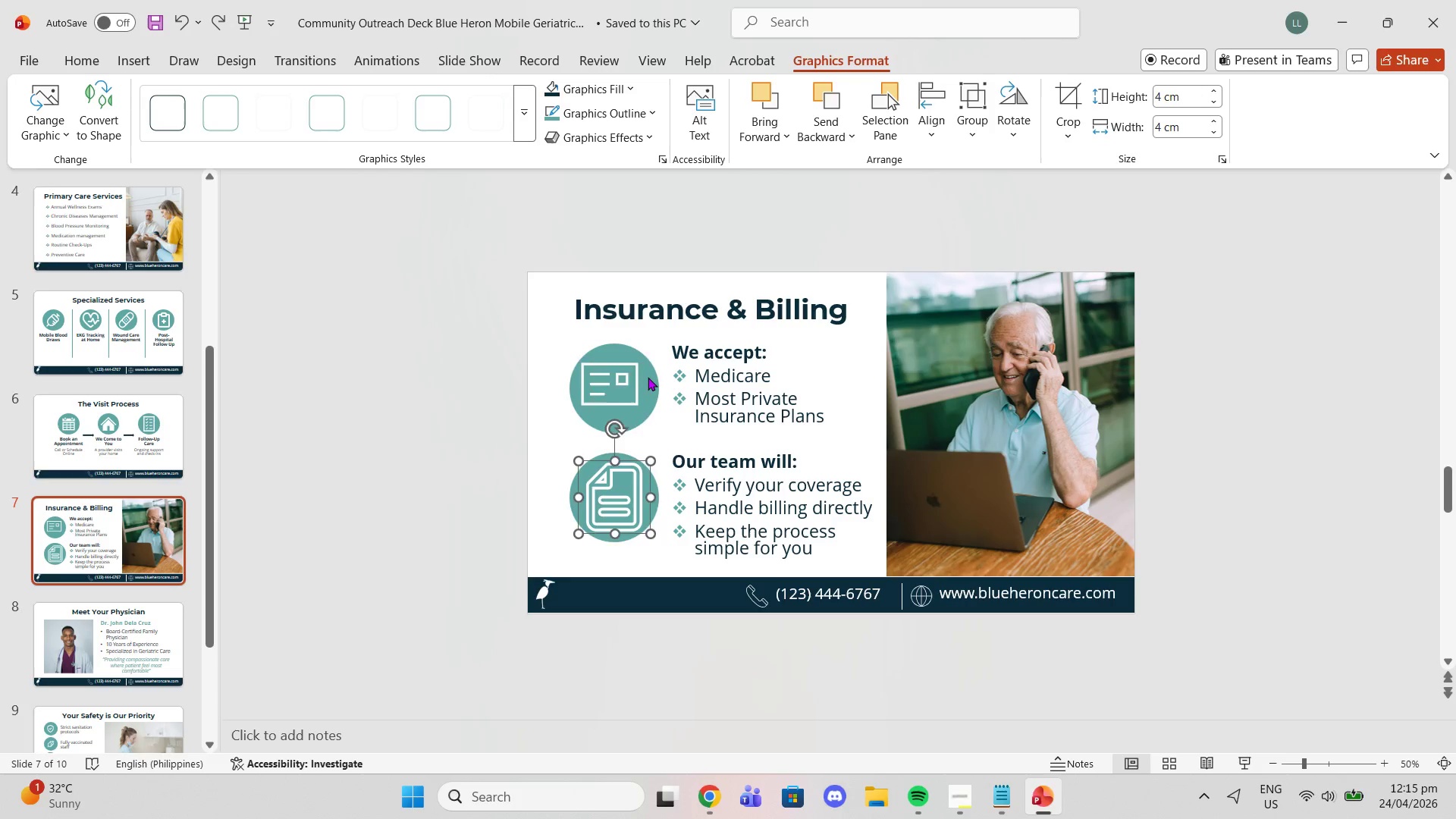 
key(Control+Z)
 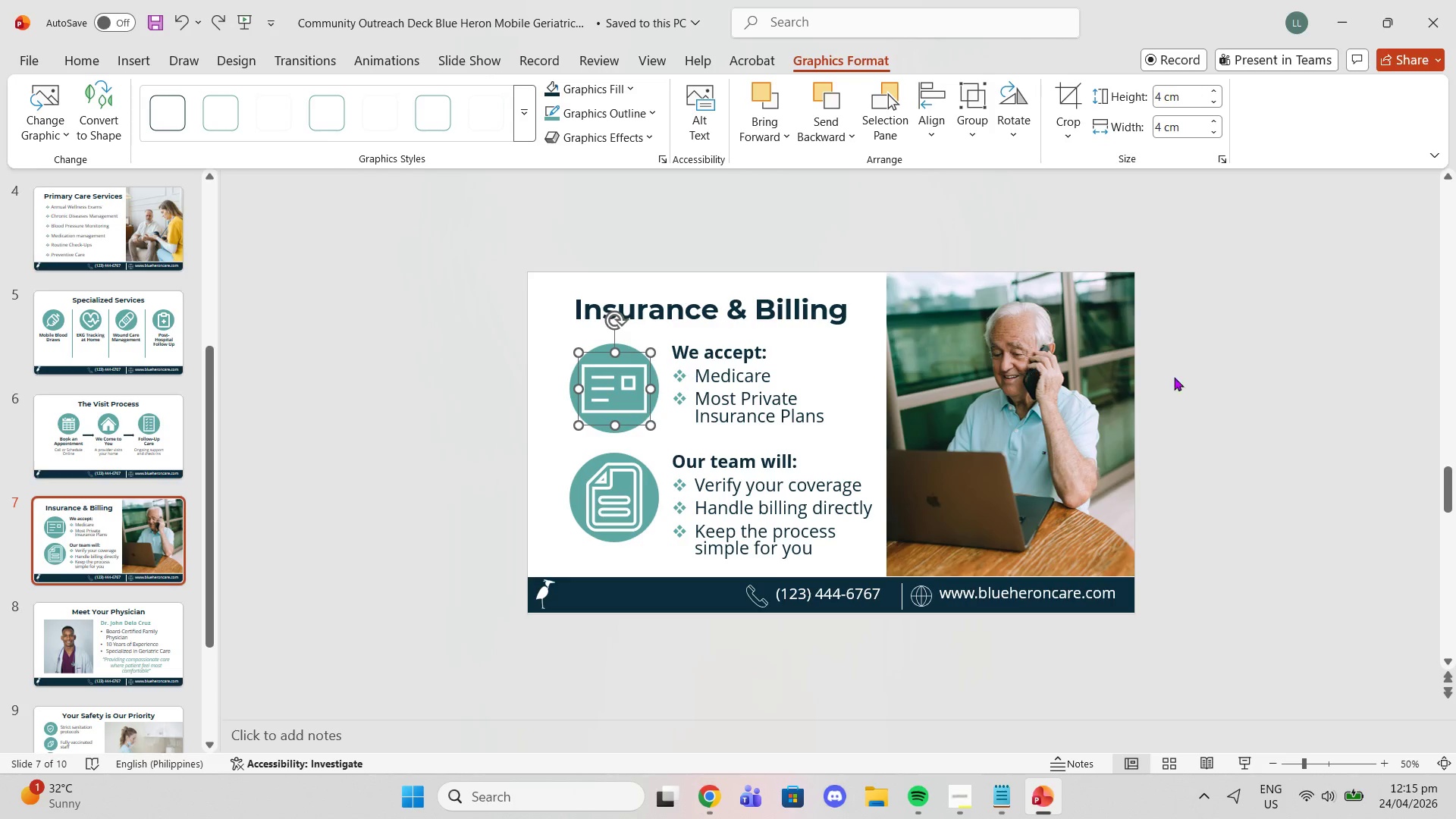 
left_click([1285, 347])
 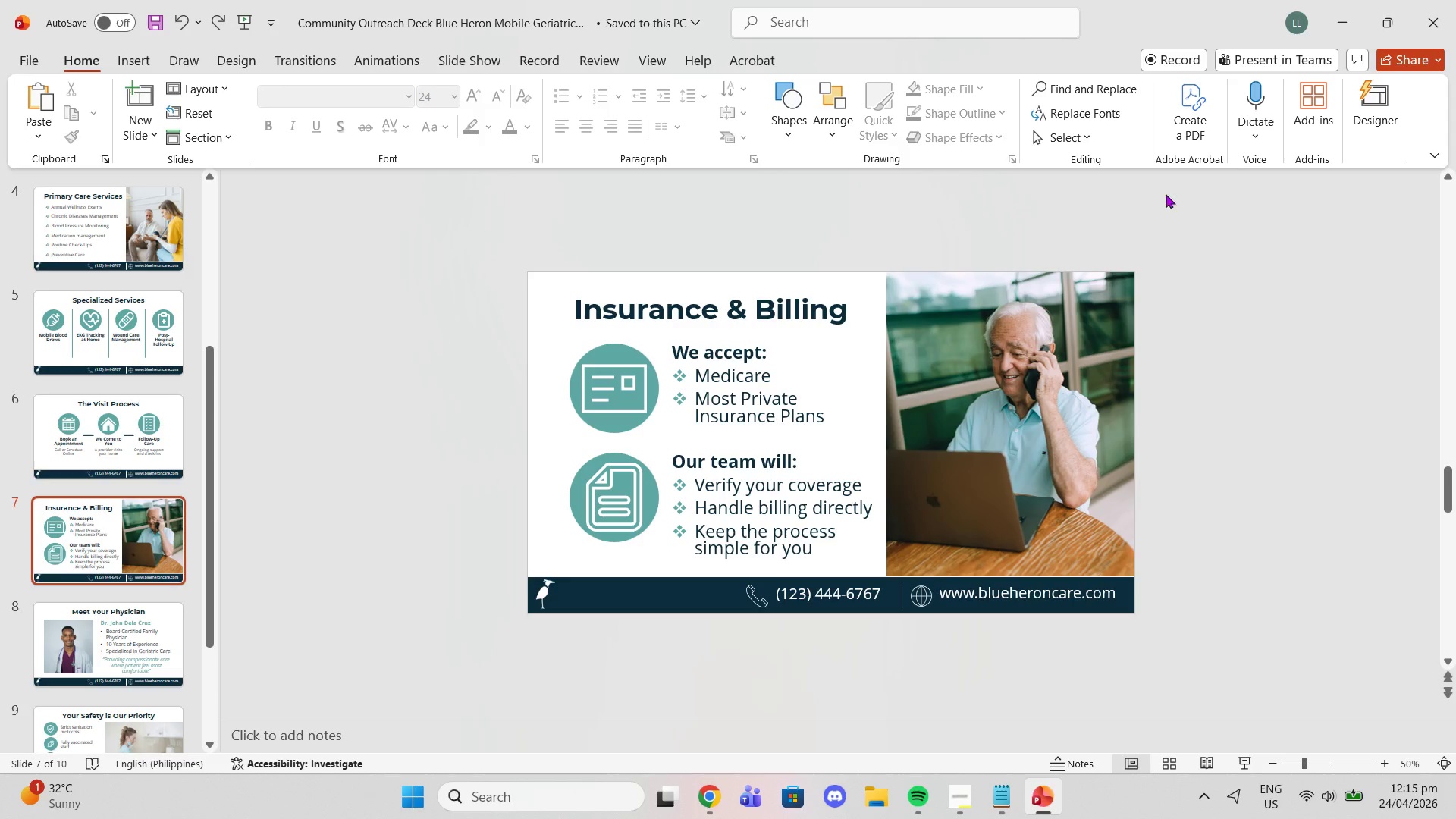 
wait(5.91)
 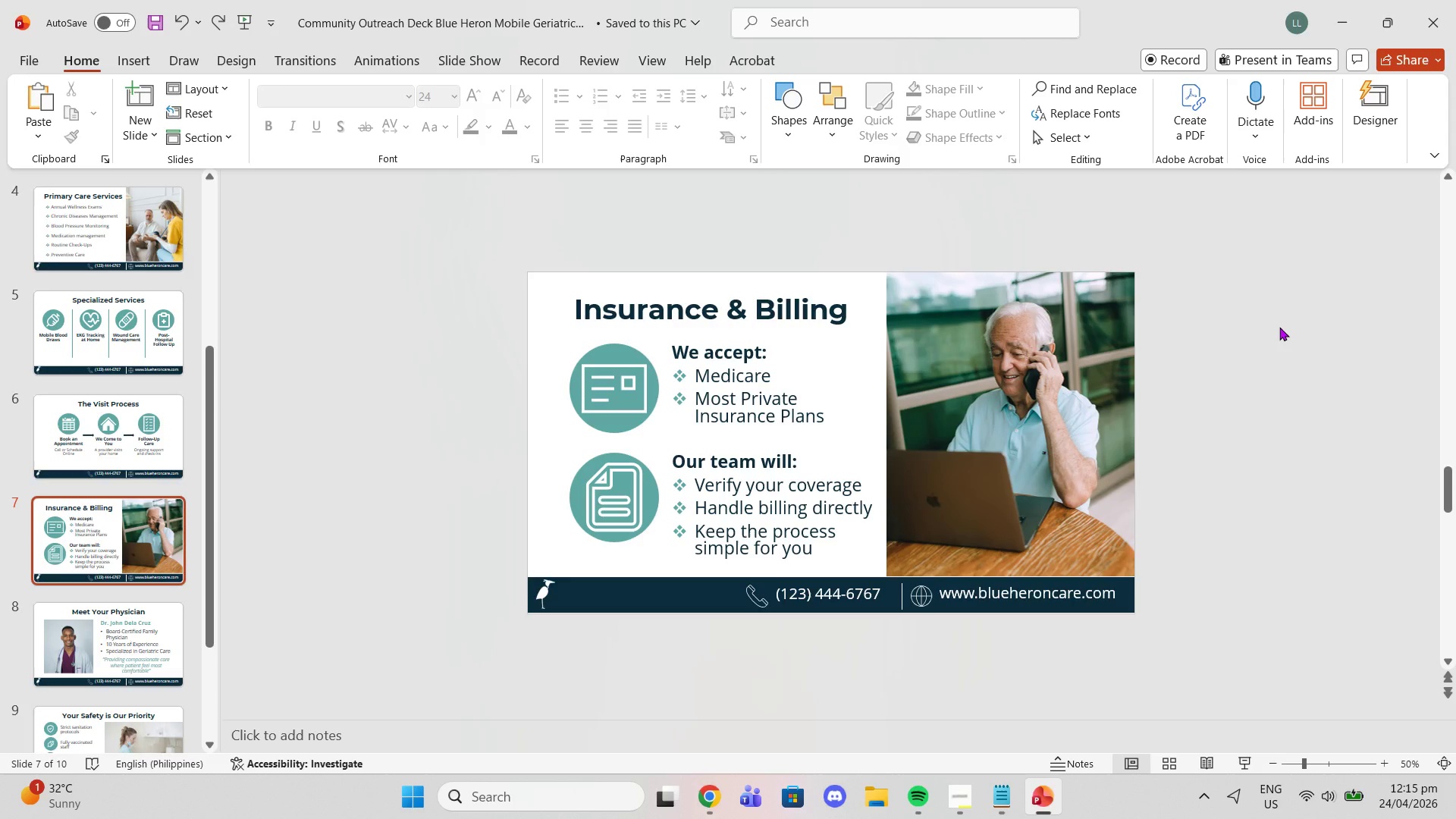 
left_click([42, 241])
 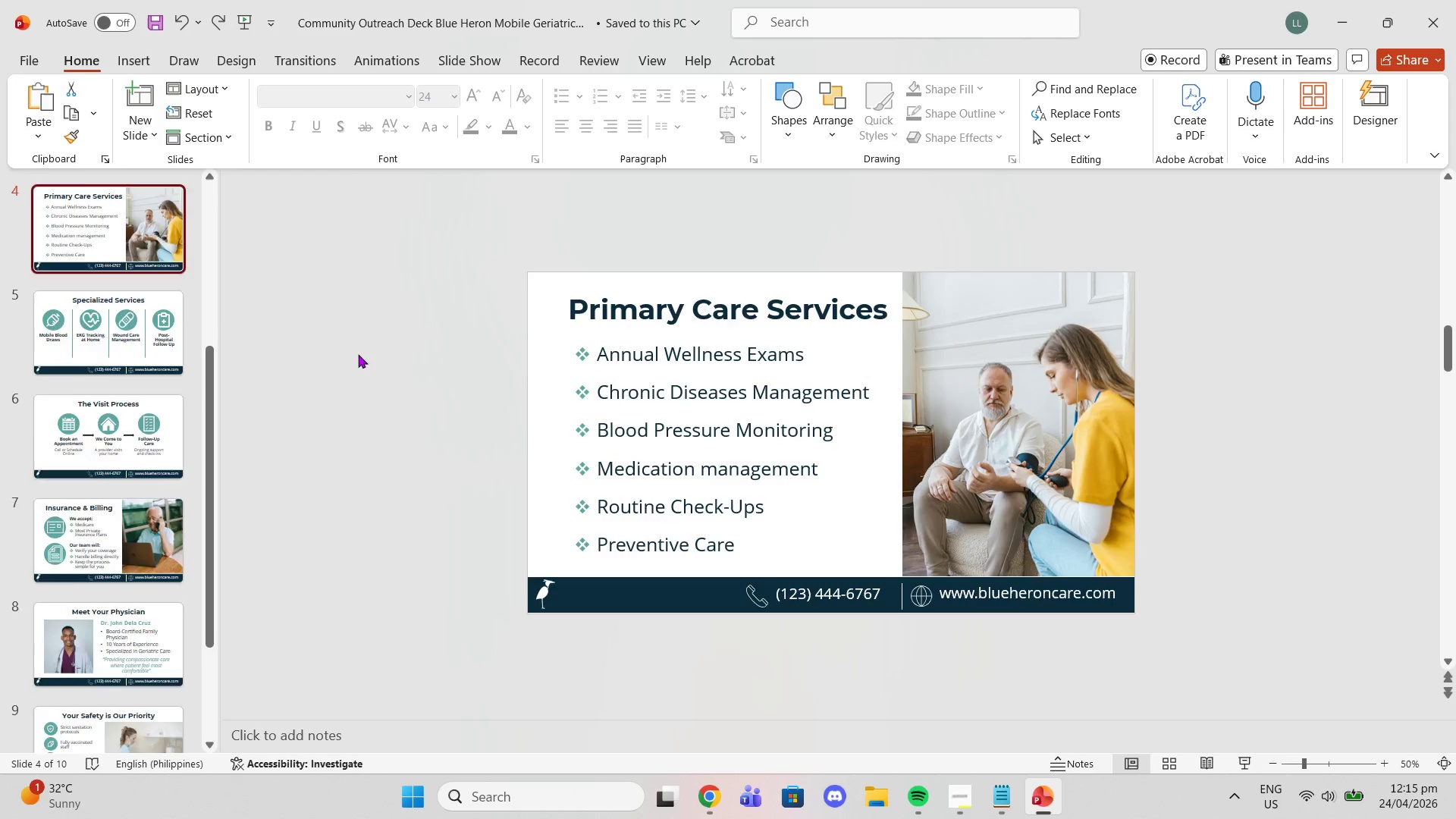 
scroll: coordinate [358, 354], scroll_direction: up, amount: 4.0
 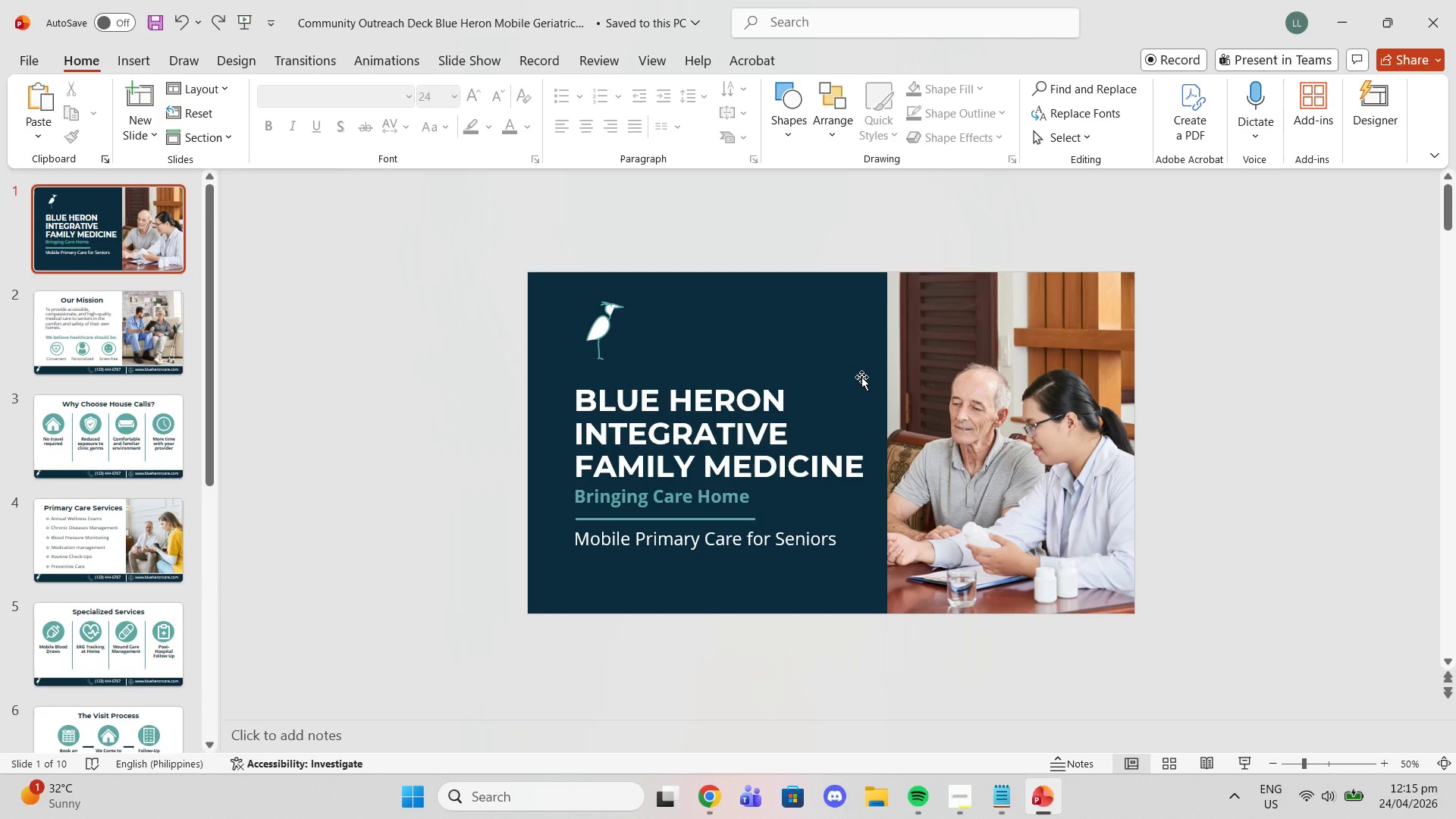 
left_click([145, 49])
 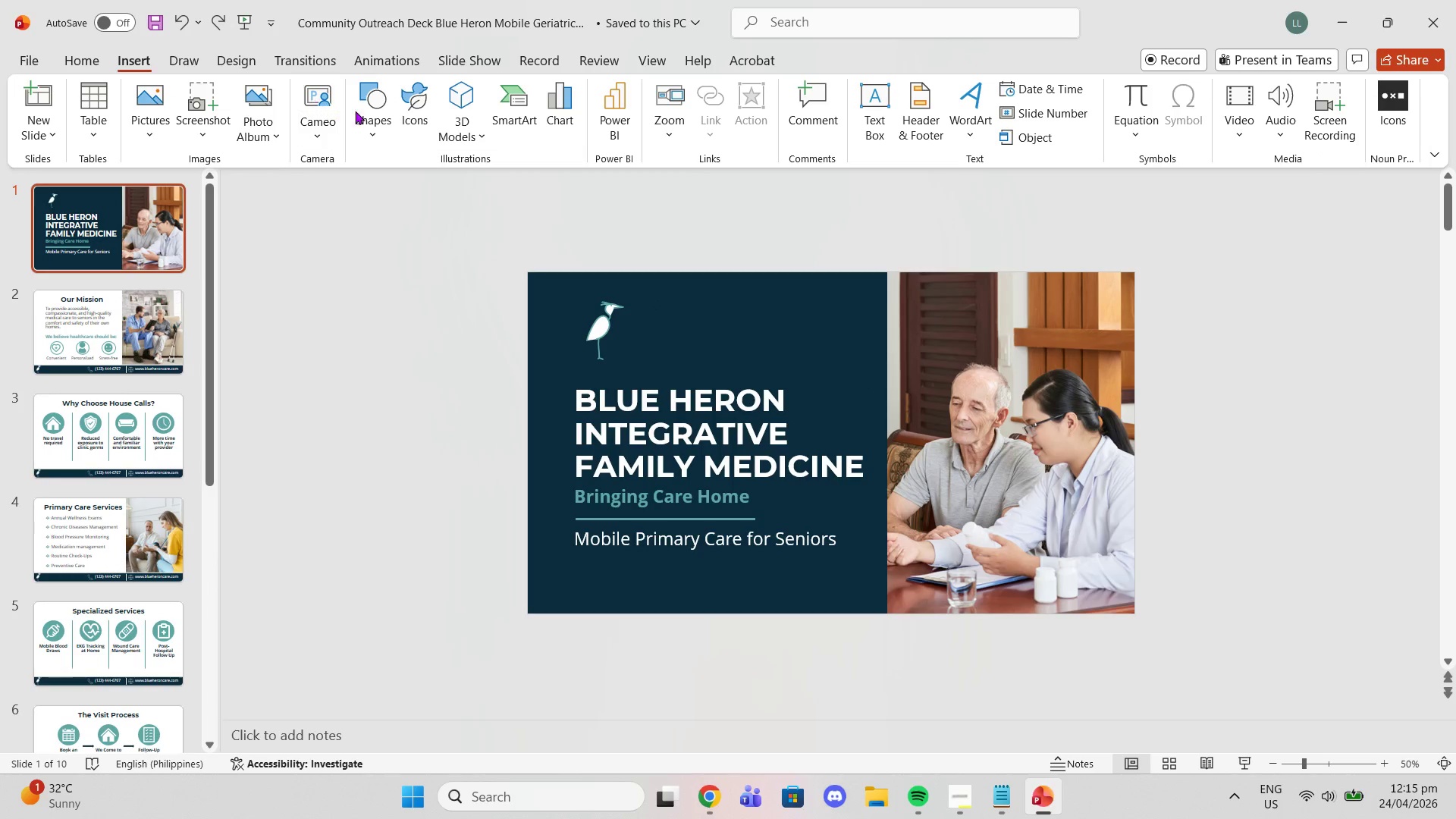 
left_click([366, 114])
 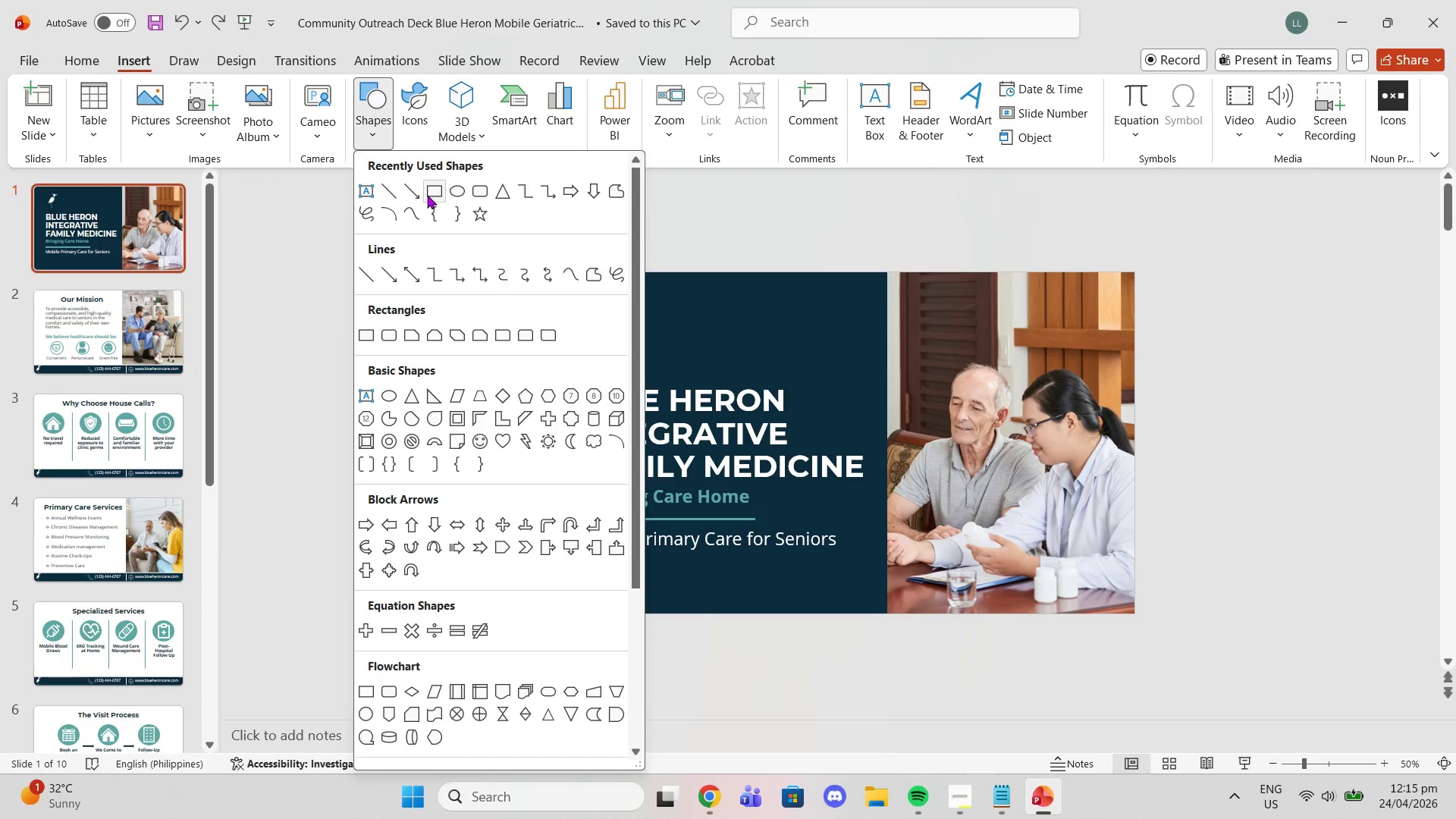 
left_click([427, 195])
 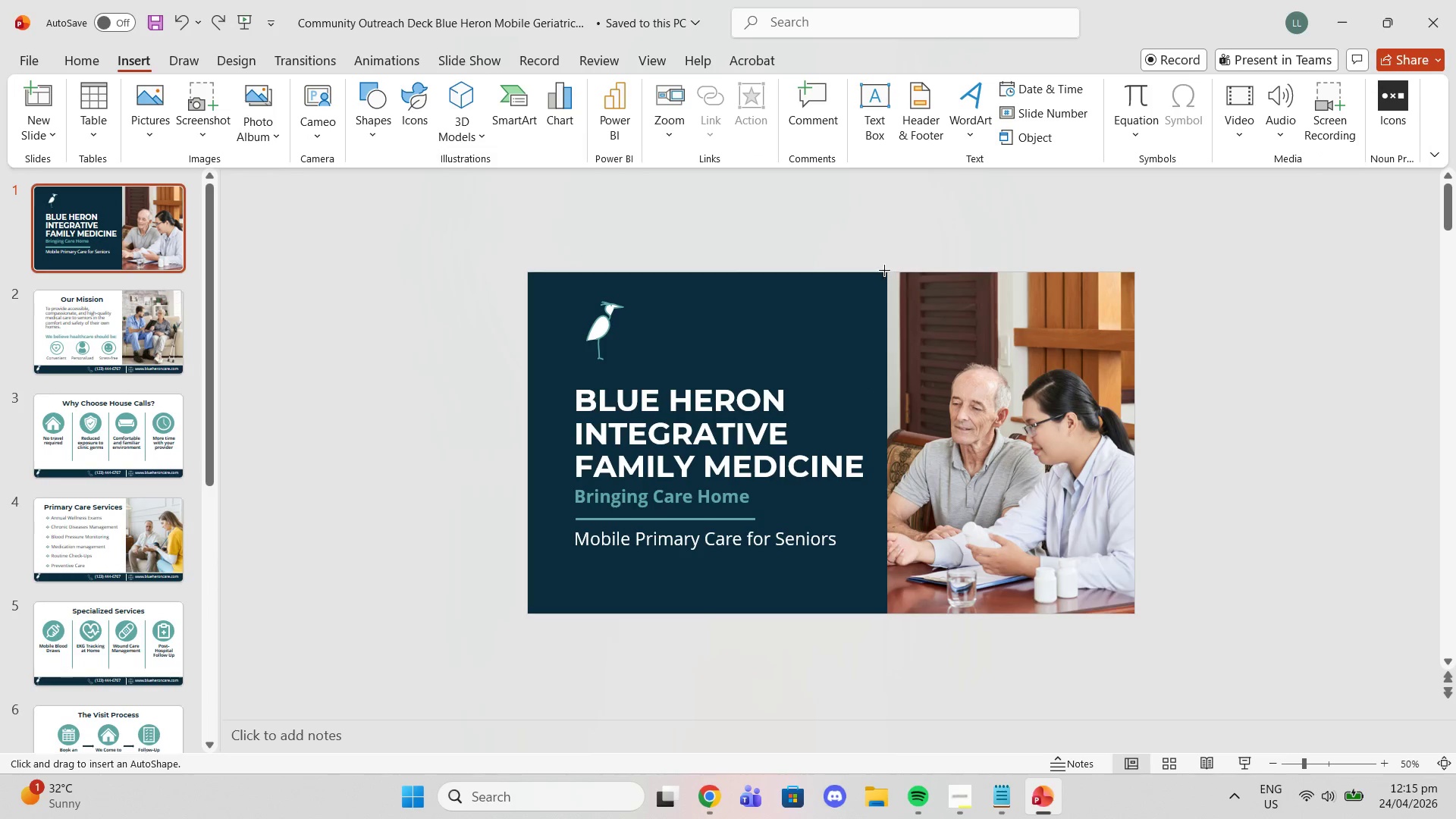 
left_click_drag(start_coordinate=[883, 270], to_coordinate=[1135, 617])
 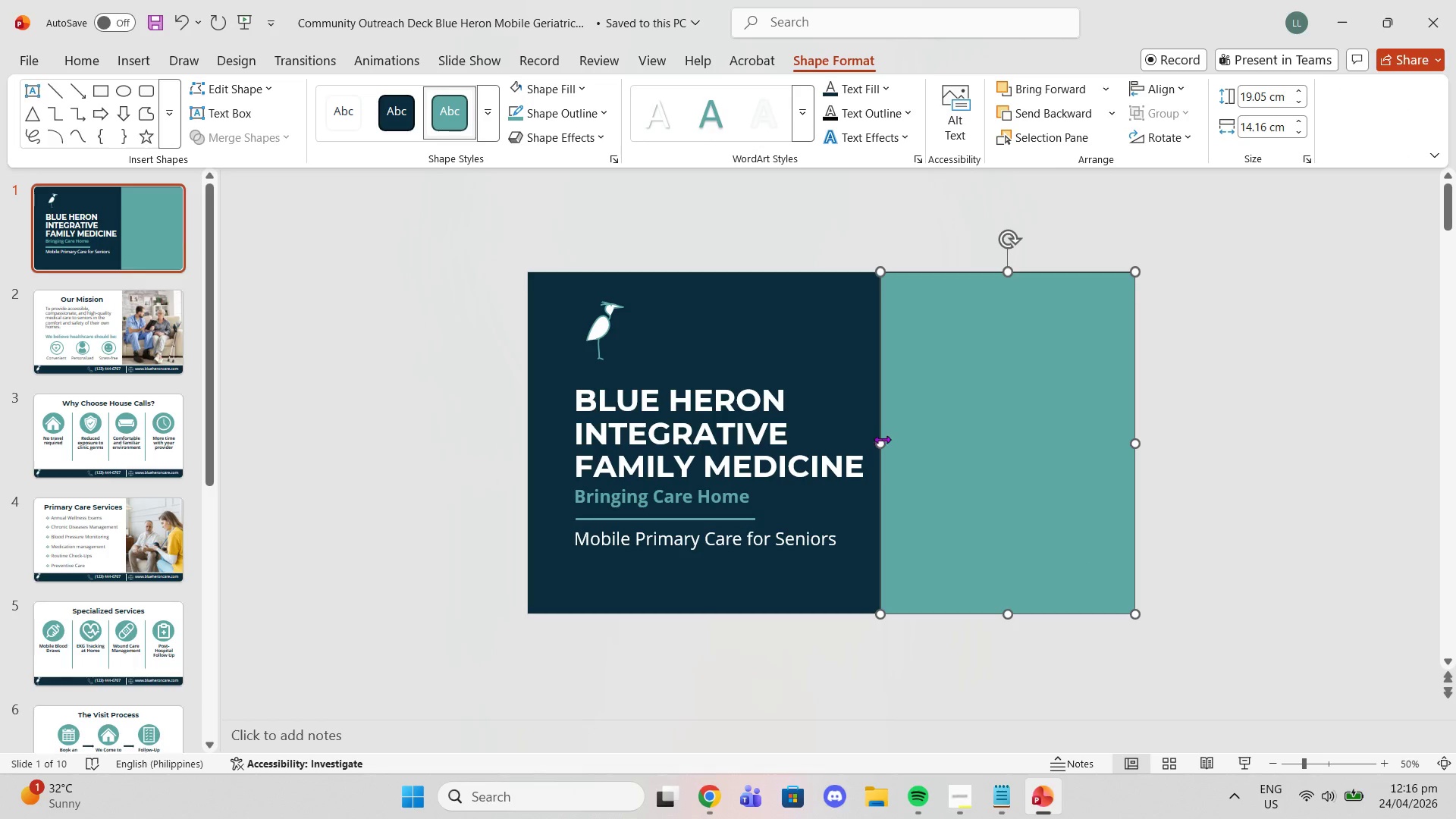 
left_click_drag(start_coordinate=[882, 439], to_coordinate=[888, 439])
 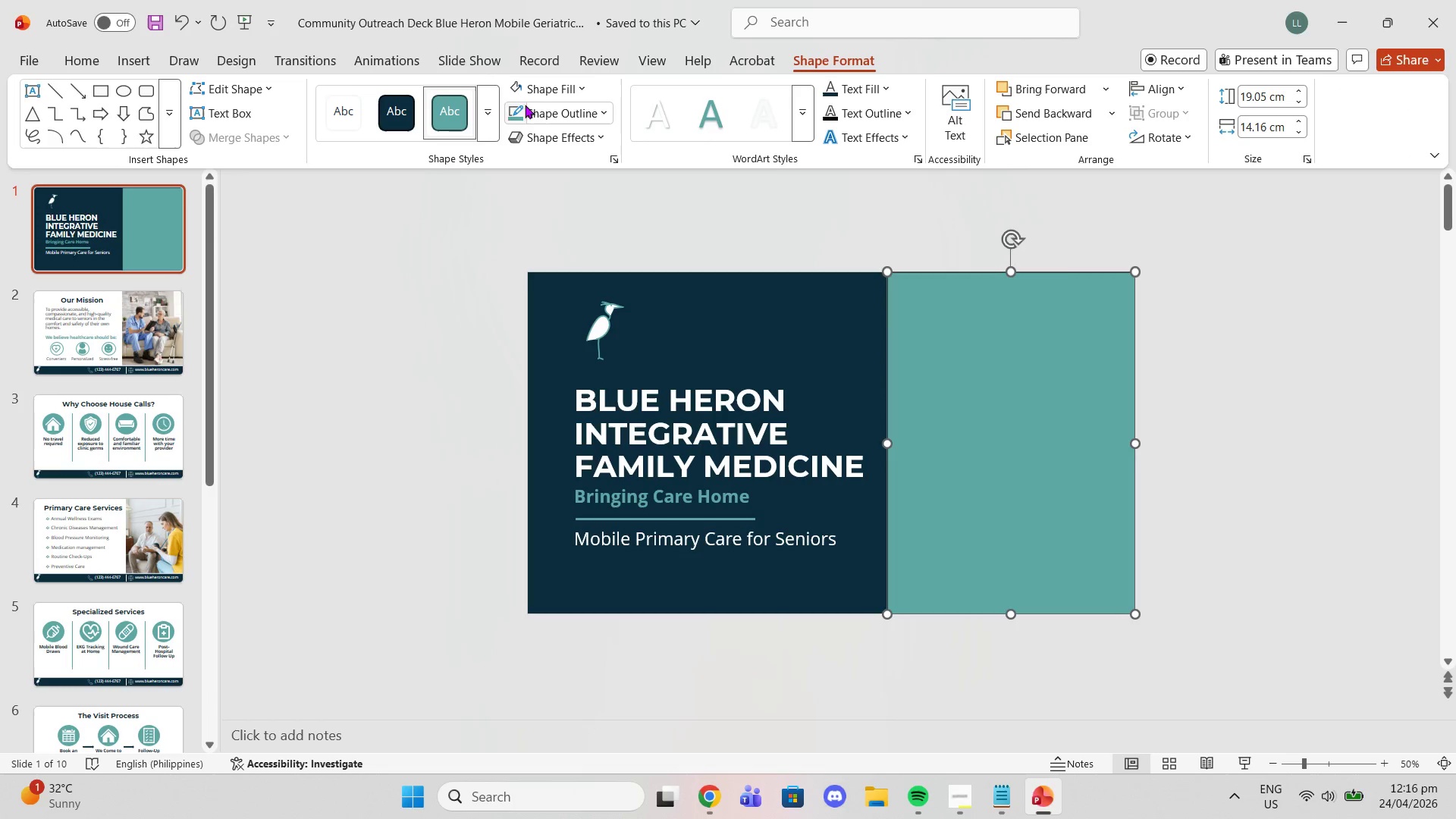 
left_click([549, 114])
 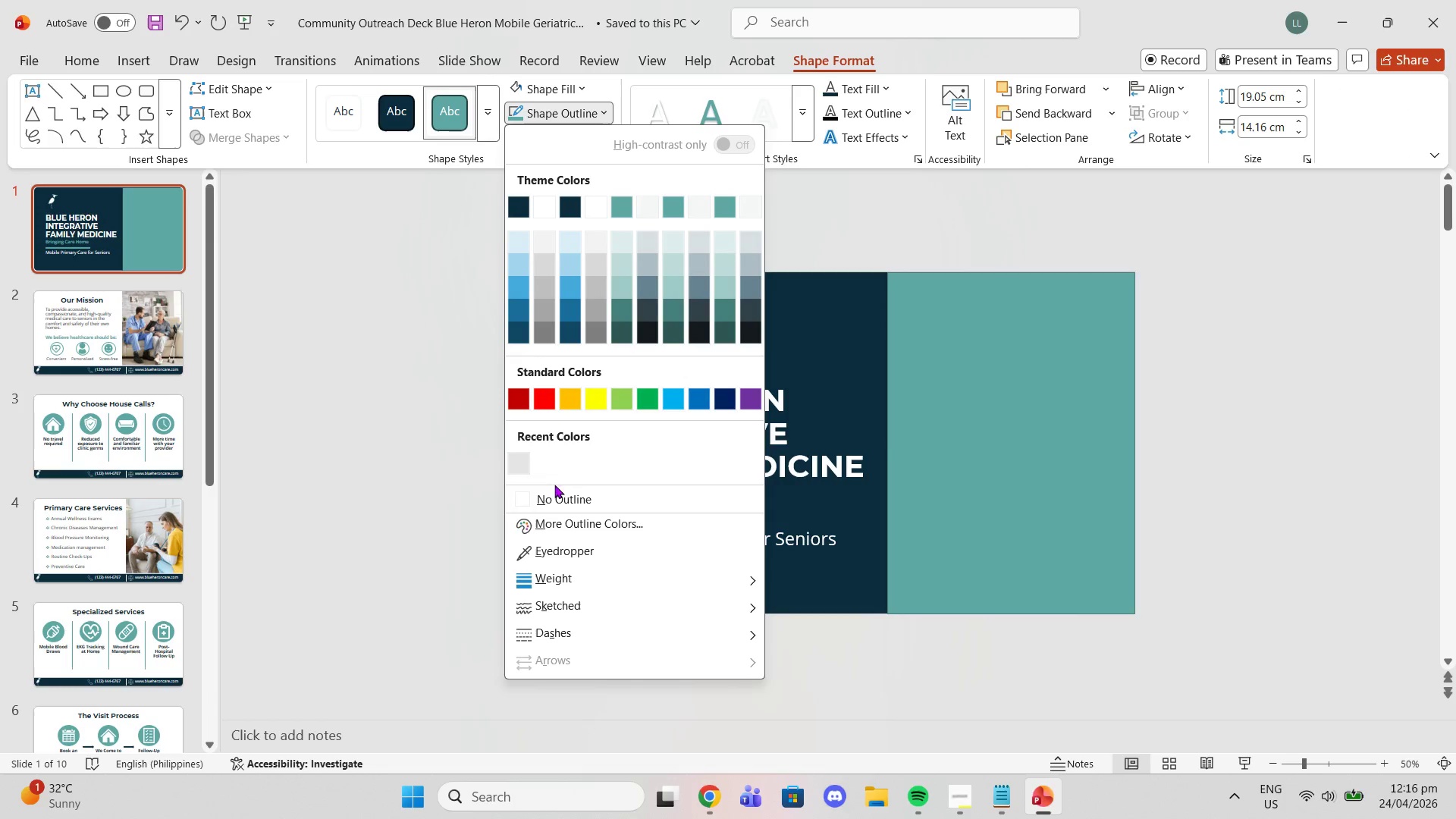 
left_click([558, 494])
 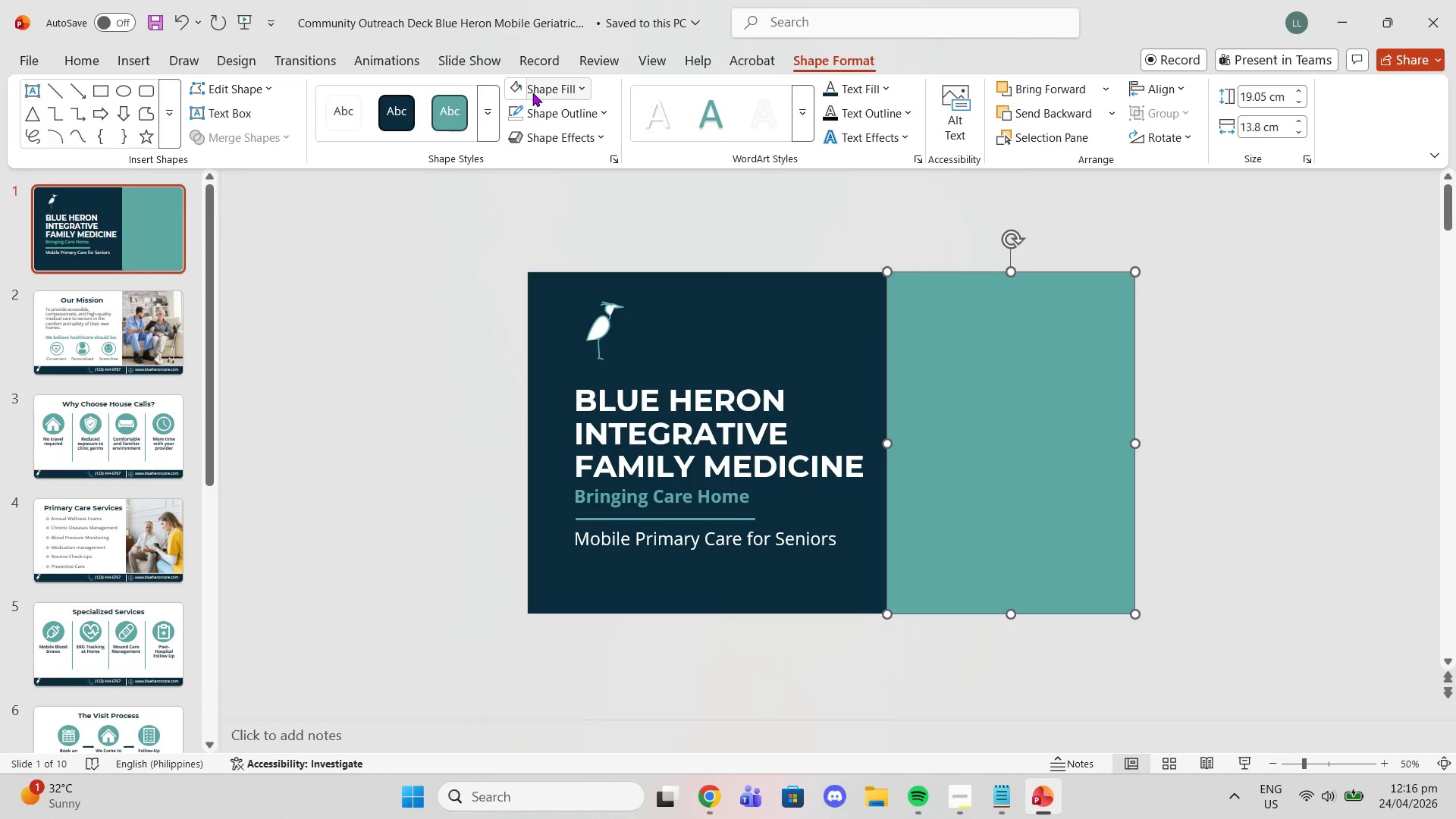 
left_click([532, 93])
 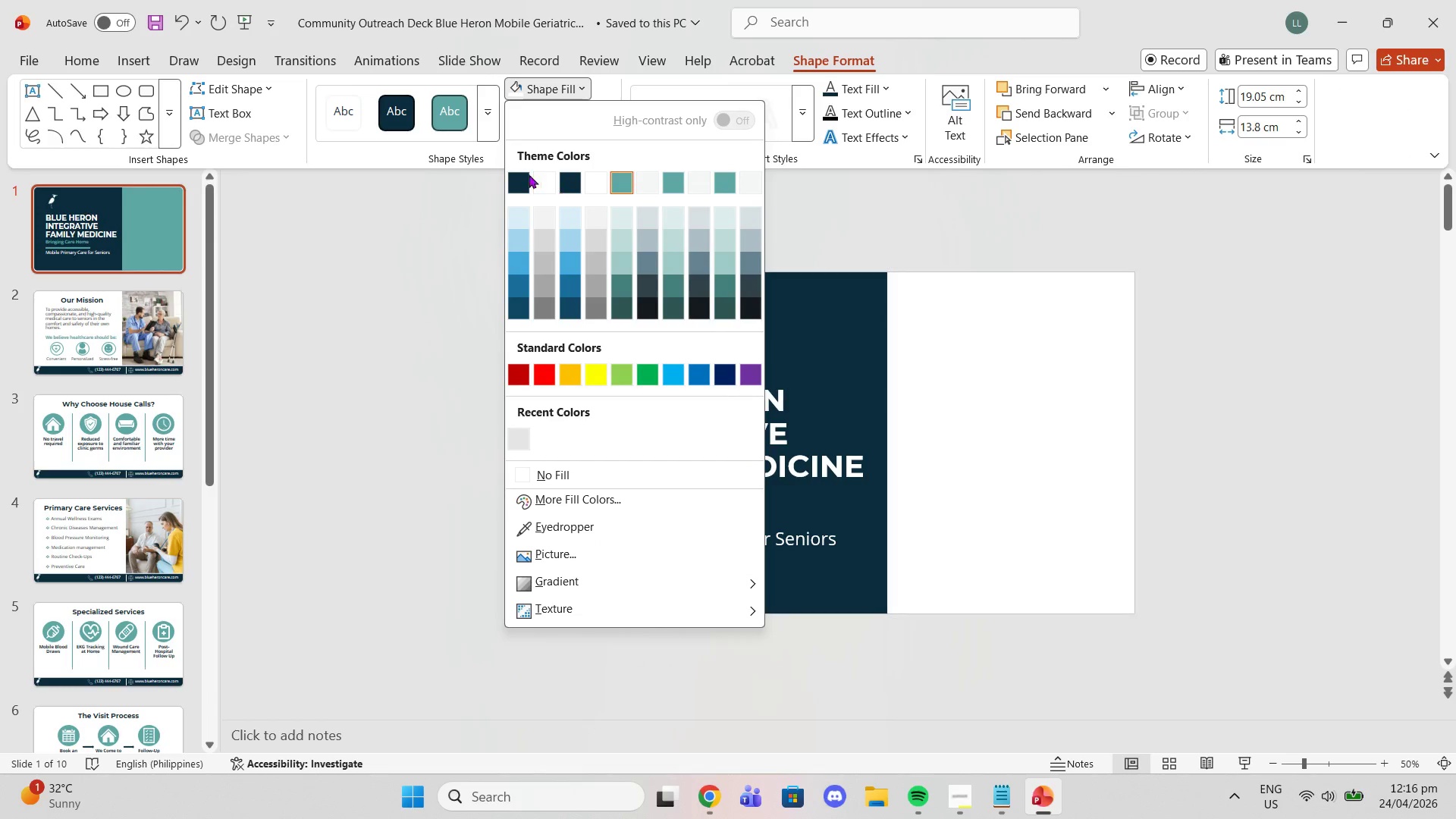 
left_click([522, 174])
 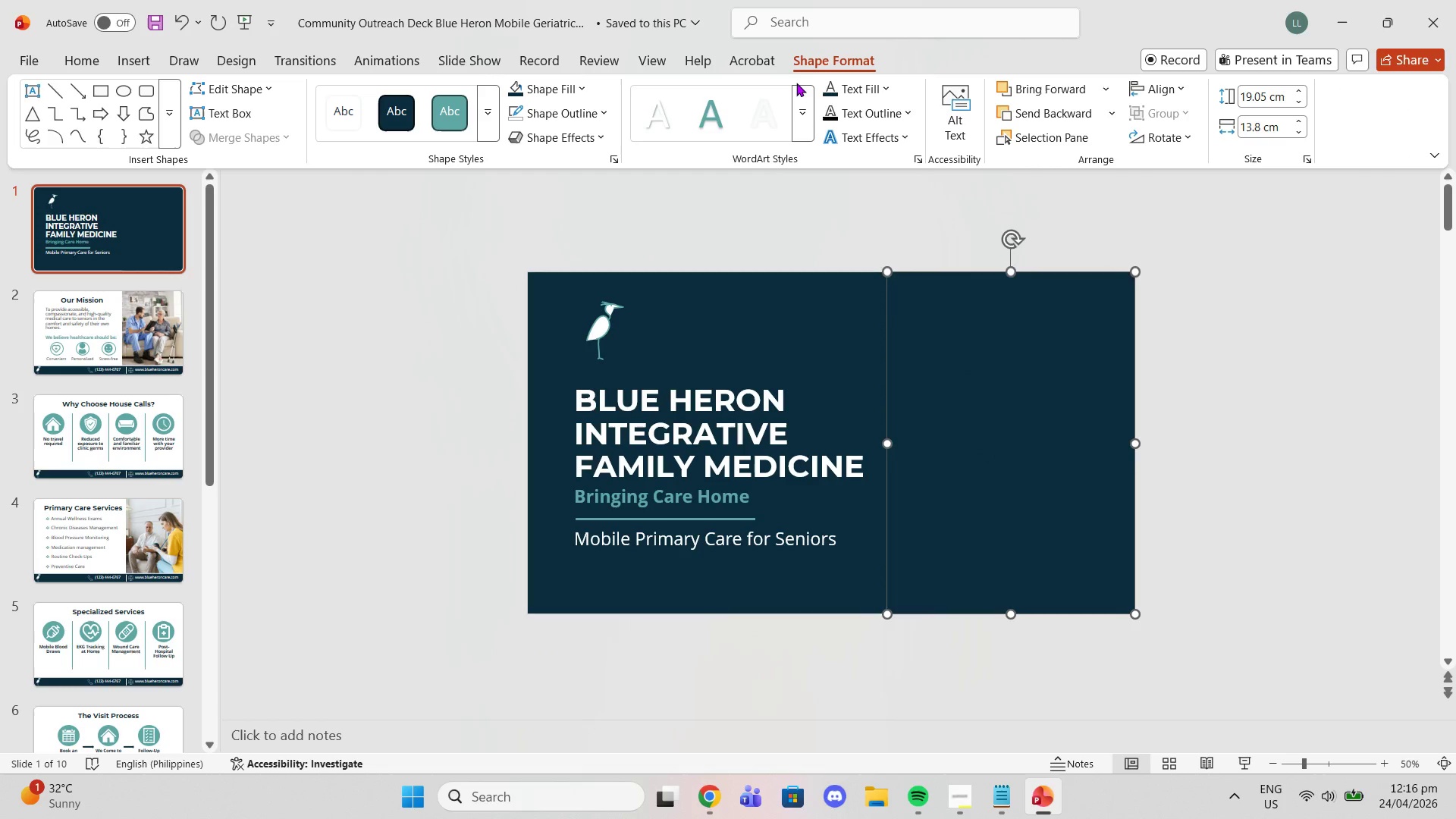 
right_click([1002, 346])
 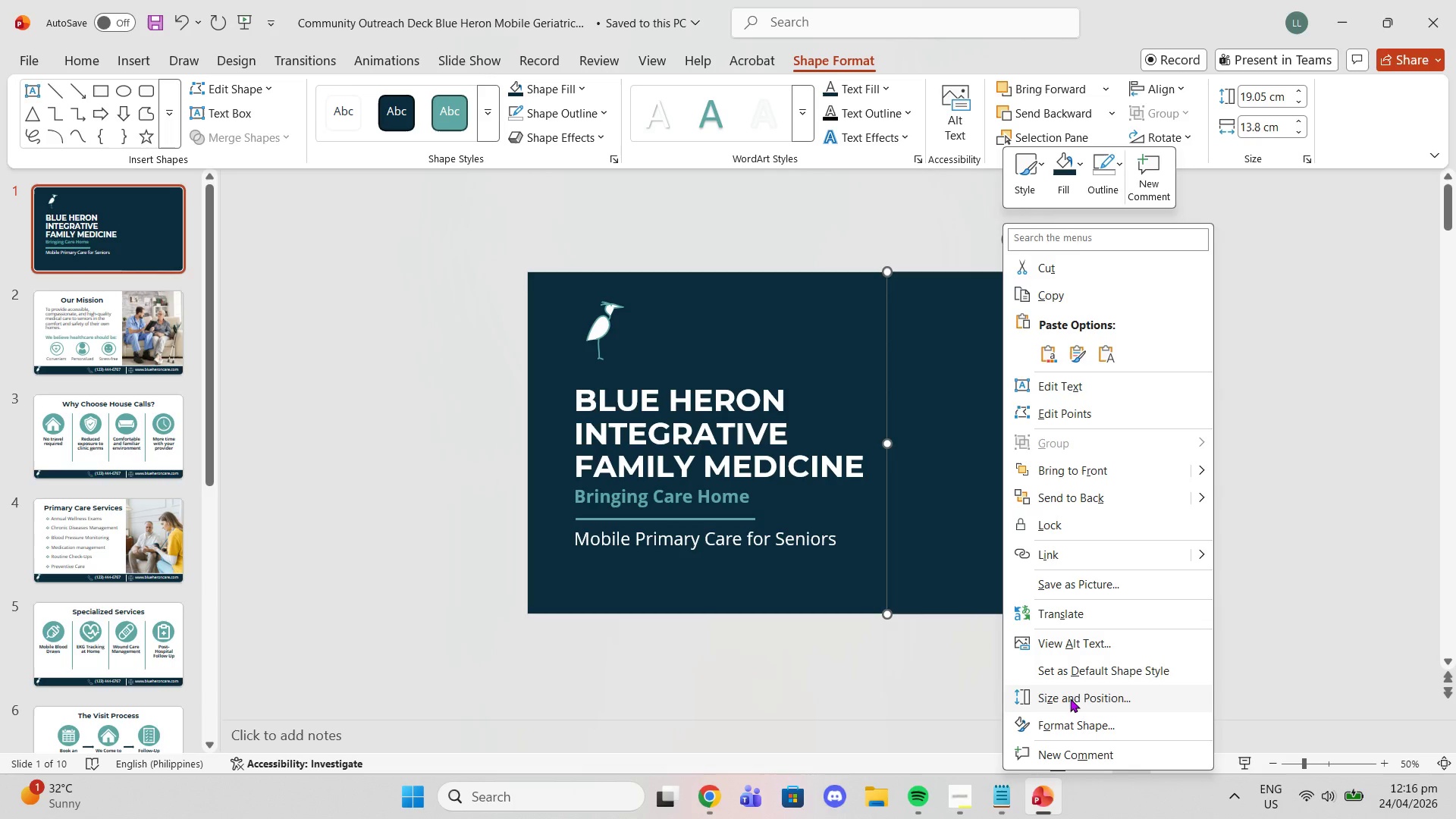 
left_click([1066, 673])
 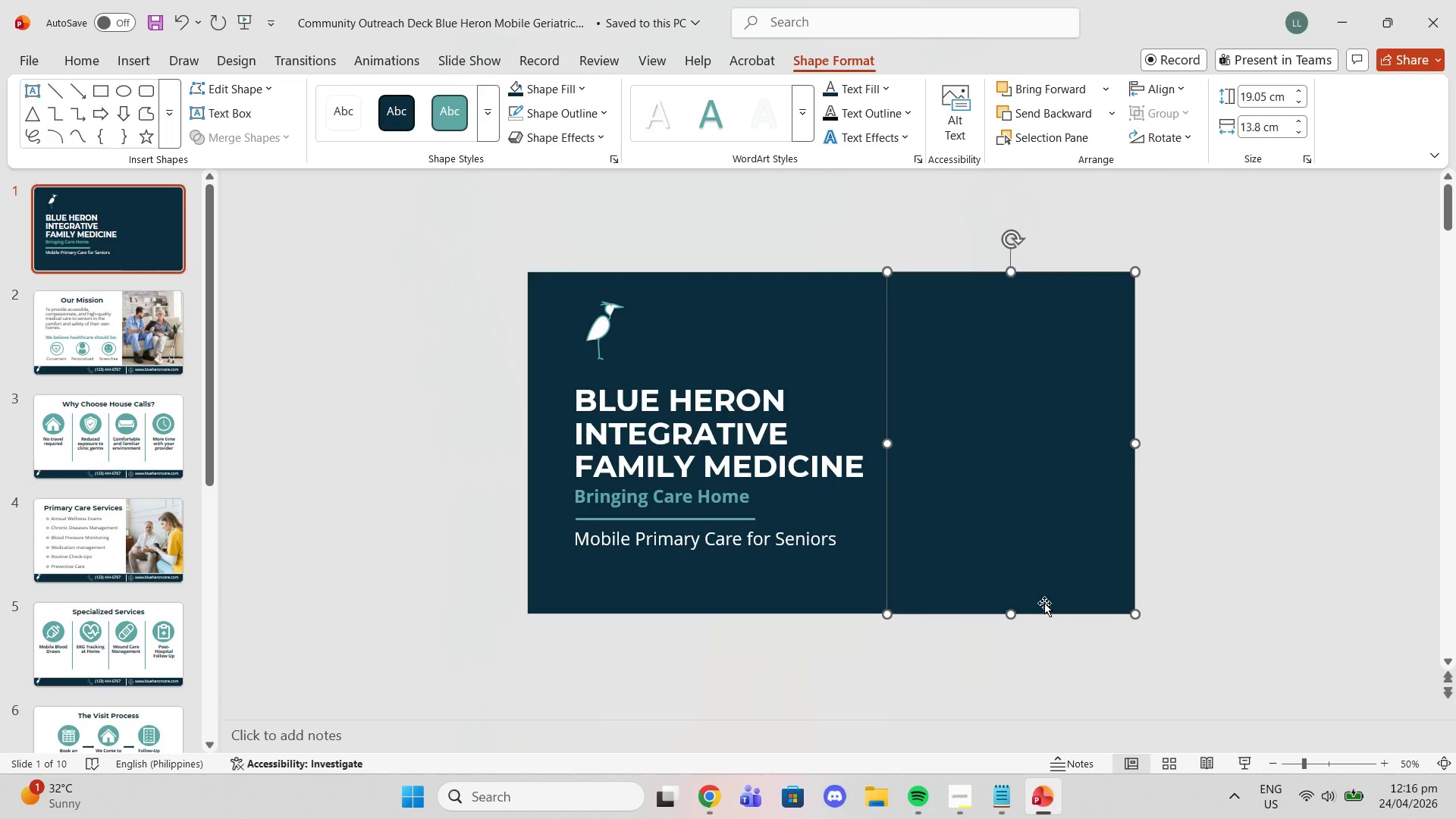 
right_click([1044, 603])
 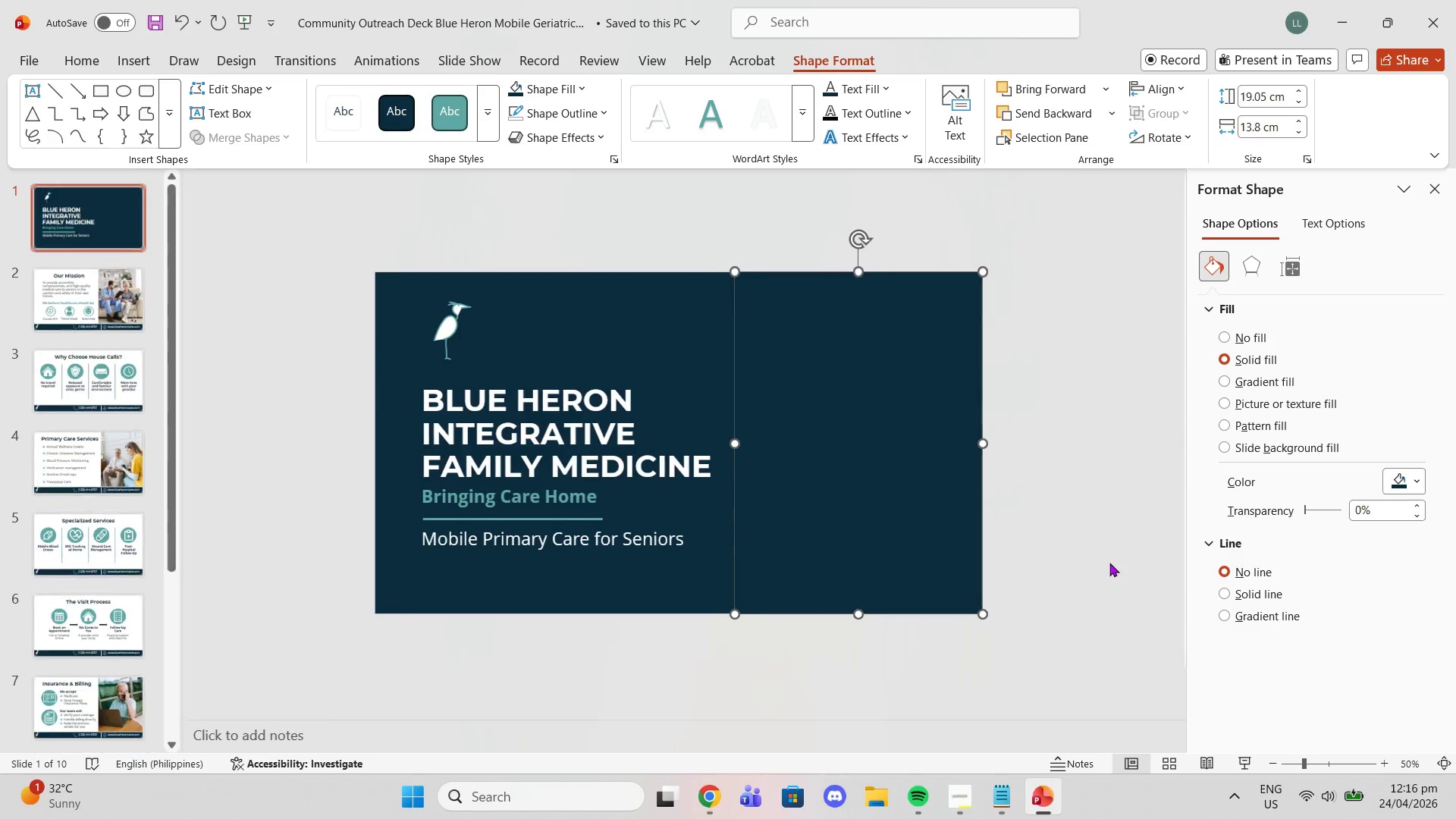 
left_click_drag(start_coordinate=[1307, 507], to_coordinate=[1351, 510])
 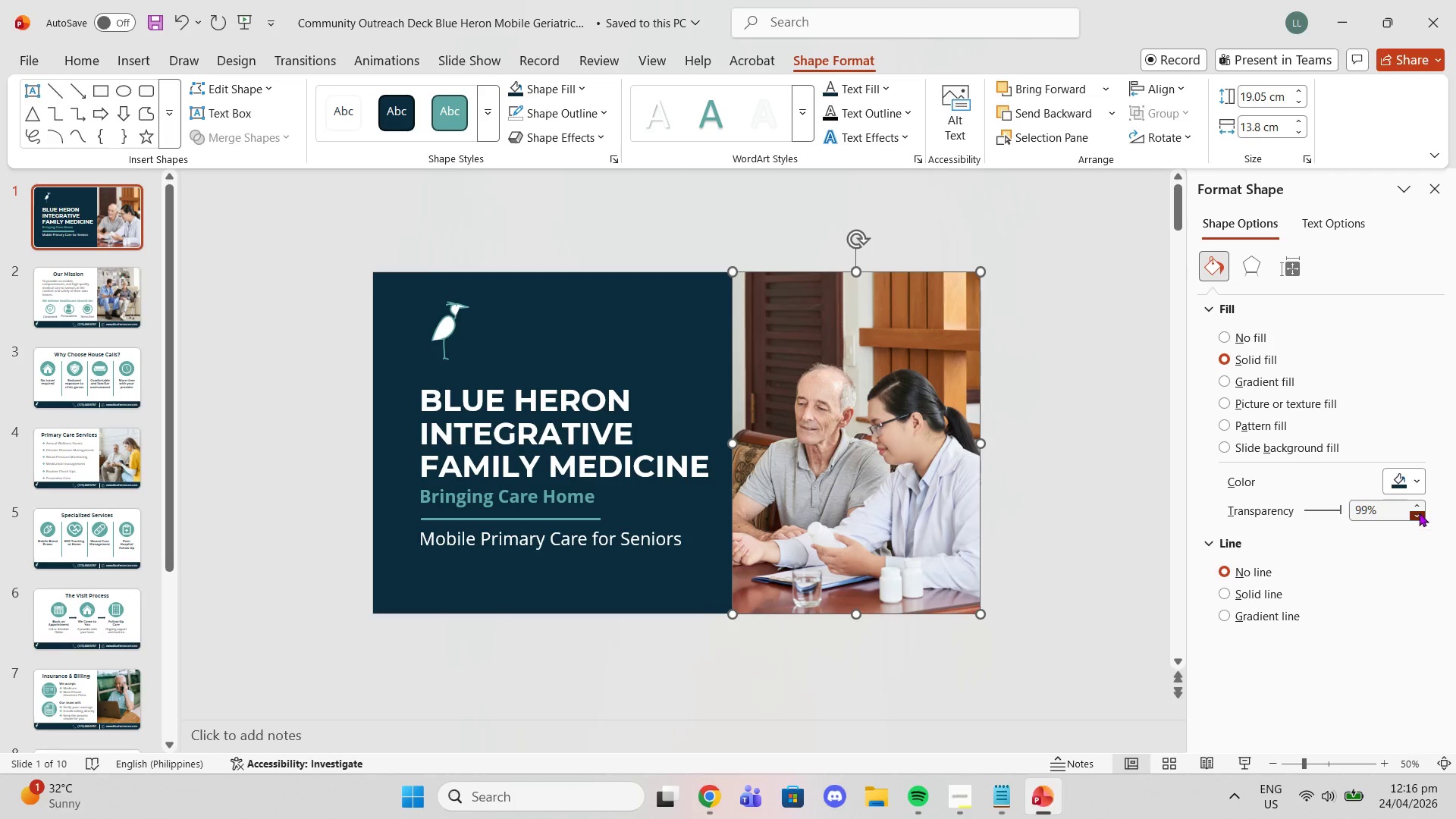 
double_click([1419, 513])
 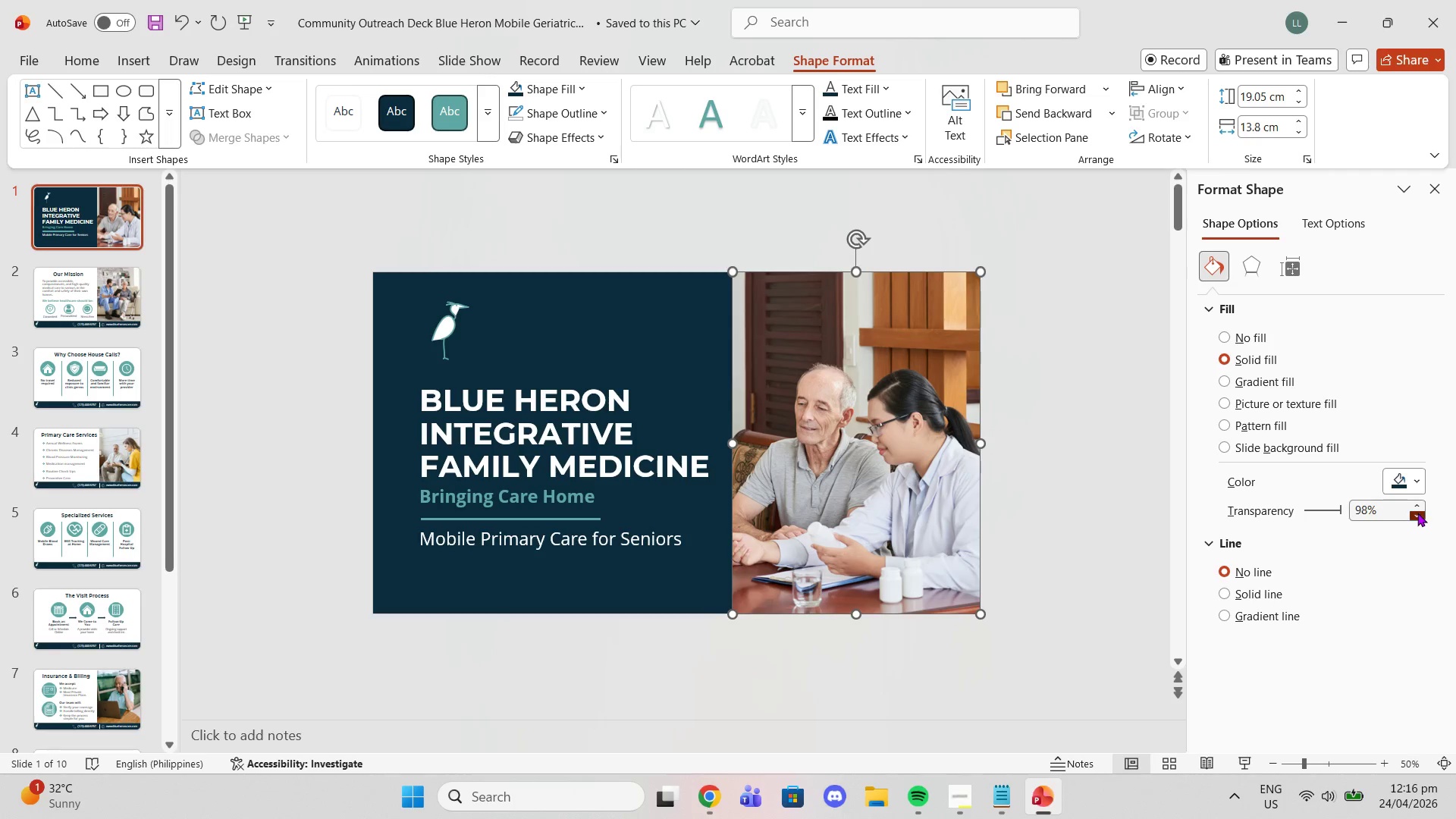 
left_click([1417, 513])
 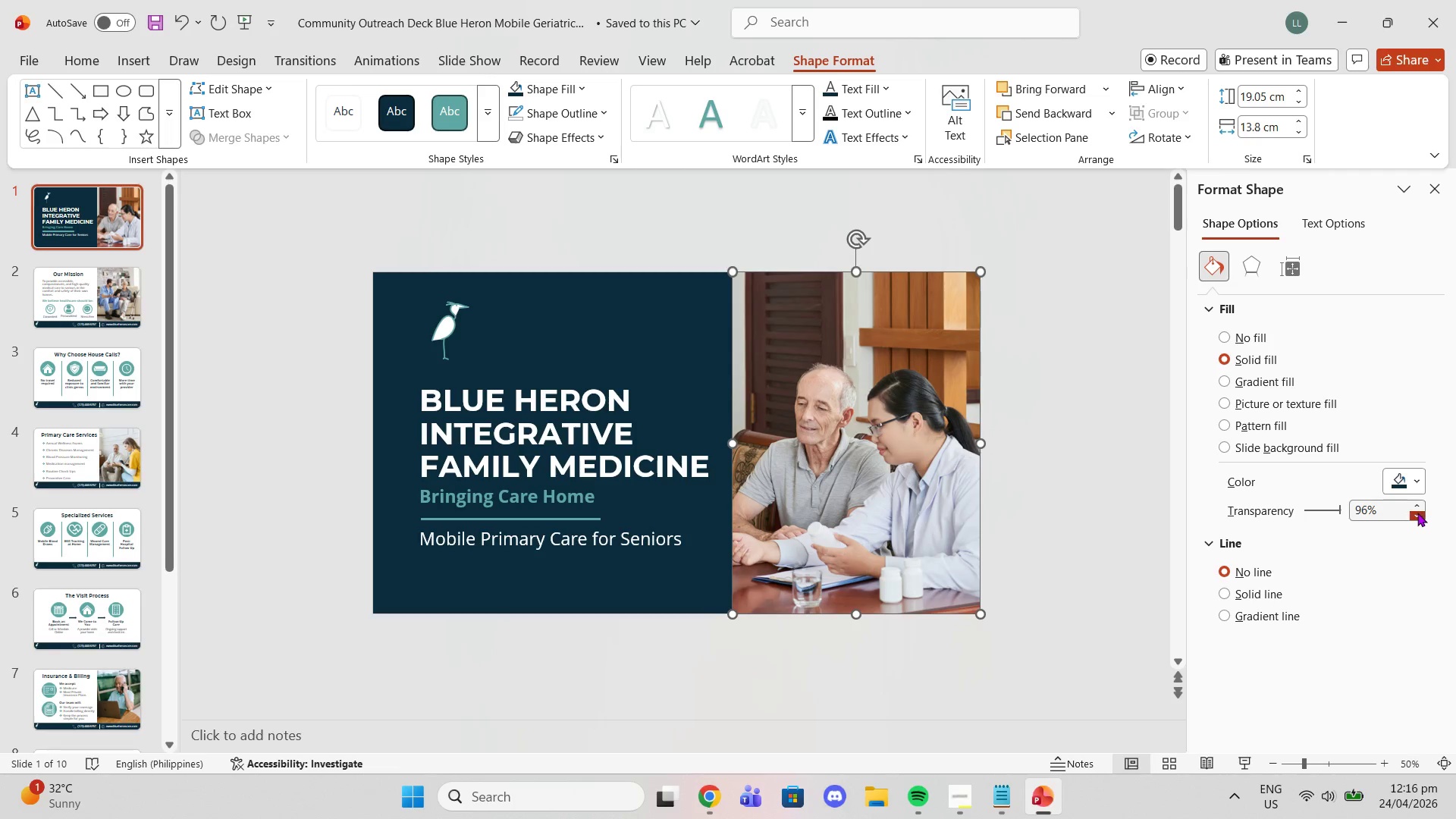 
double_click([1417, 513])
 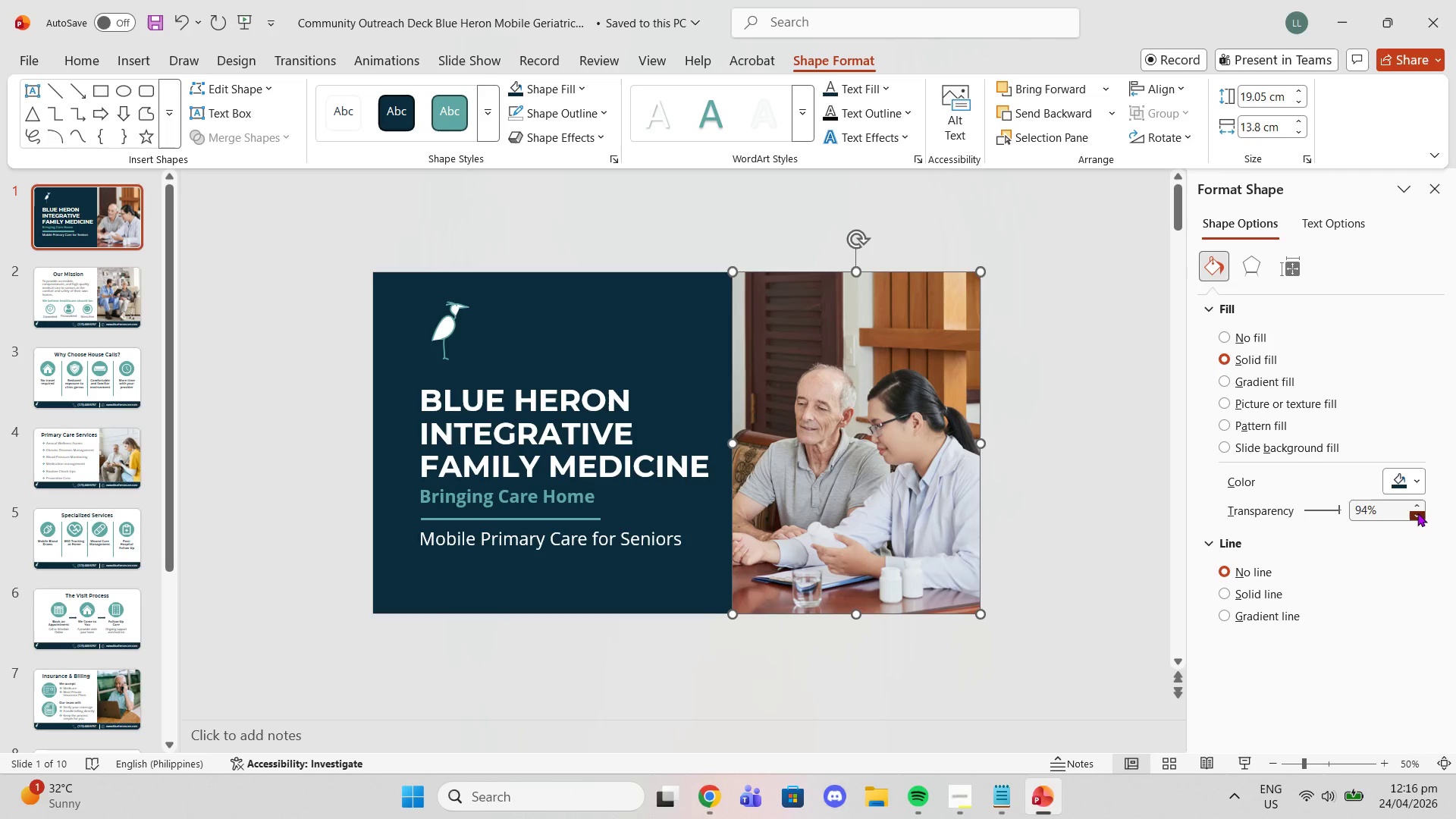 
triple_click([1417, 513])
 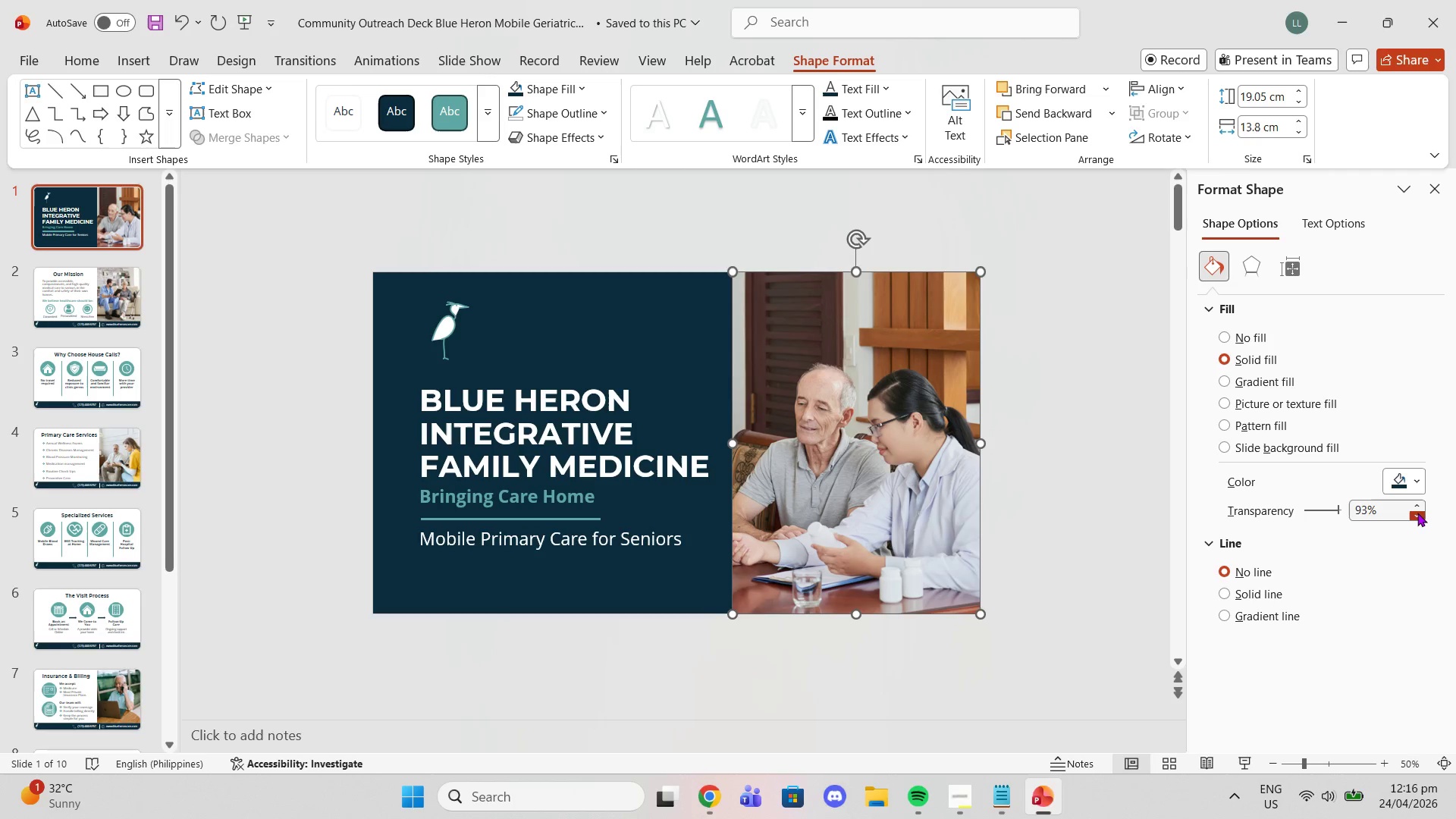 
triple_click([1417, 513])
 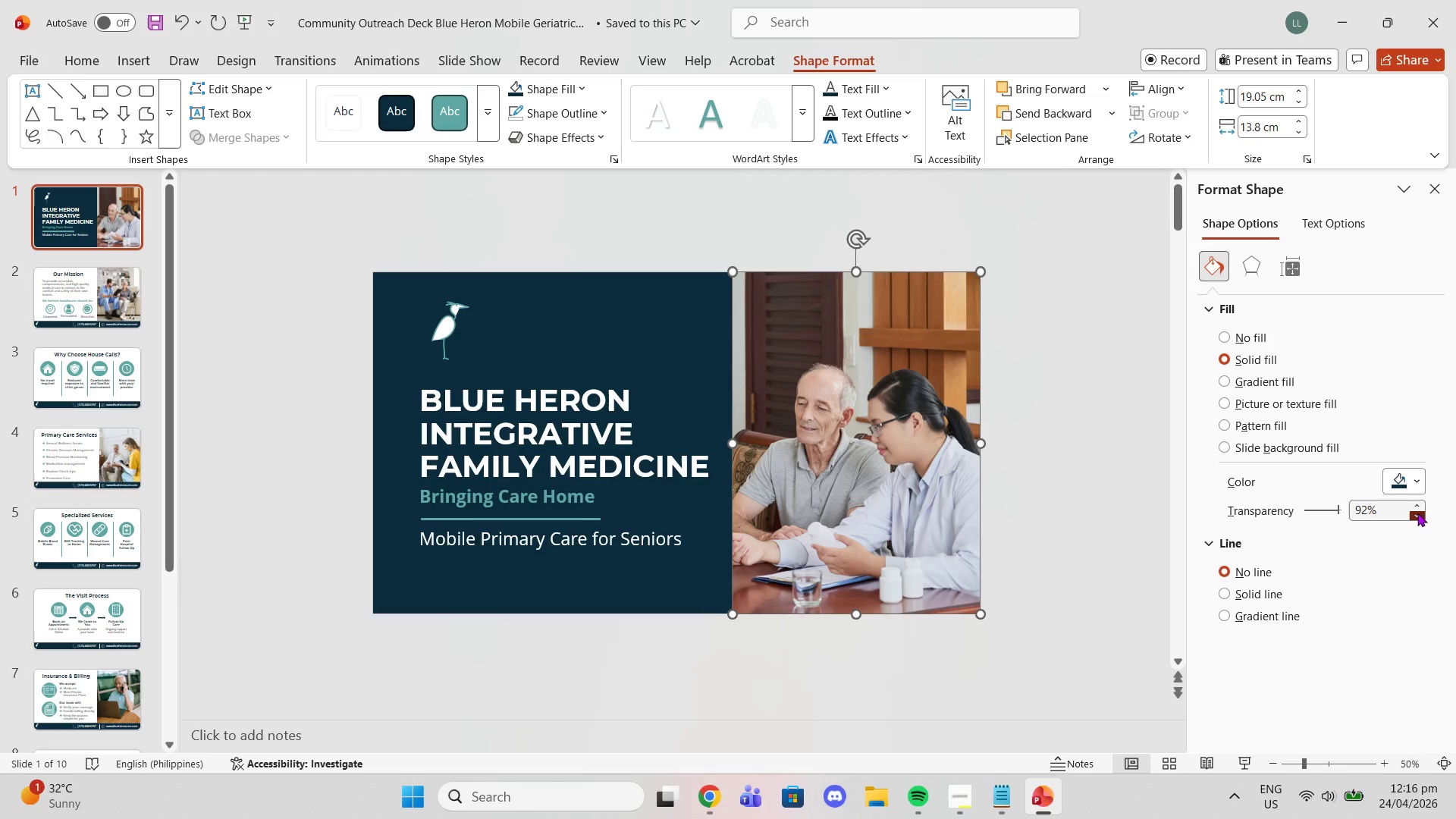 
double_click([1417, 513])
 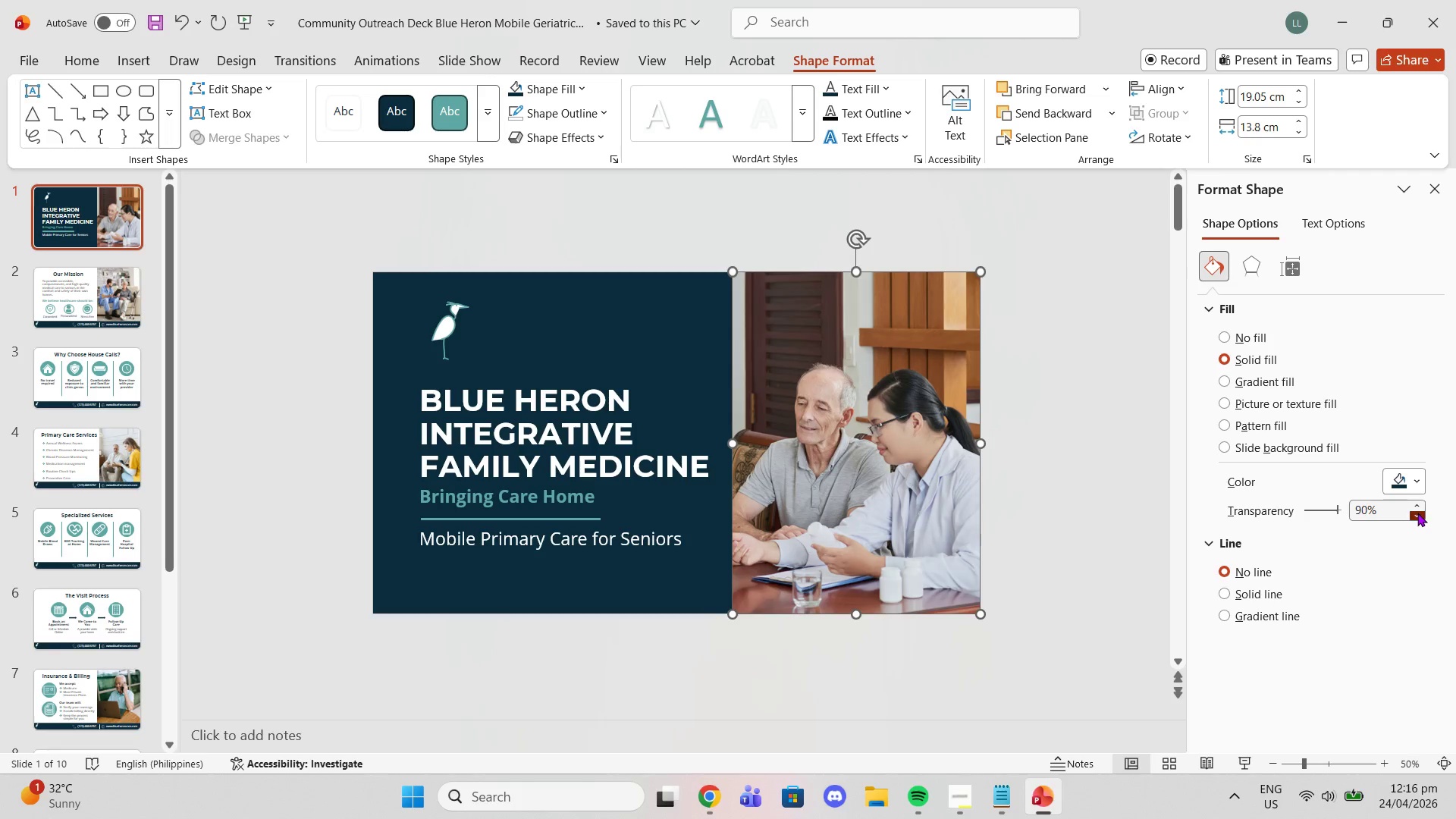 
triple_click([1417, 513])
 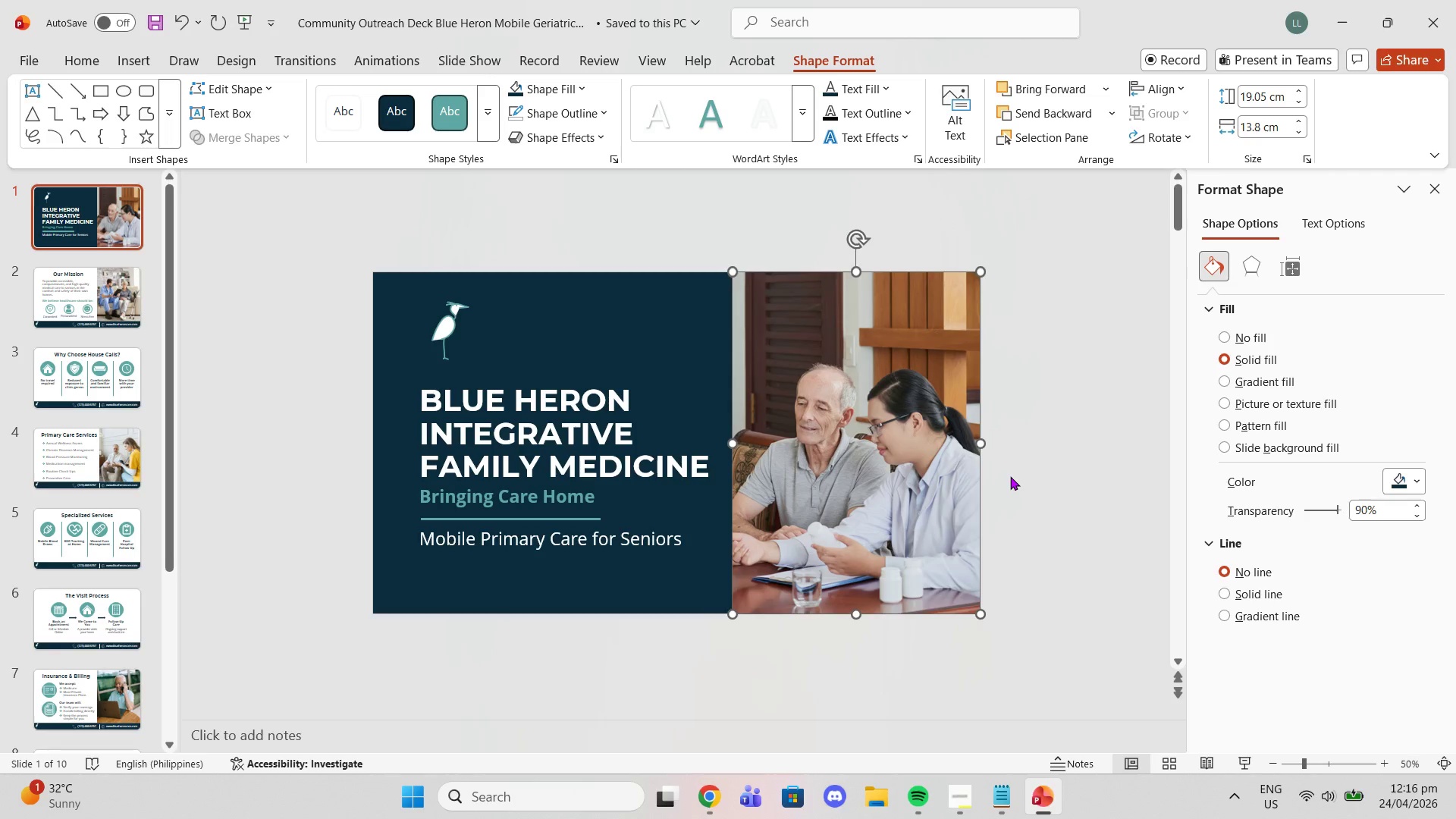 
left_click([1010, 476])
 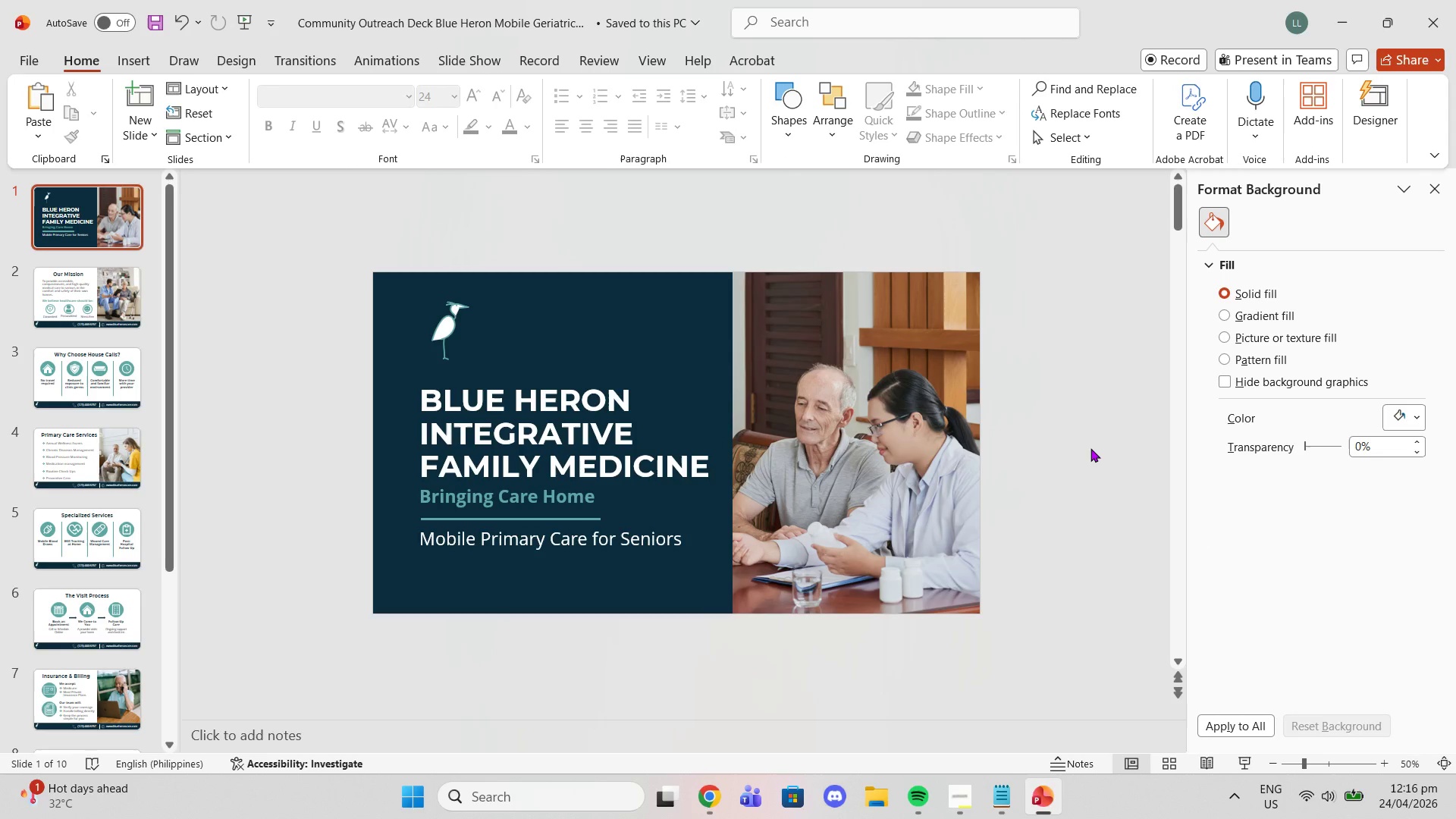 
wait(26.62)
 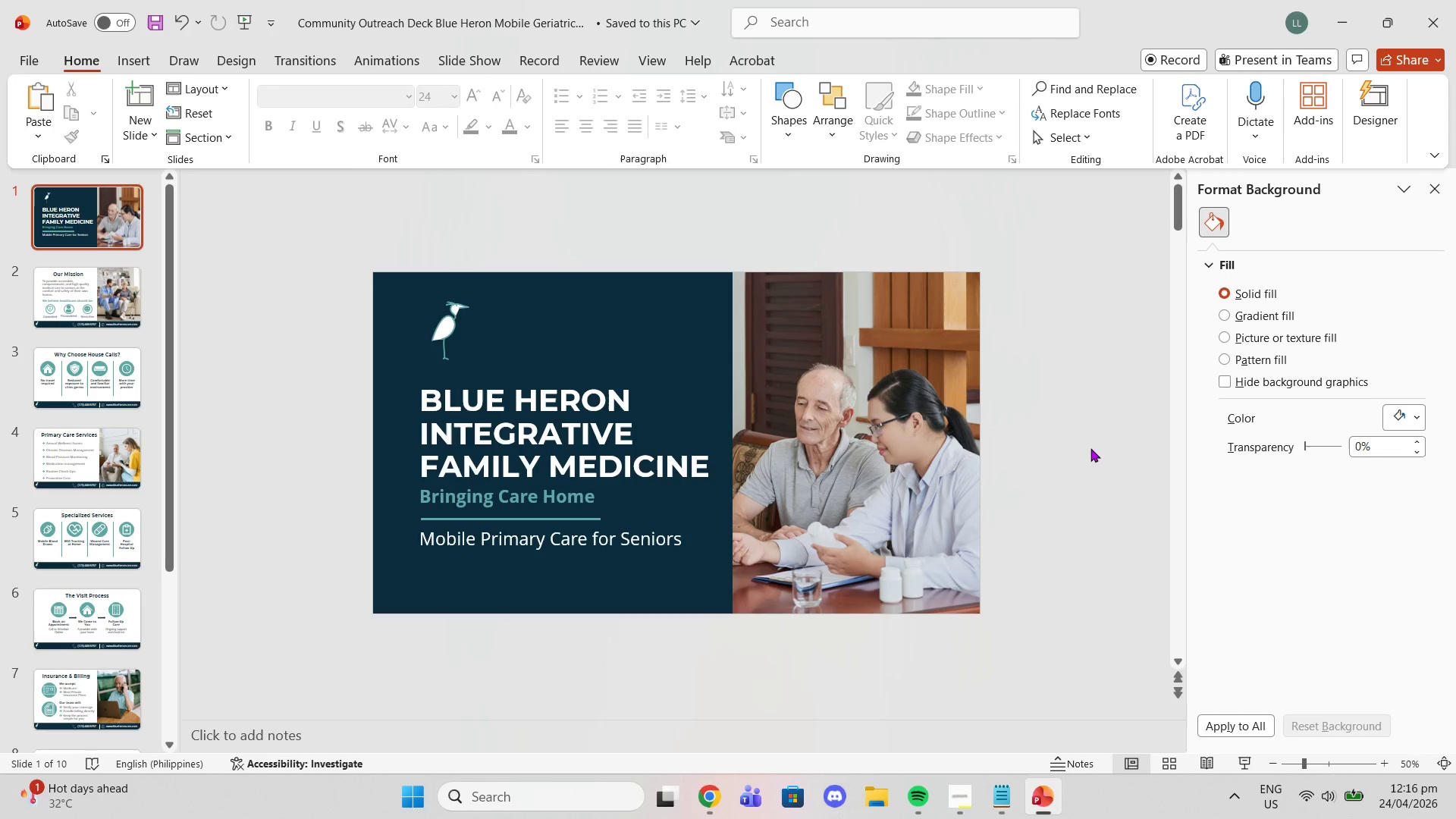 
left_click([743, 423])
 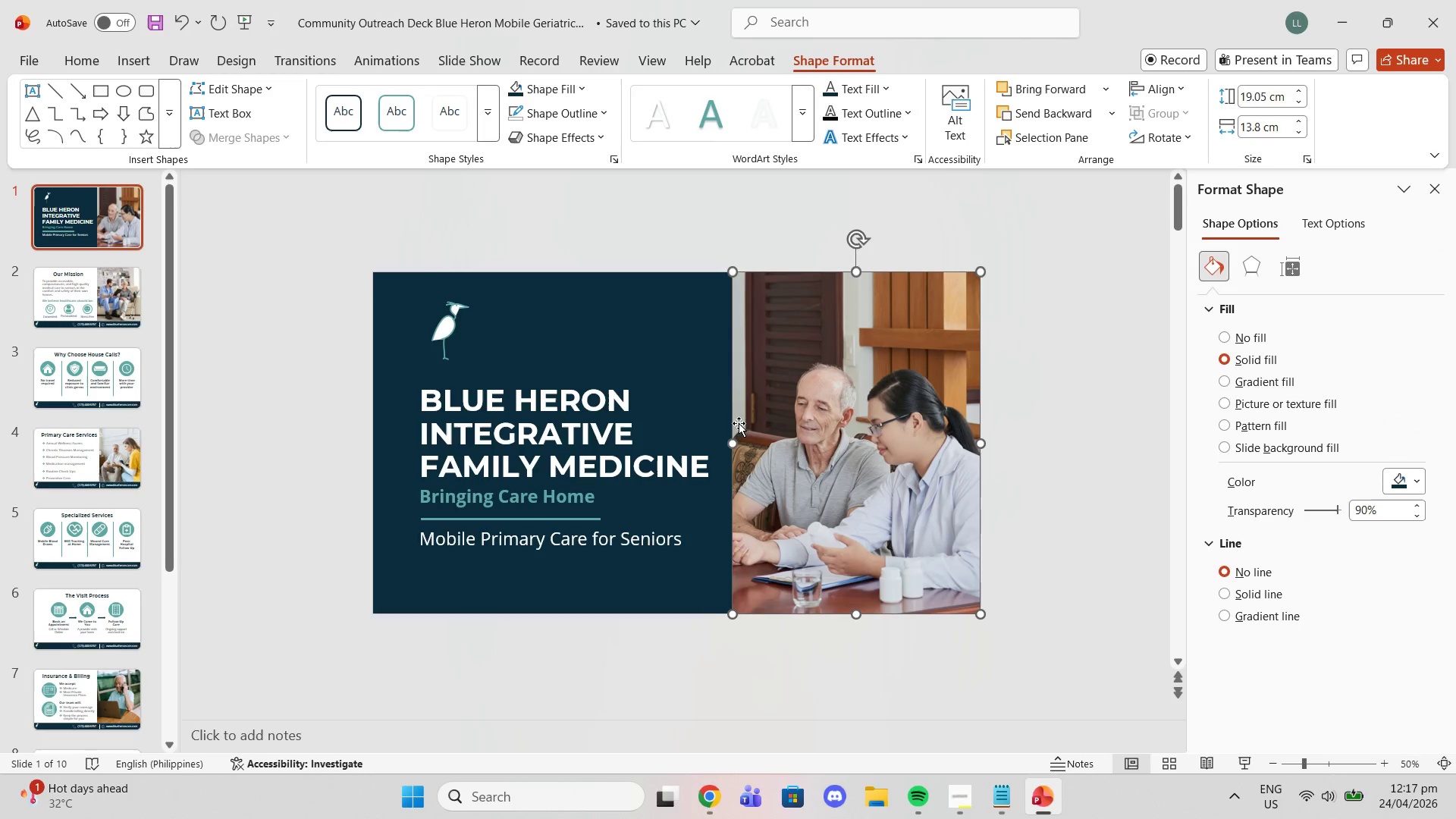 
key(Control+C)
 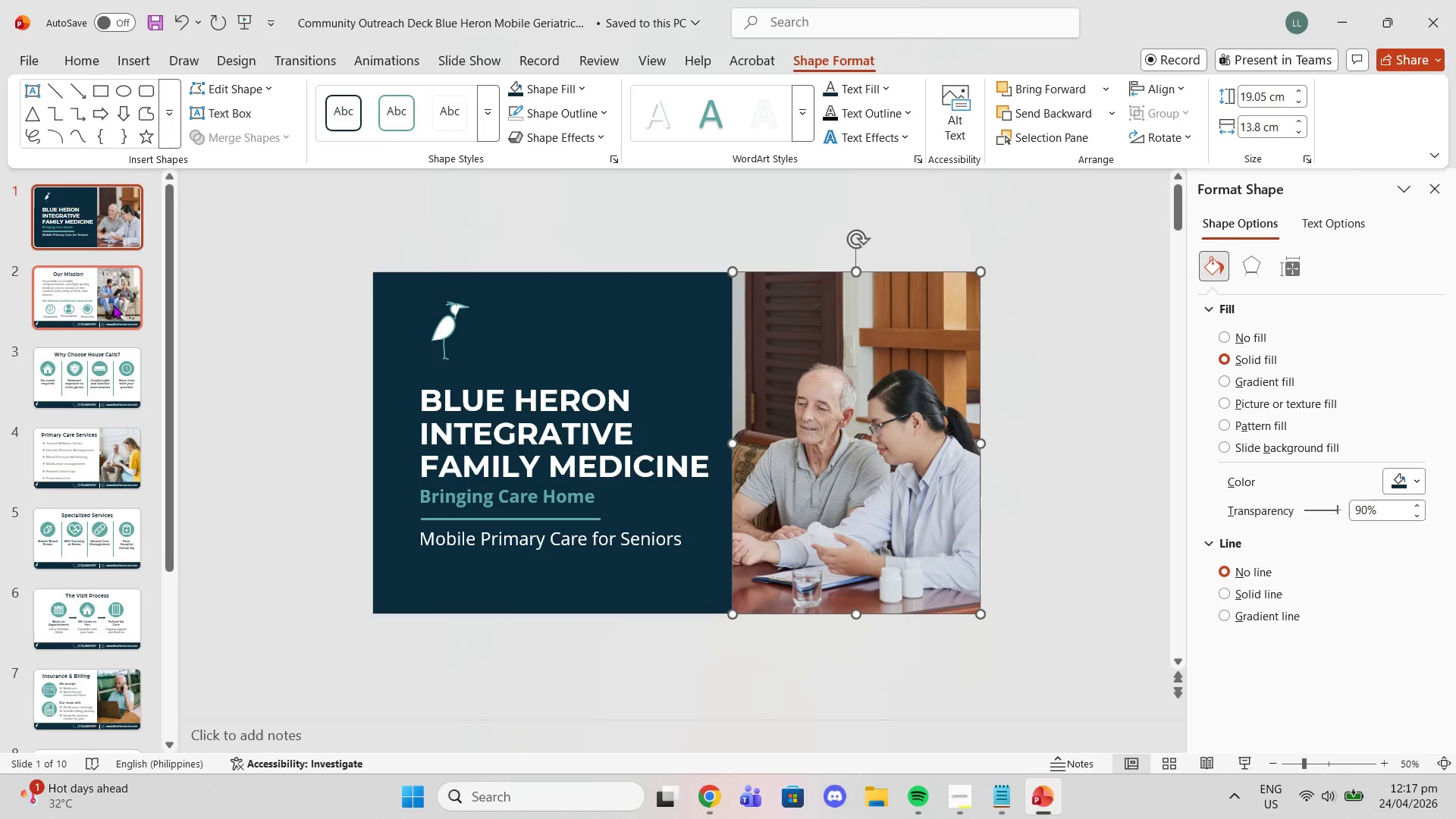 
left_click([113, 304])
 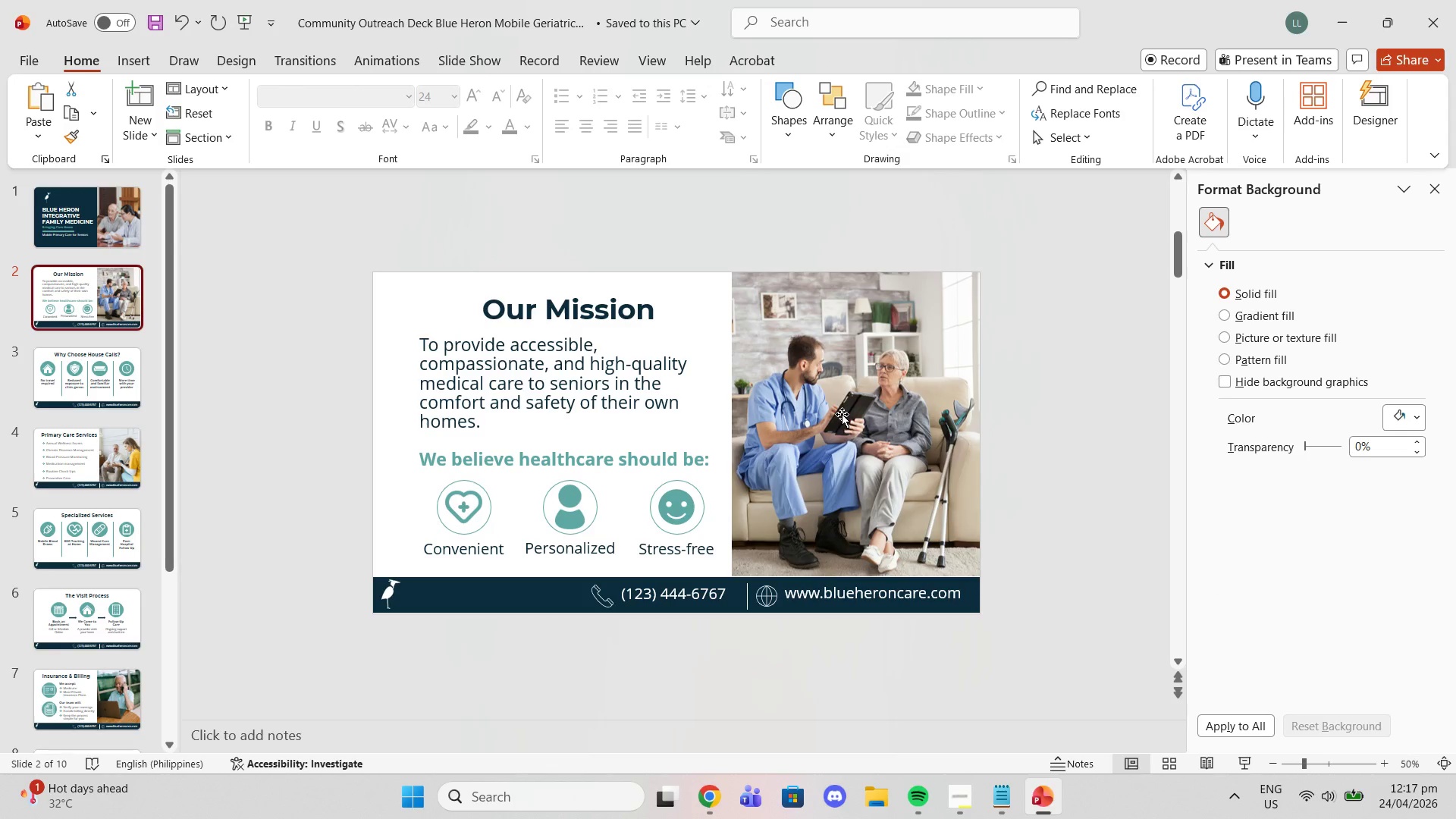 
key(Control+V)
 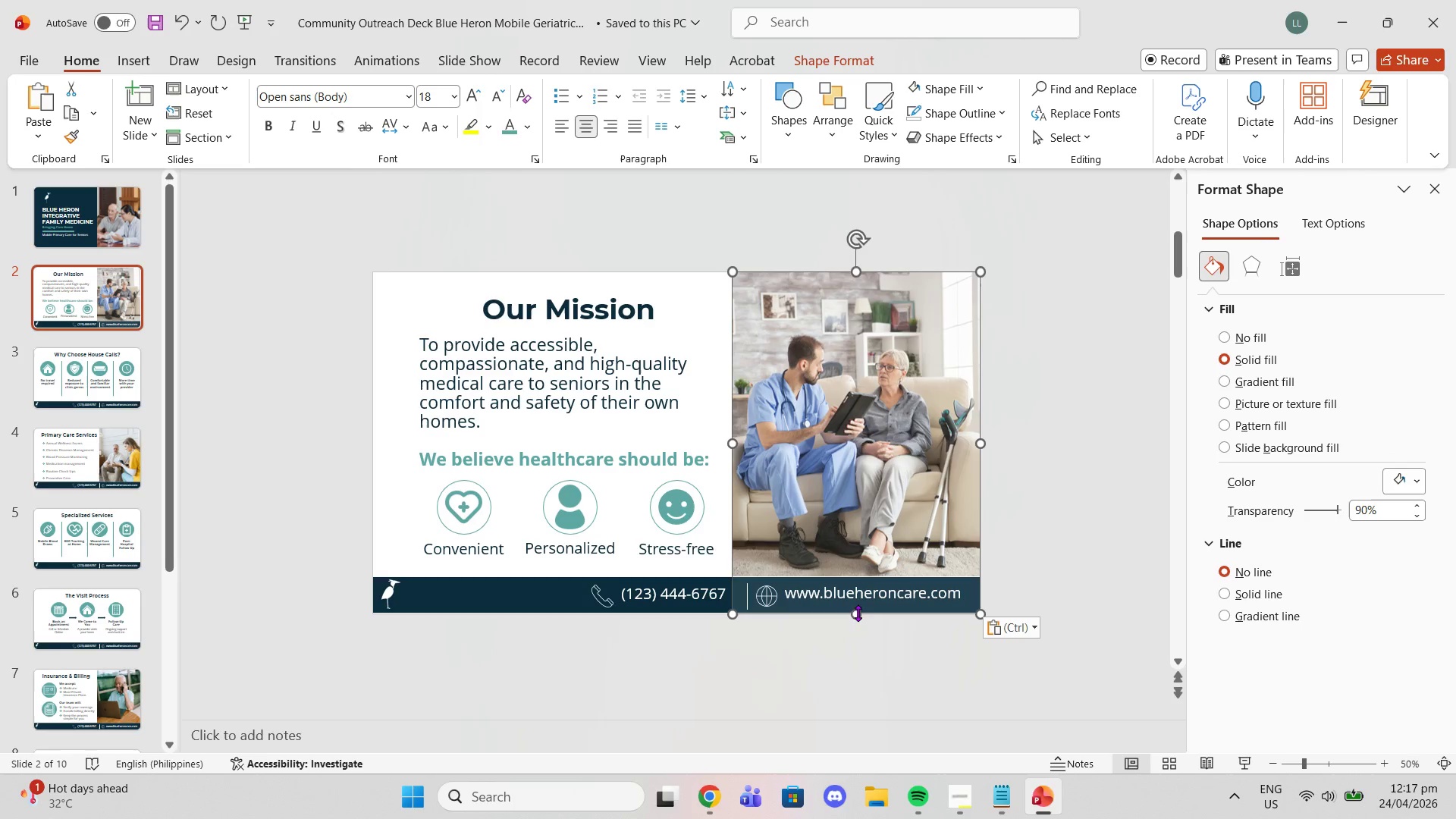 
left_click_drag(start_coordinate=[856, 609], to_coordinate=[852, 572])
 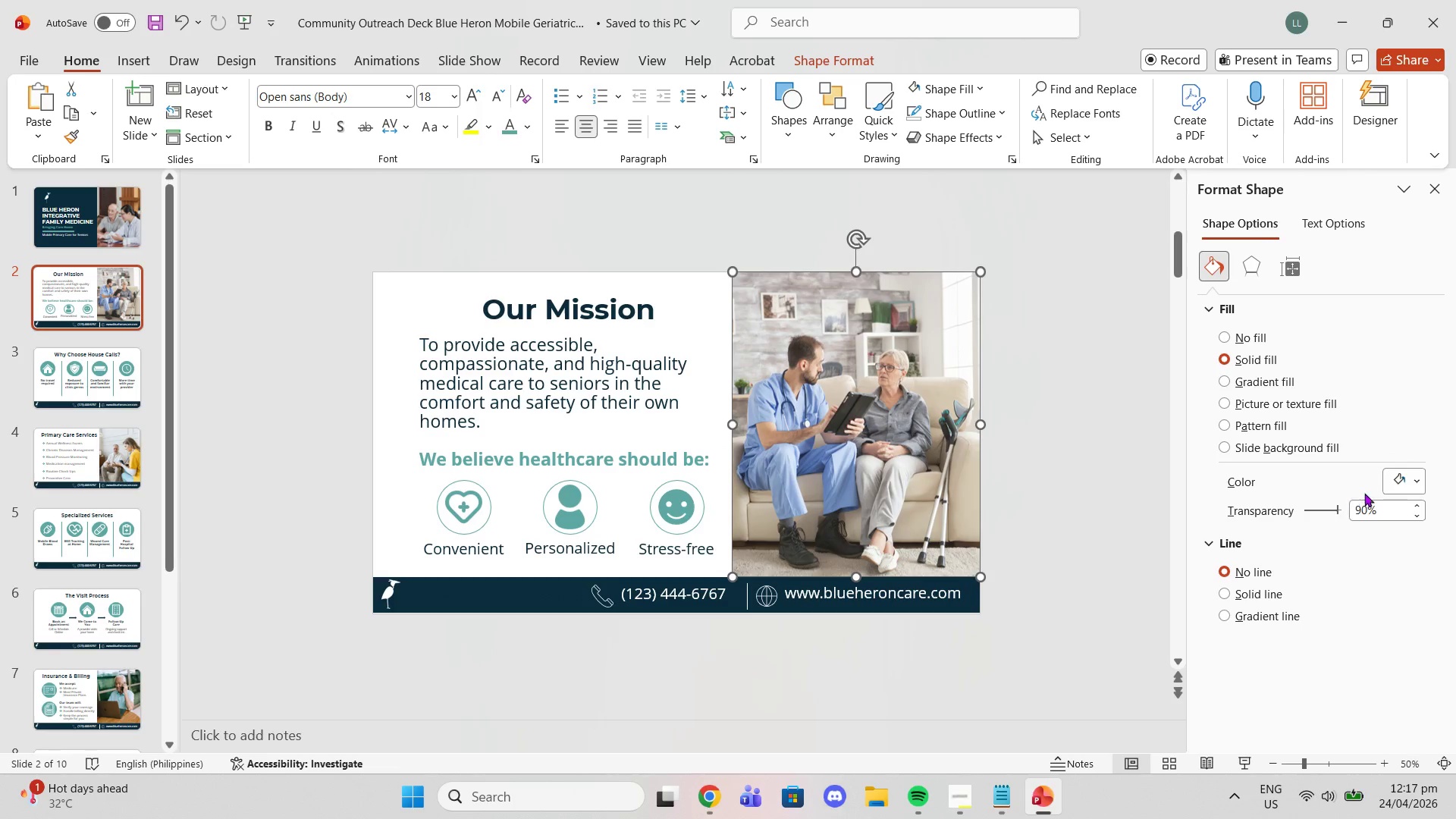 
left_click([1393, 488])
 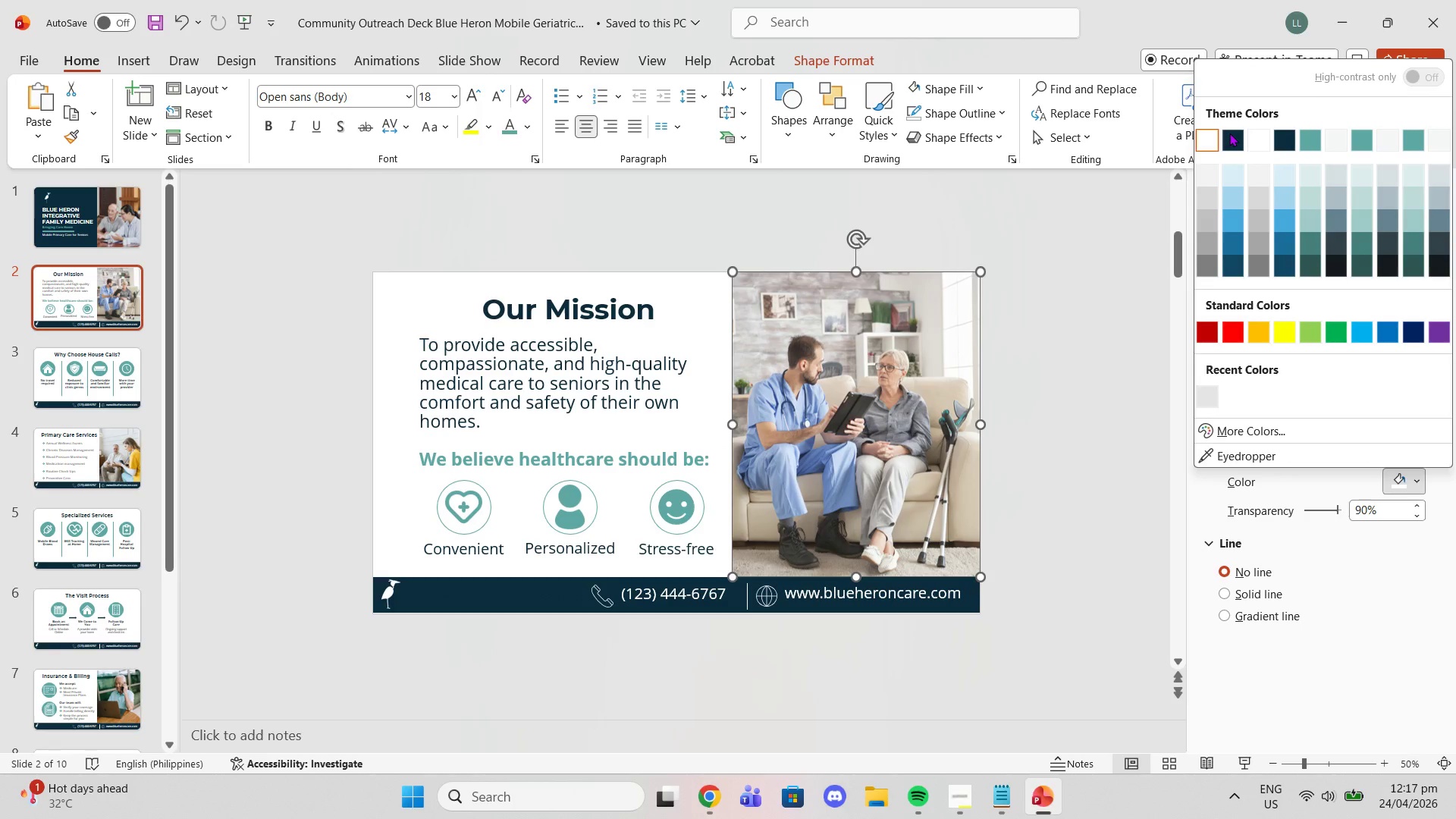 
left_click([1229, 133])
 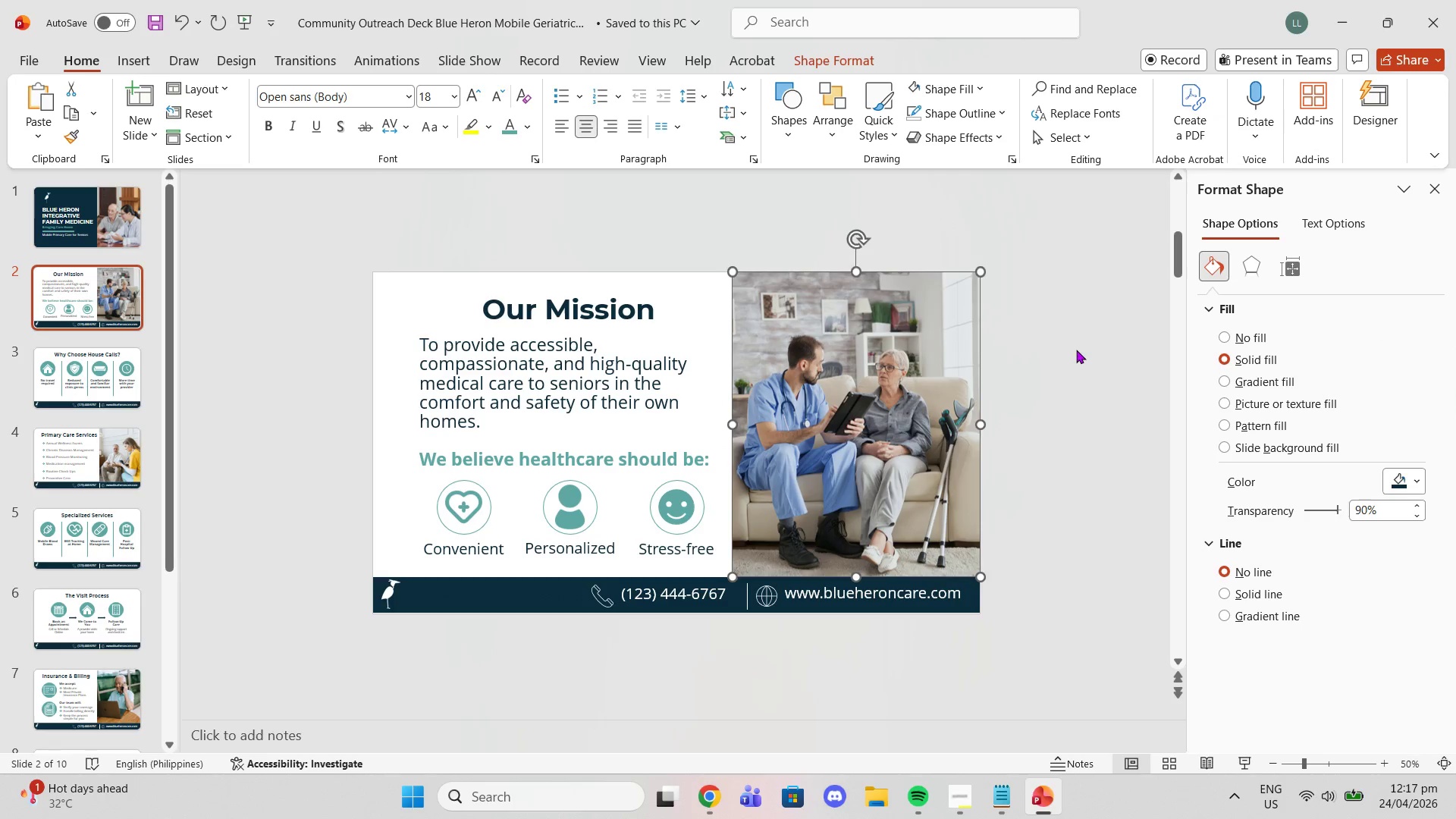 
left_click([1076, 350])
 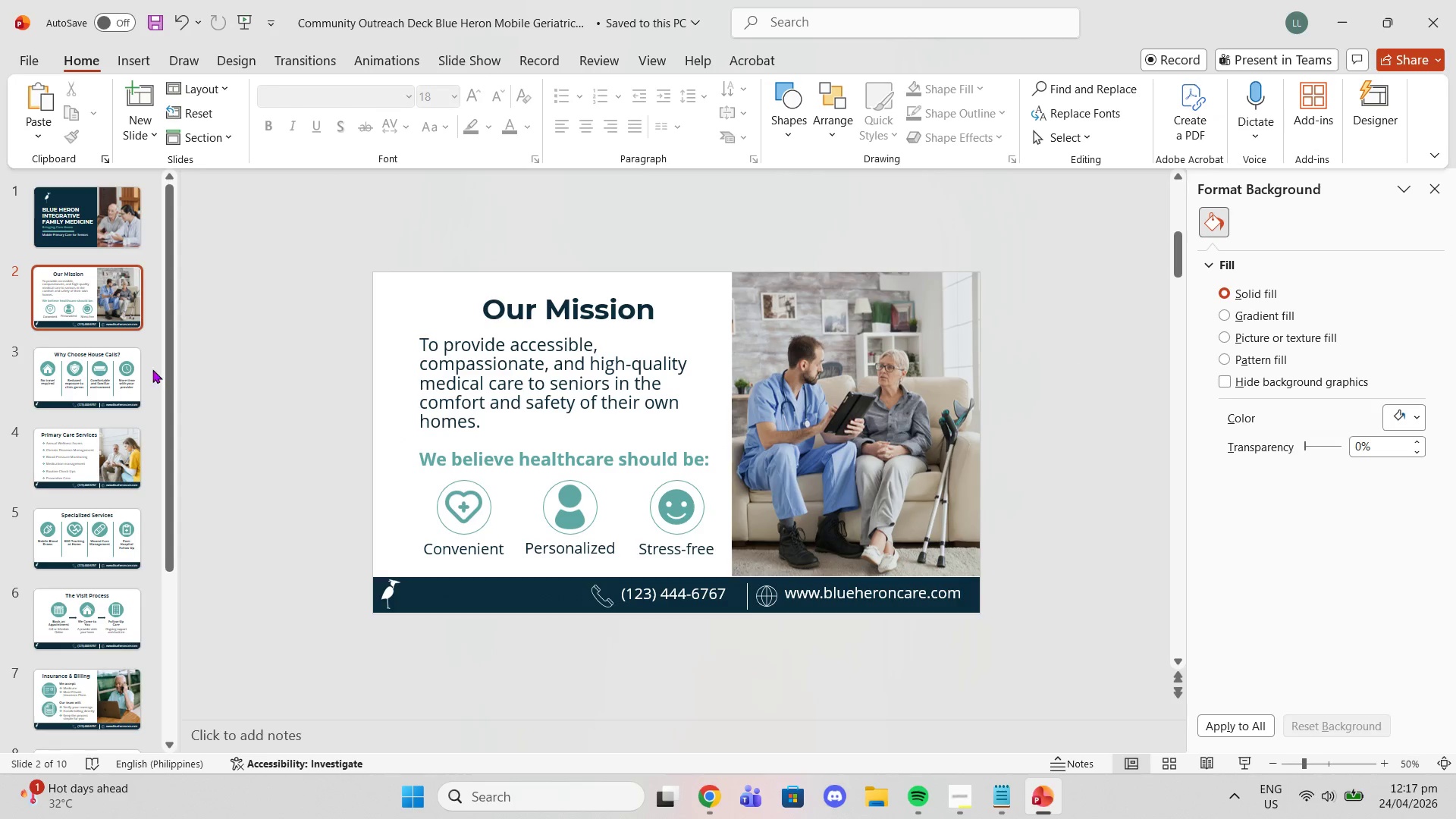 
left_click([103, 448])
 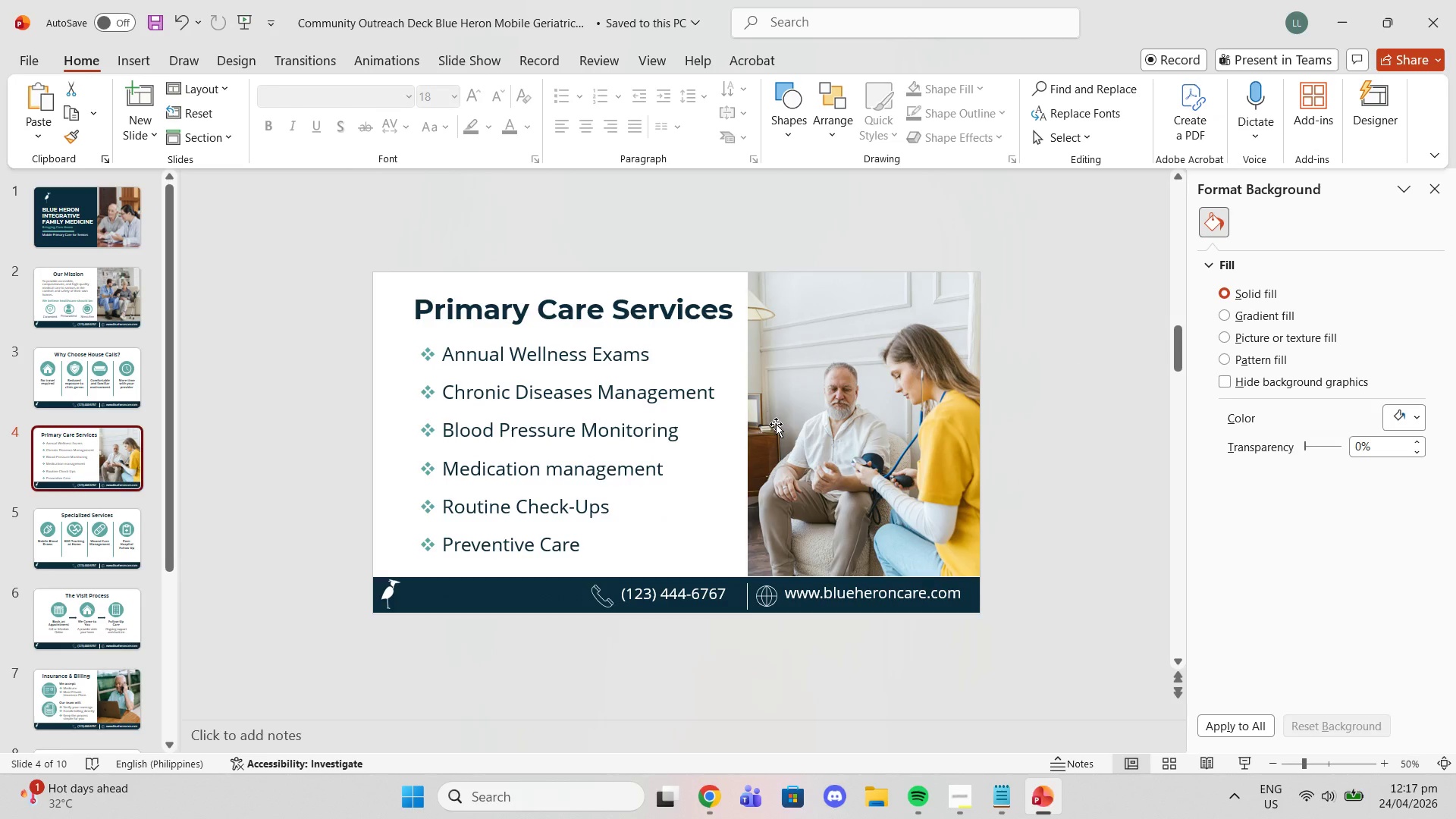 
left_click([776, 424])
 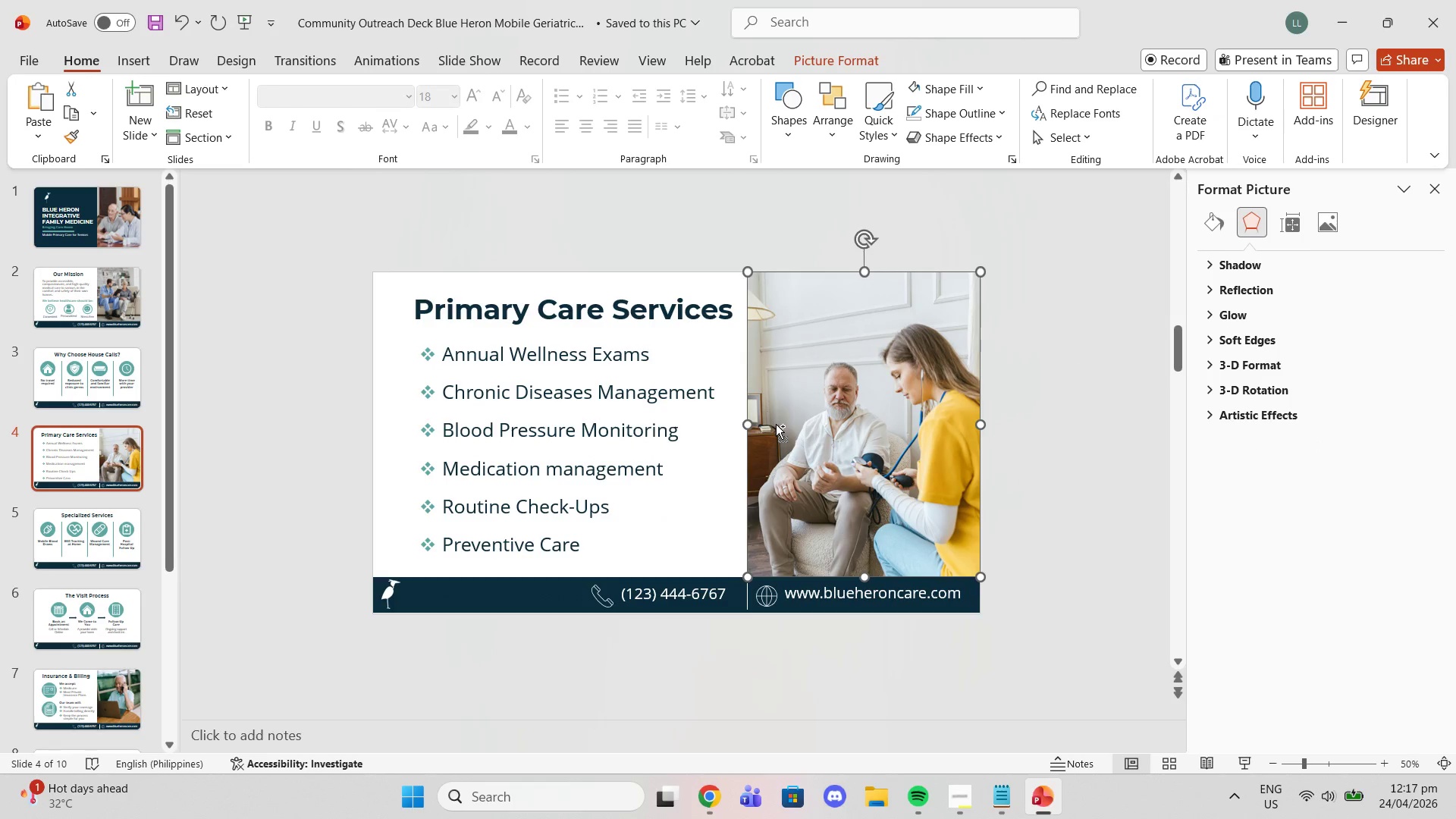 
key(Control+V)
 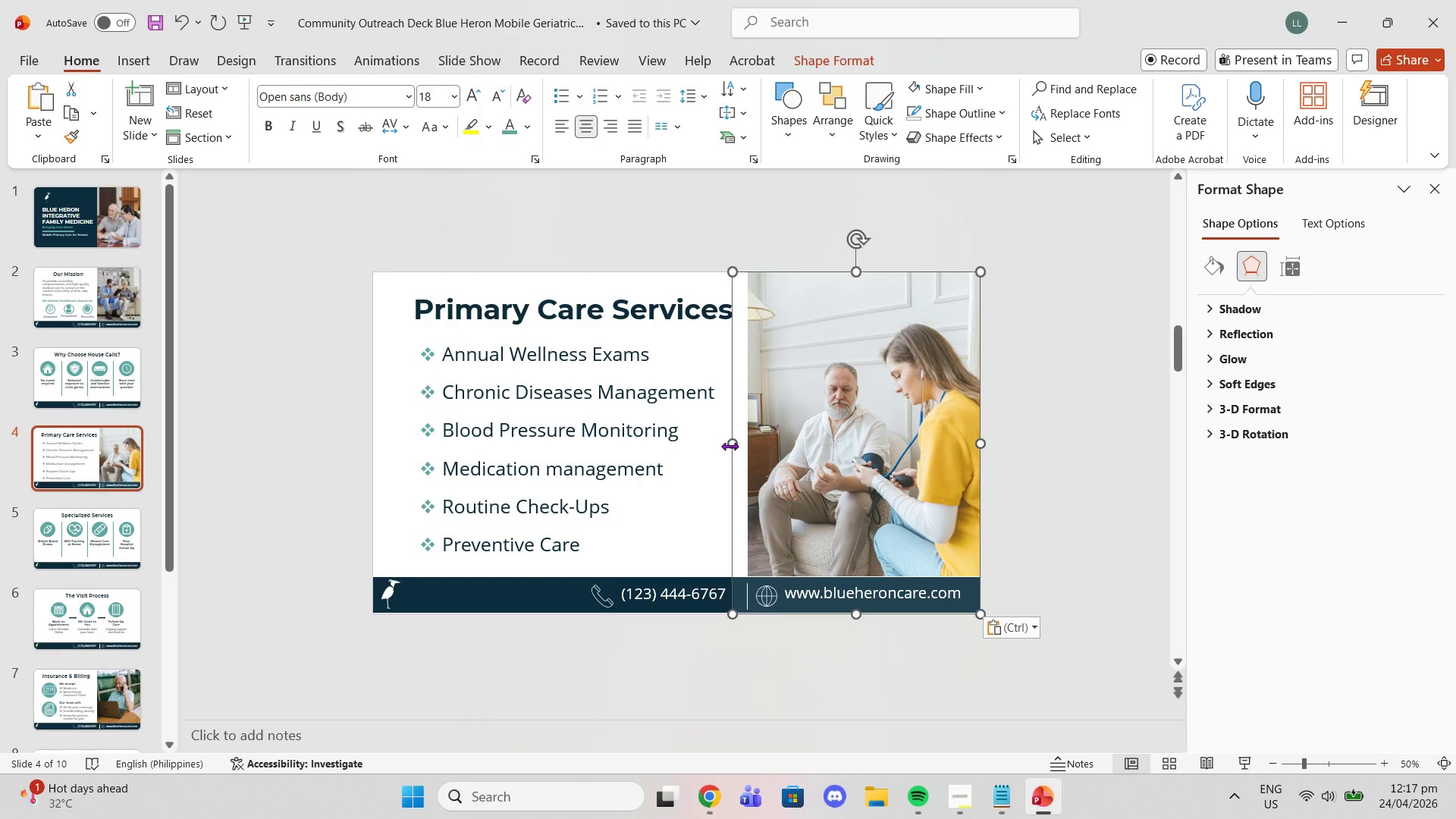 
left_click_drag(start_coordinate=[729, 441], to_coordinate=[747, 441])
 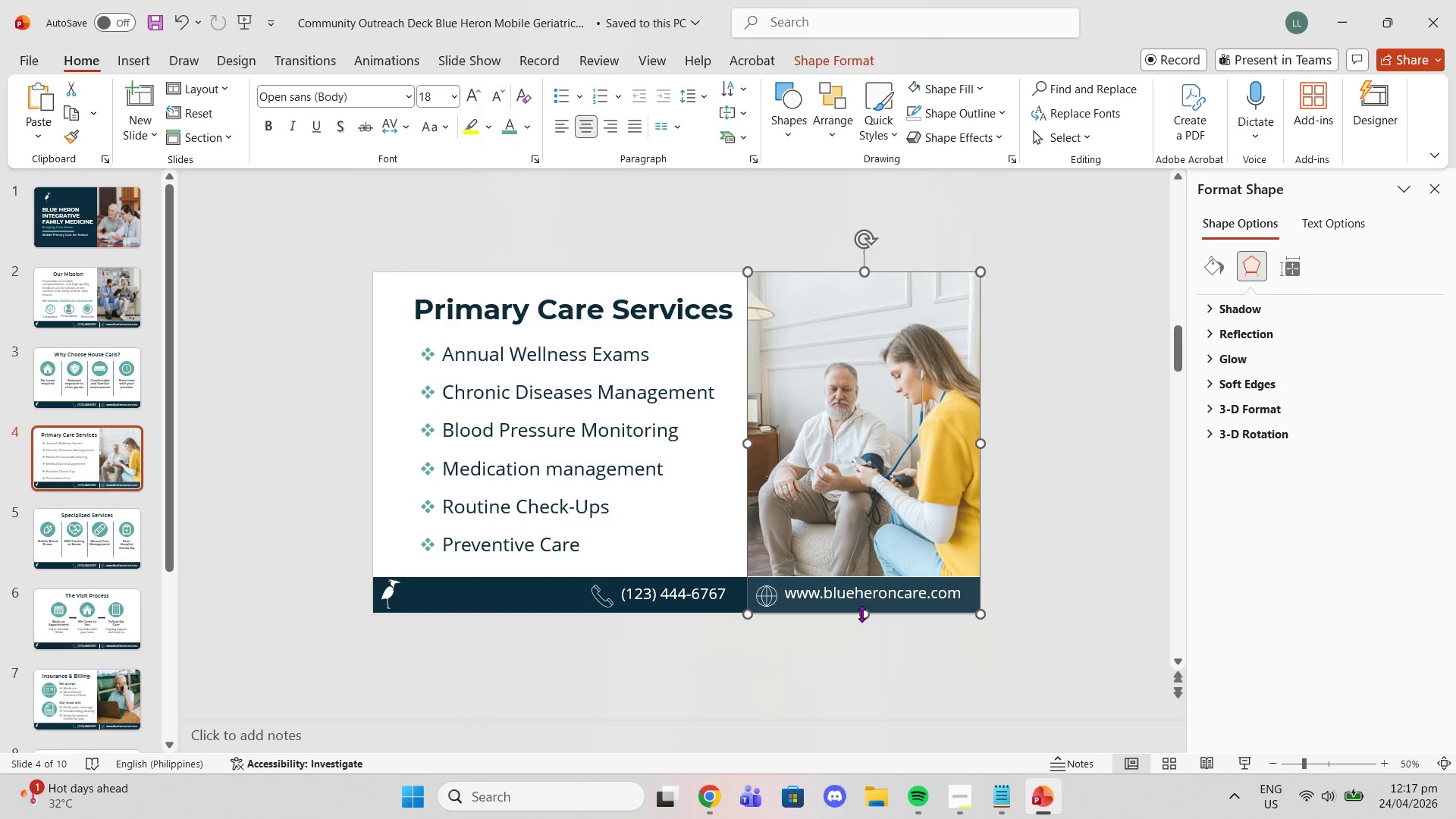 
left_click_drag(start_coordinate=[863, 616], to_coordinate=[861, 577])
 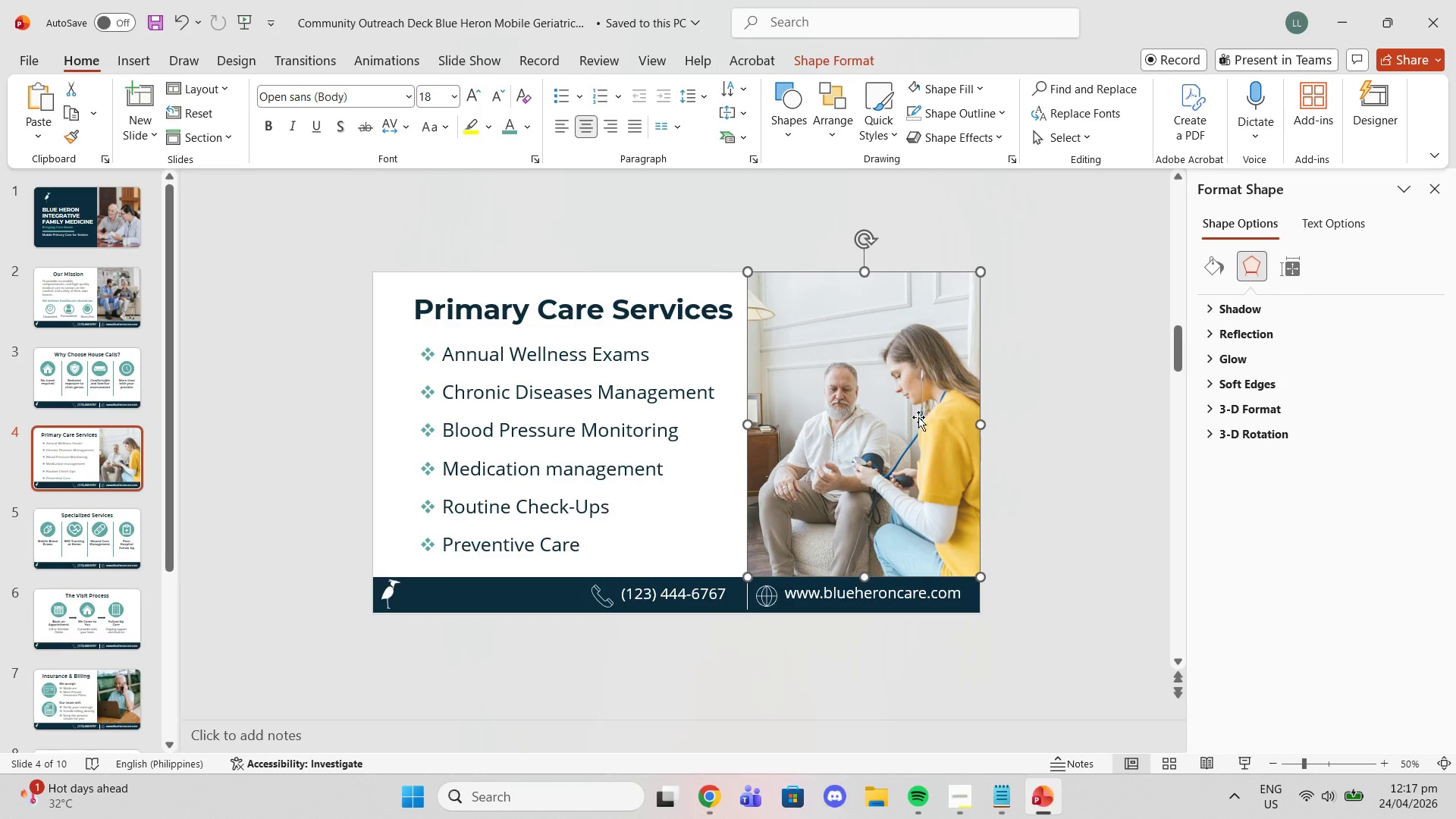 
left_click([918, 417])
 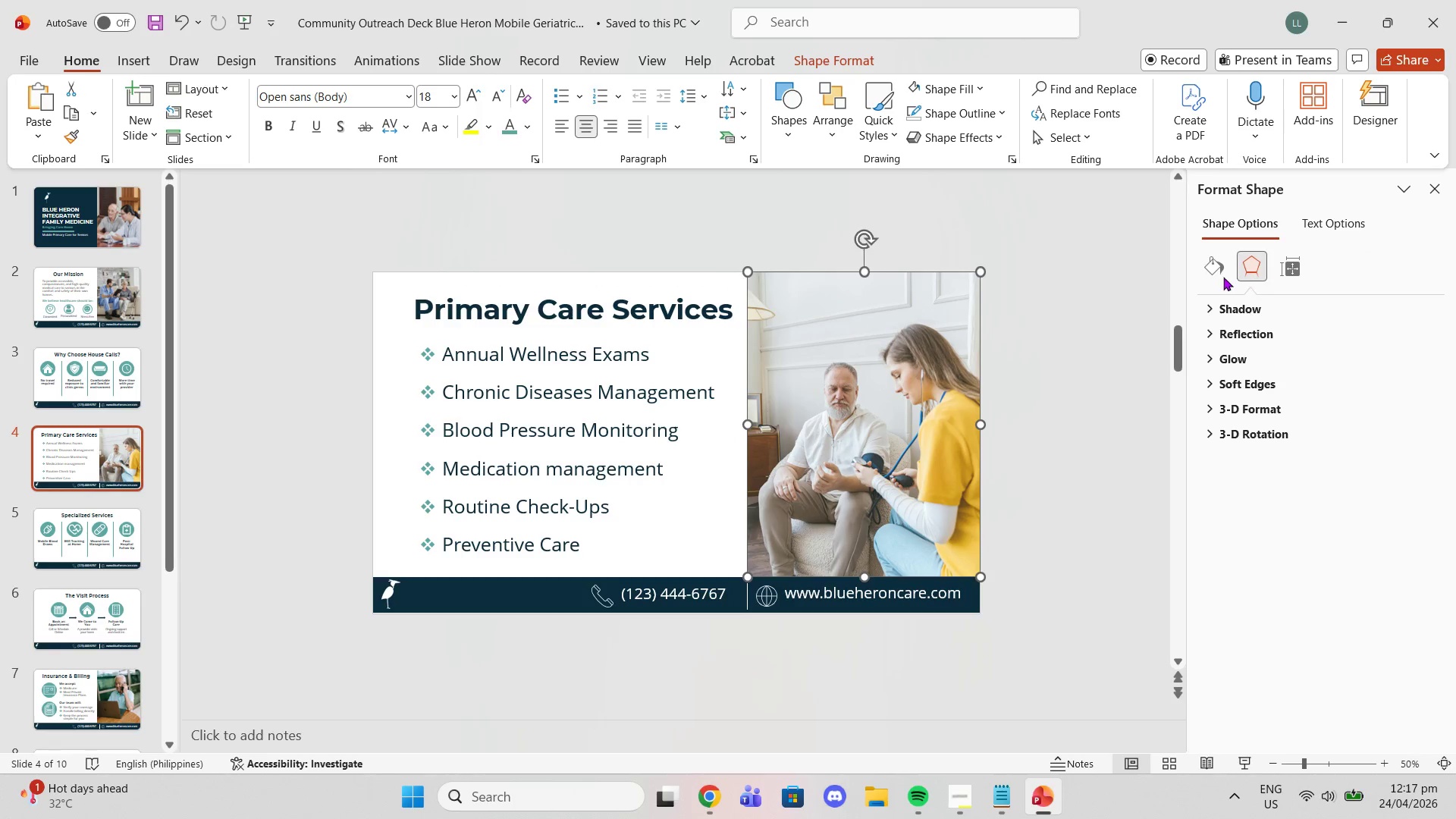 
left_click([1219, 277])
 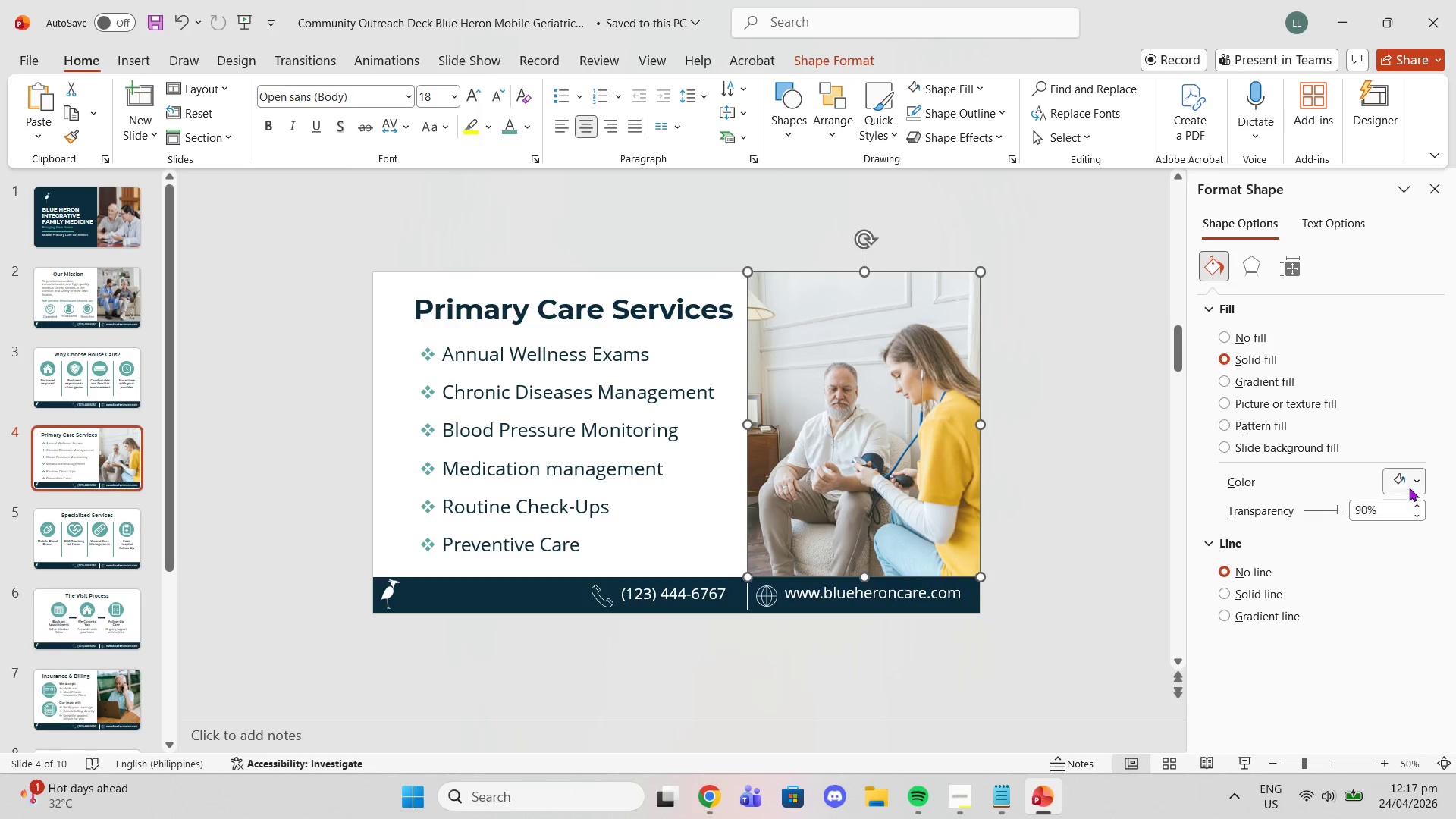 
left_click([1409, 486])
 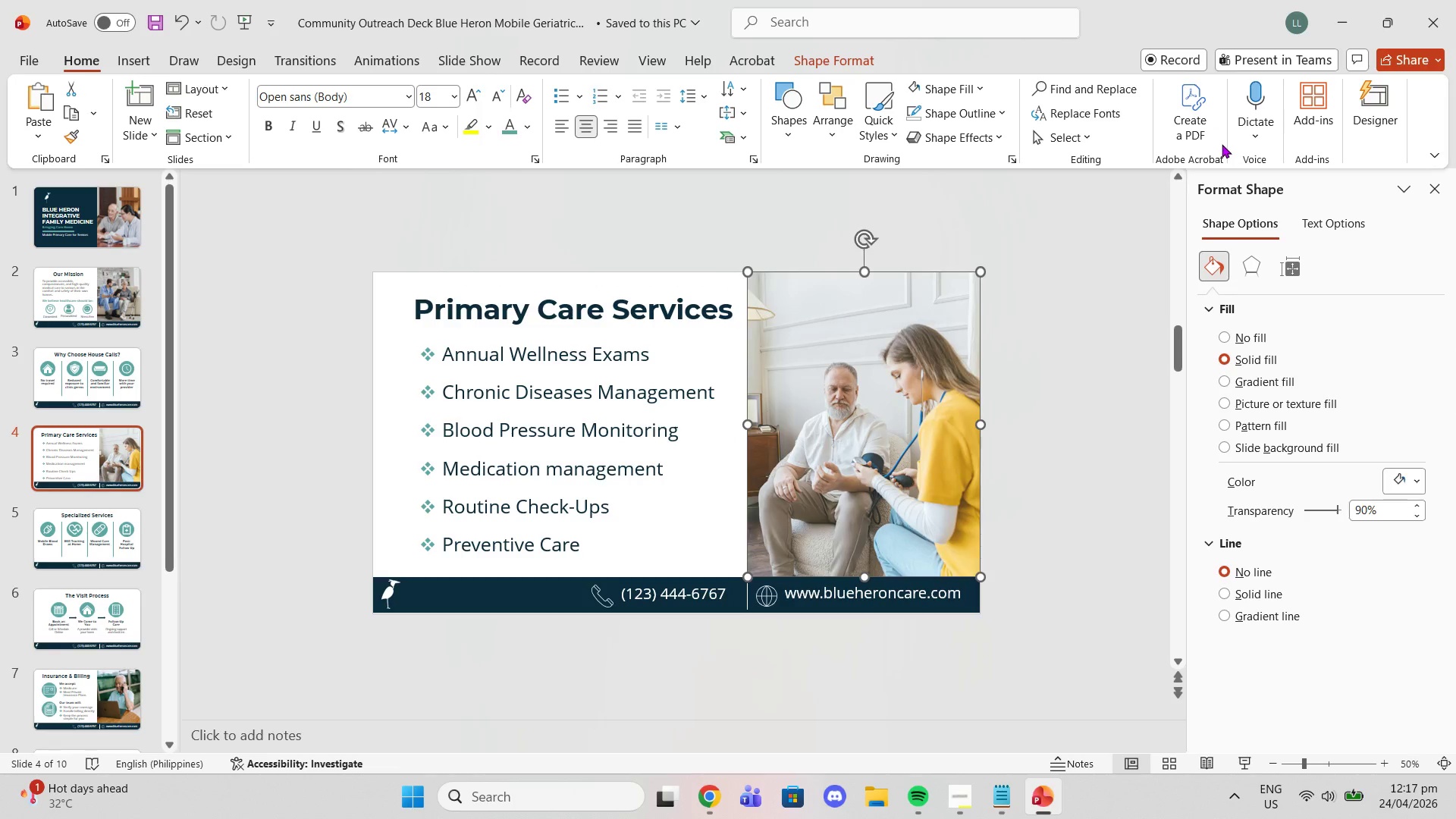 
double_click([1147, 361])
 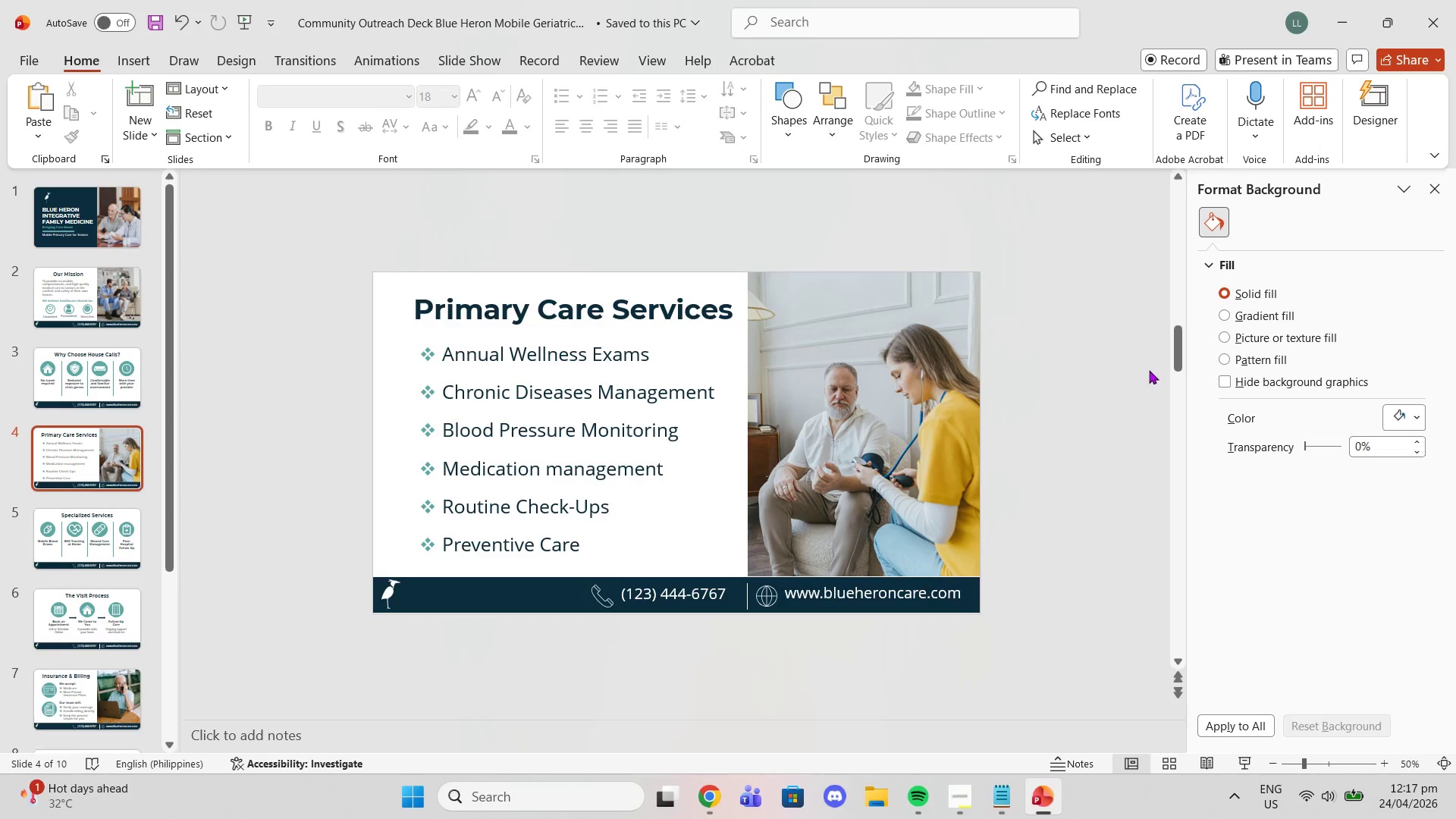 
scroll: coordinate [1153, 381], scroll_direction: down, amount: 3.0
 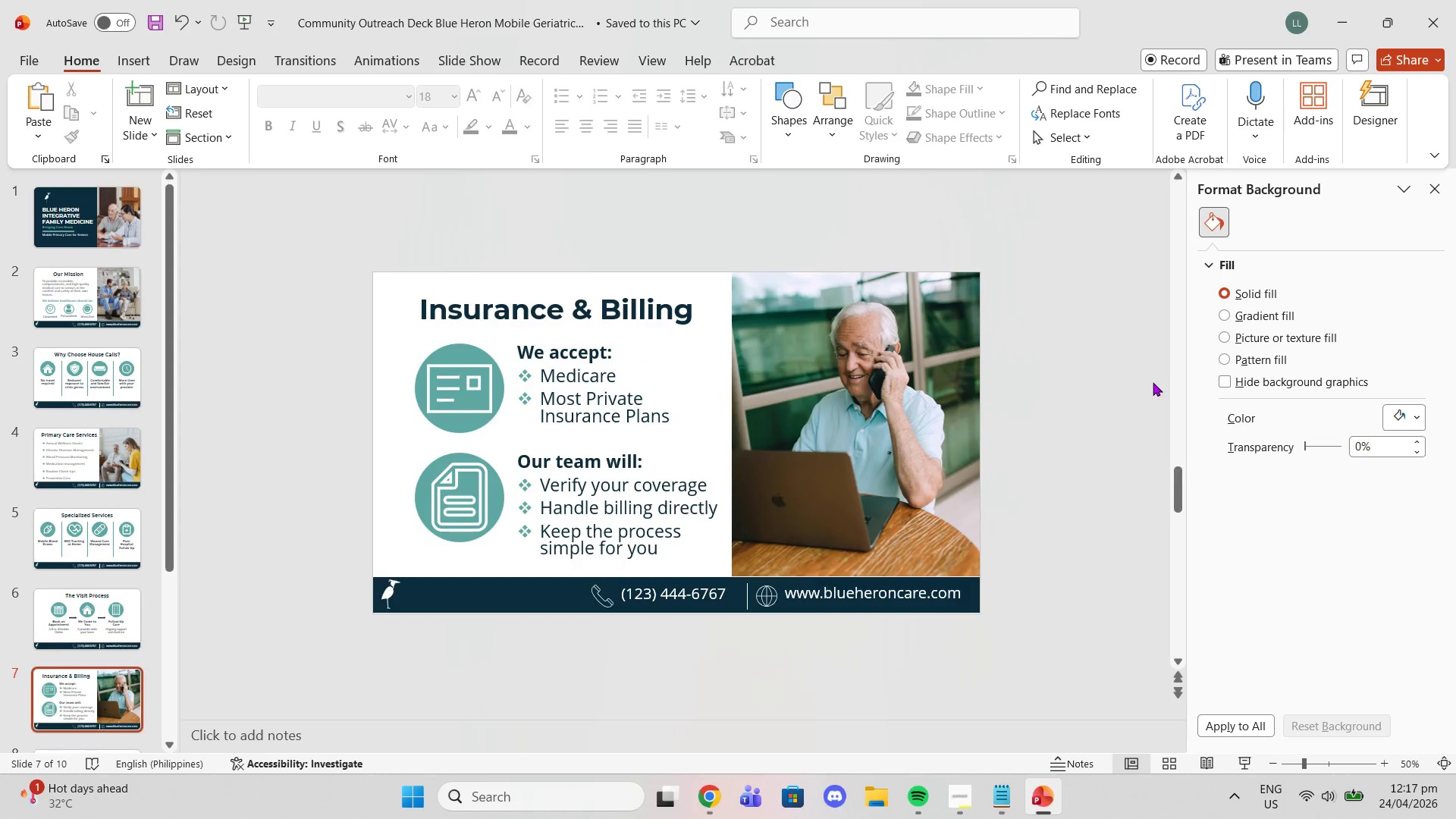 
scroll: coordinate [1153, 382], scroll_direction: none, amount: 0.0
 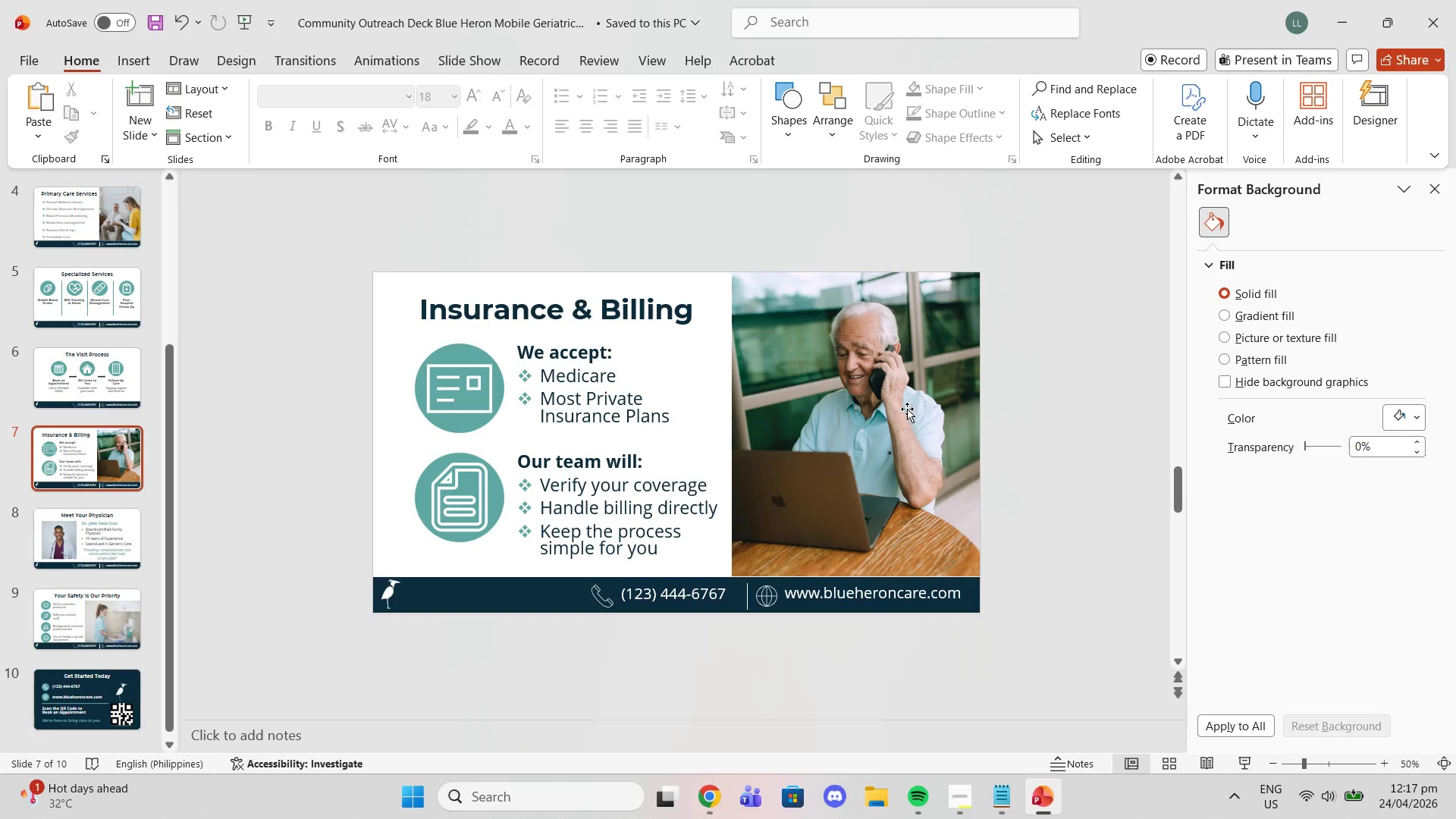 
left_click([907, 409])
 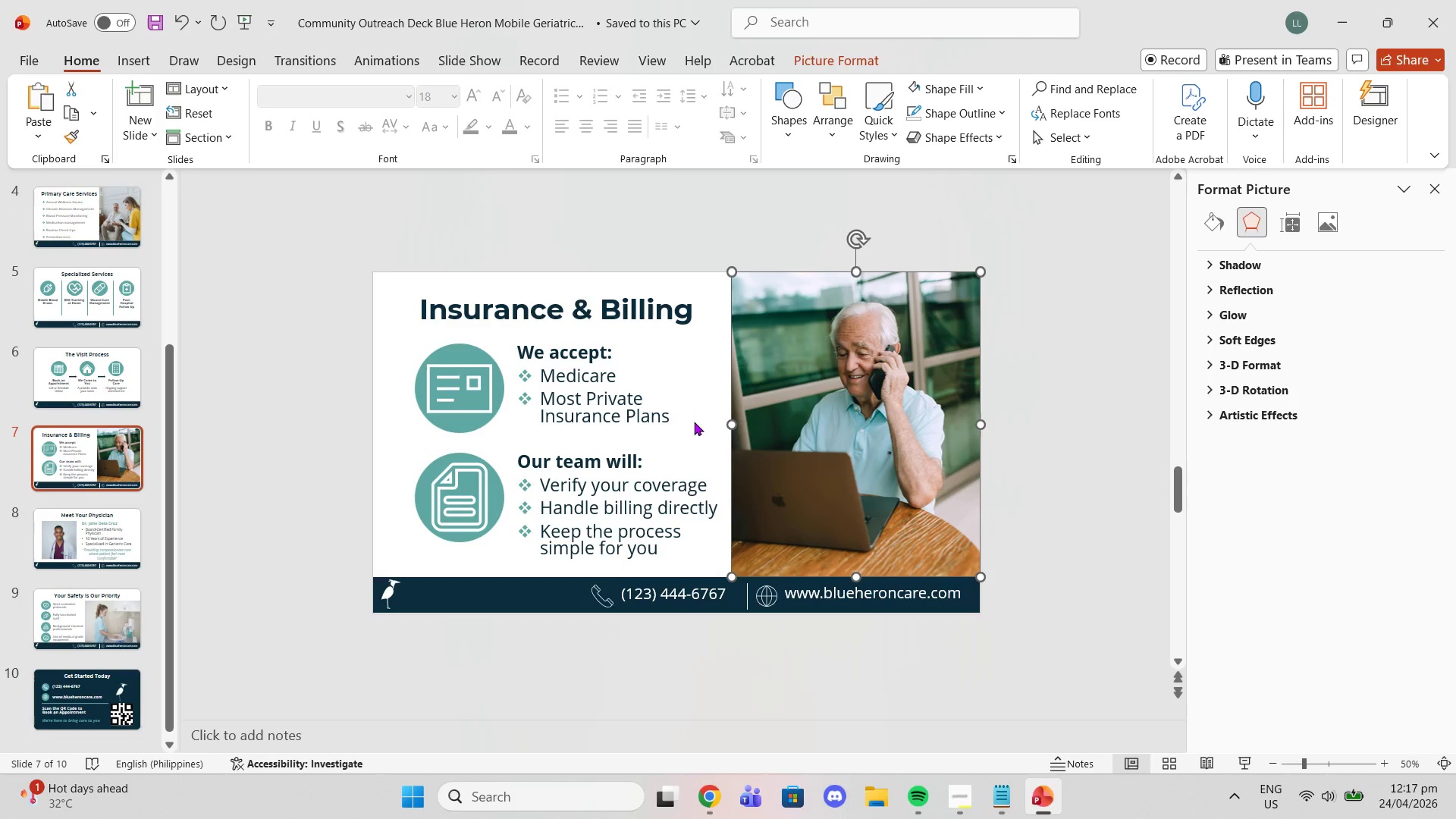 
left_click([693, 419])
 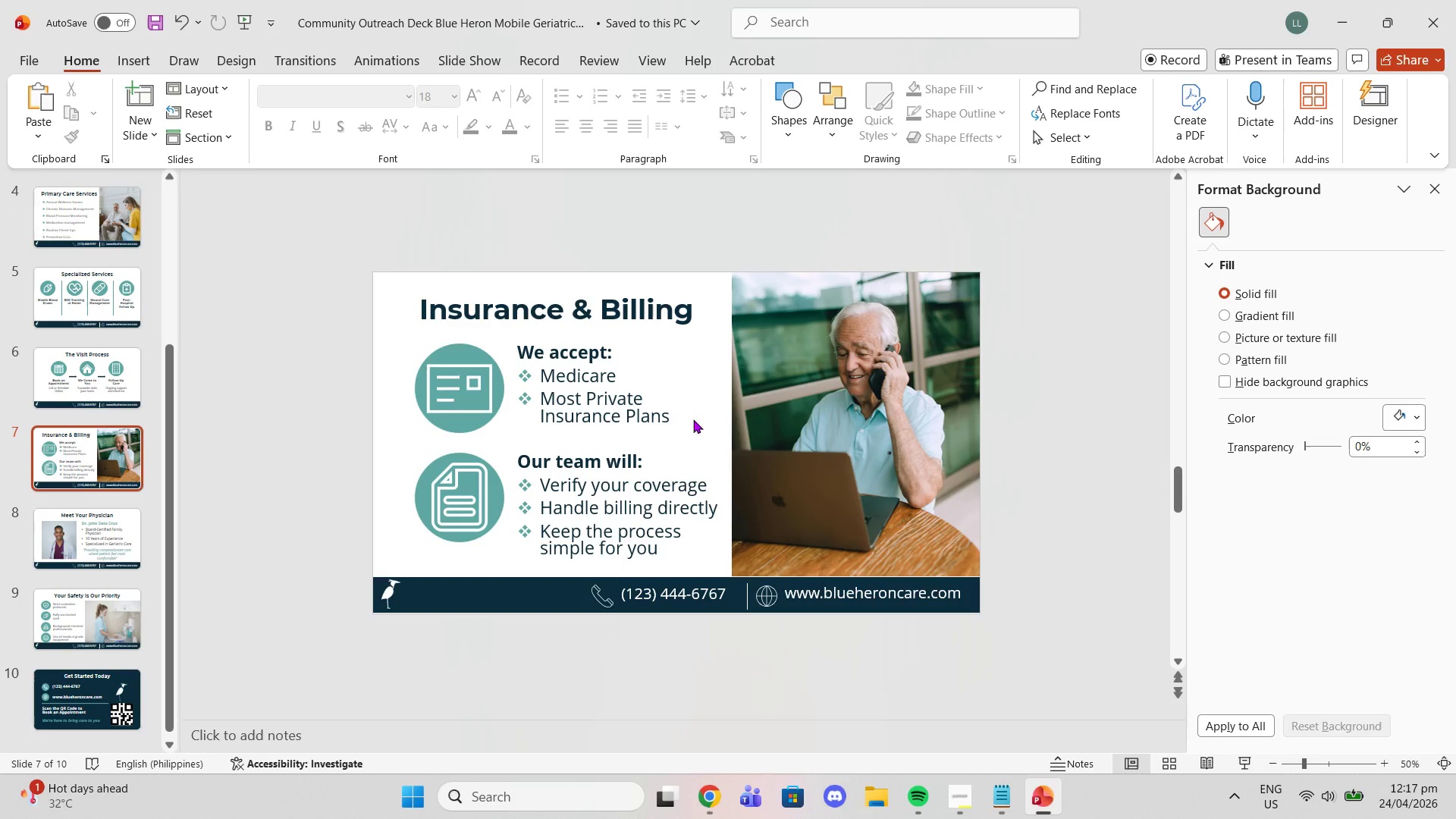 
key(Control+V)
 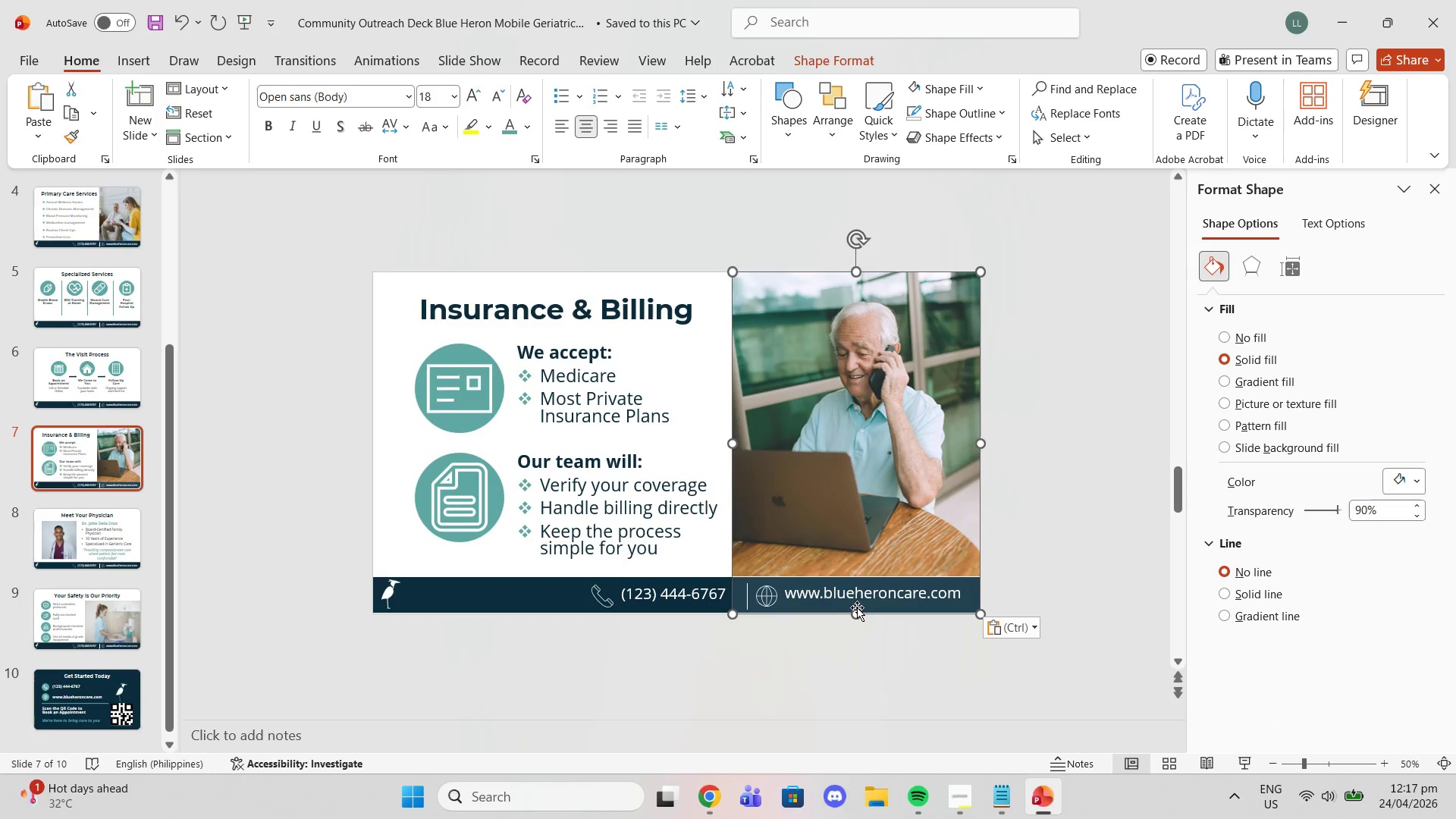 
left_click_drag(start_coordinate=[854, 615], to_coordinate=[848, 574])
 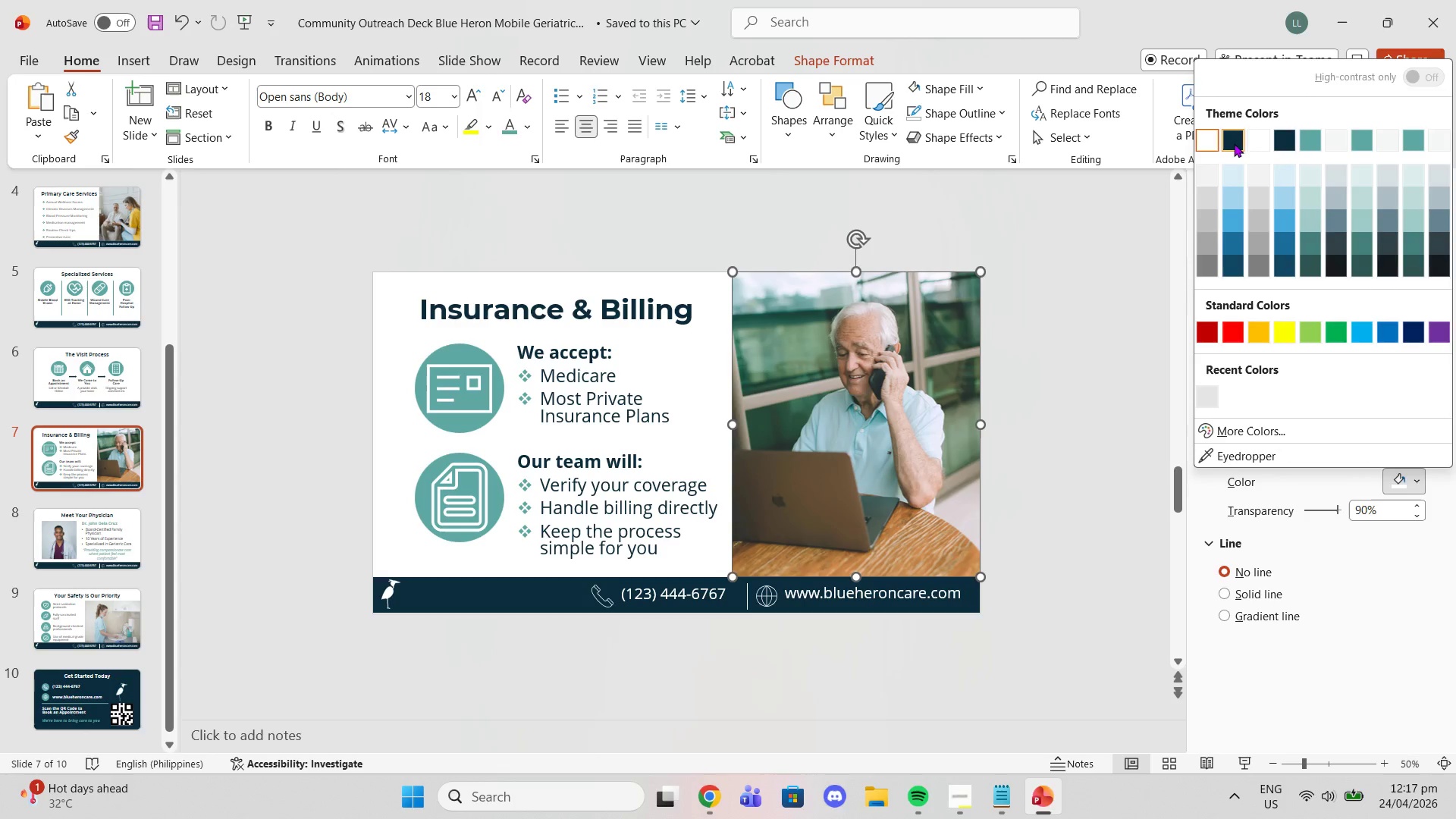 
double_click([1102, 294])
 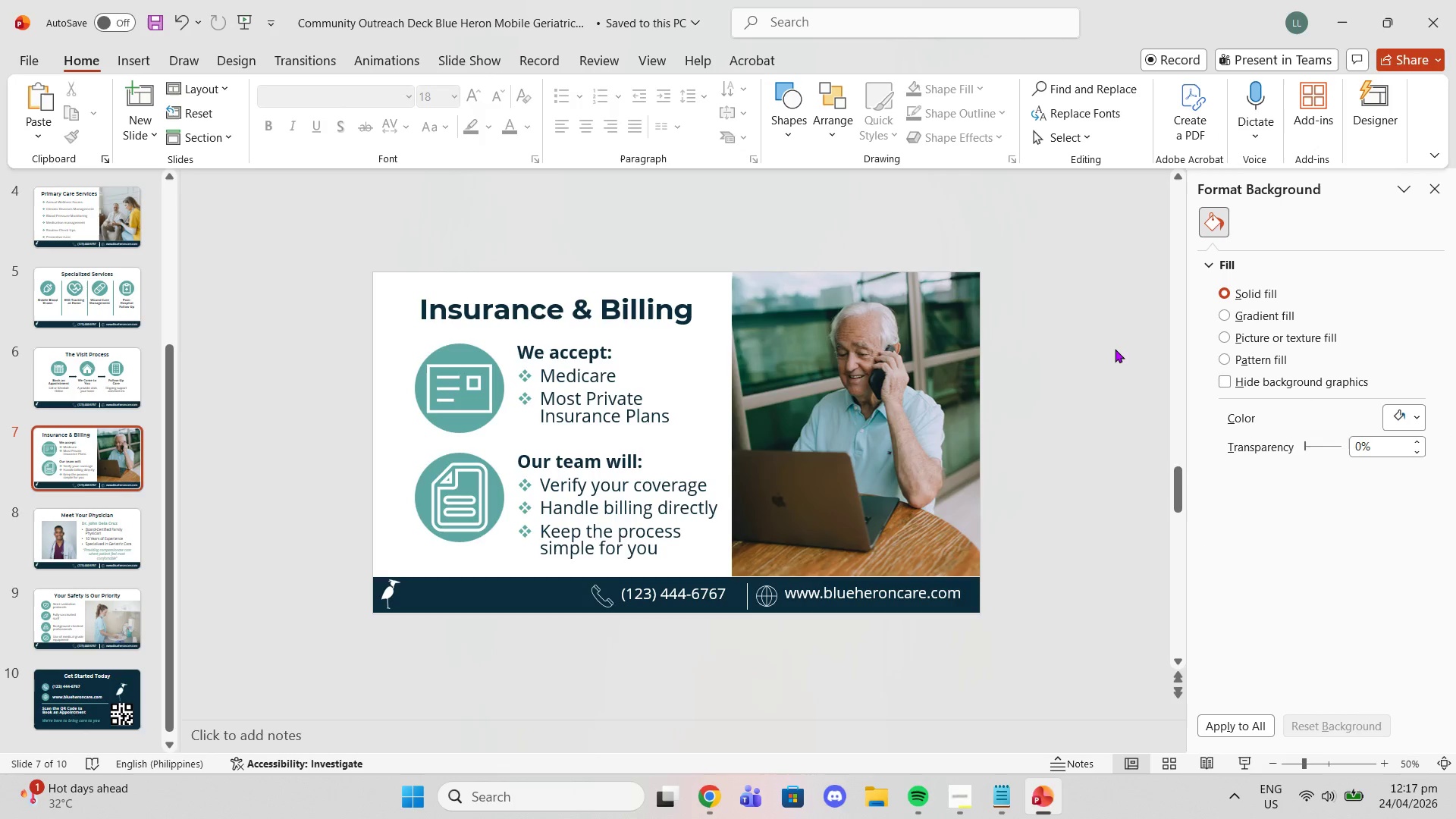 
scroll: coordinate [1115, 349], scroll_direction: down, amount: 1.0
 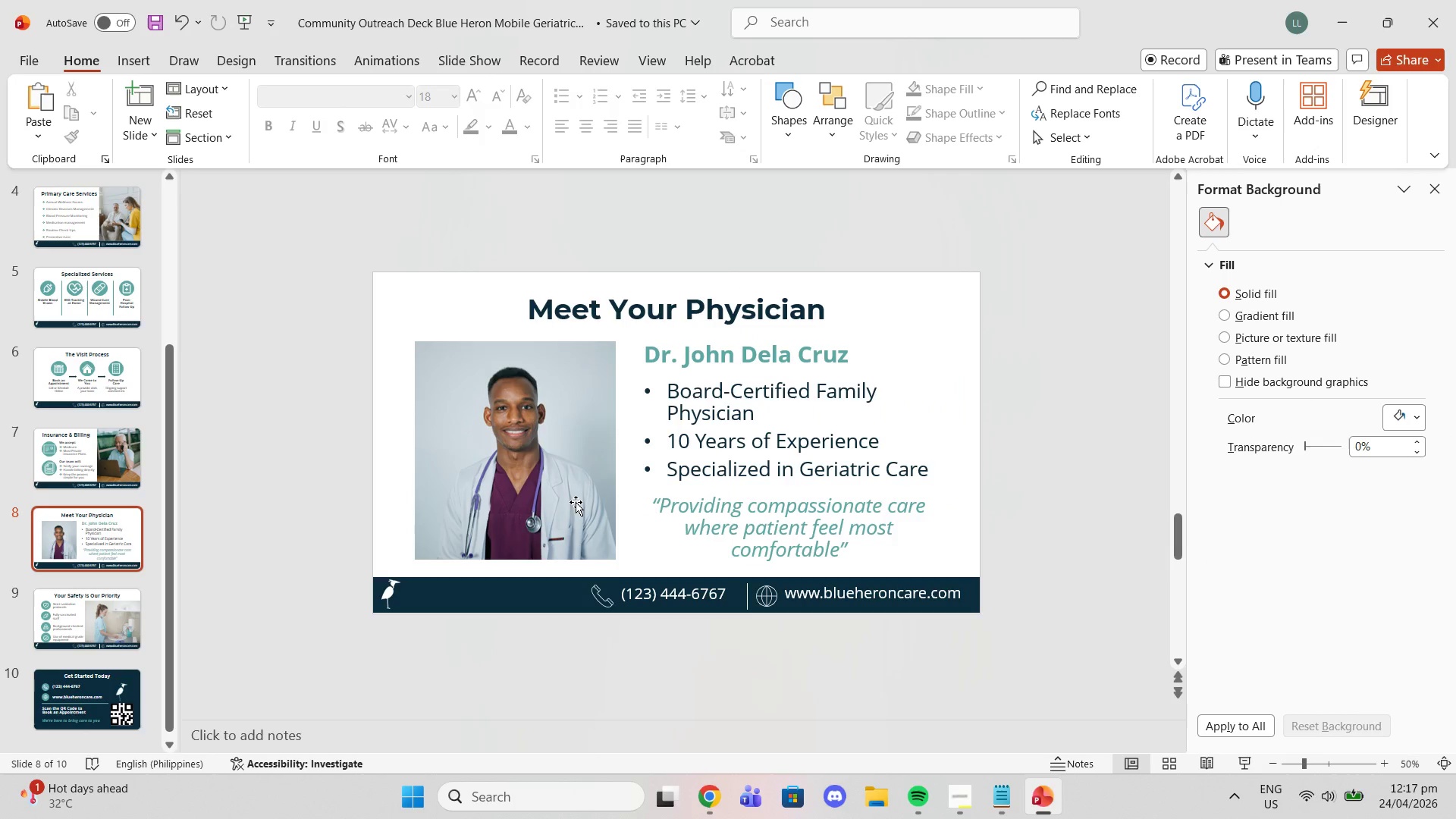 
key(Control+V)
 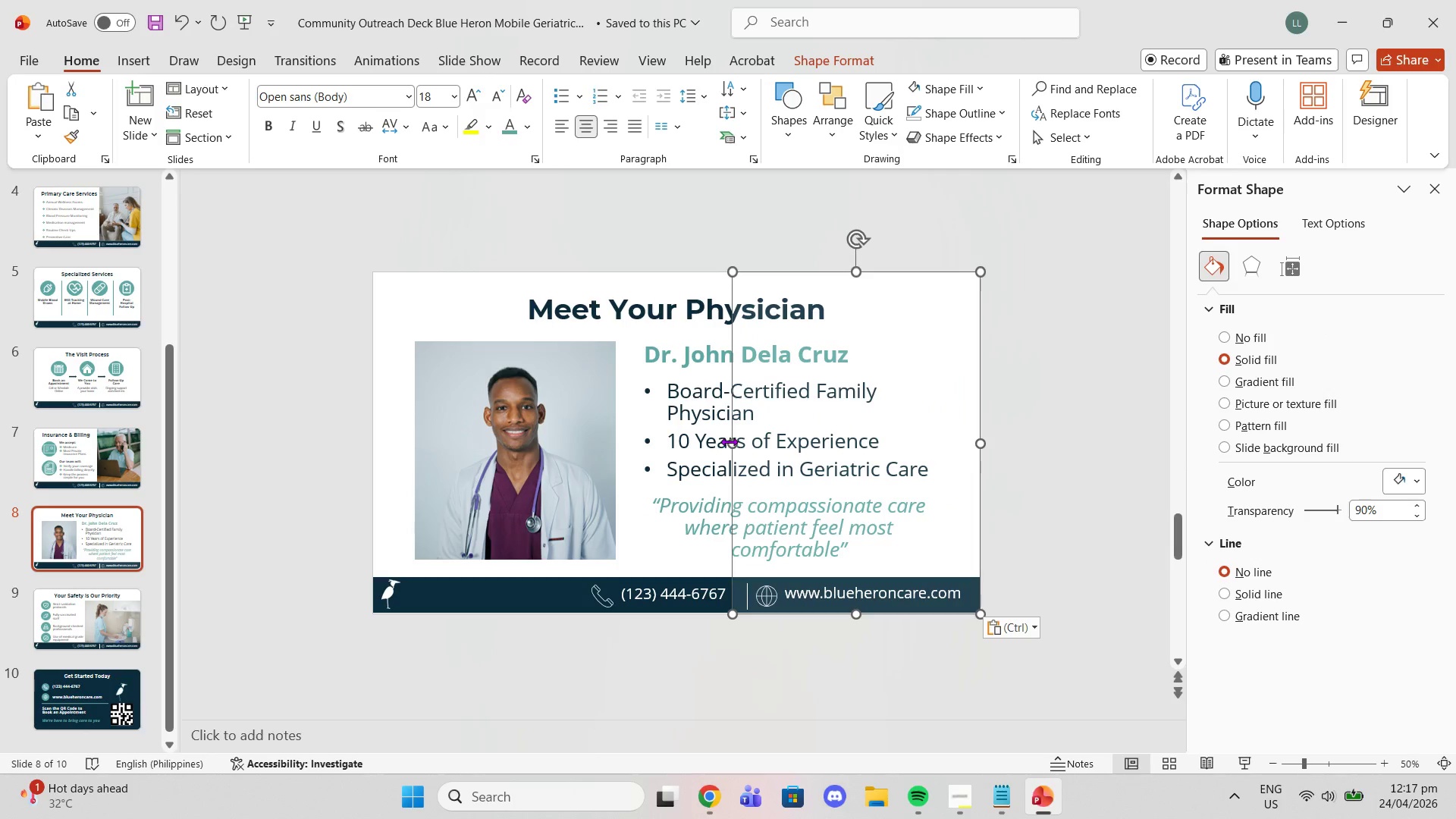 
left_click_drag(start_coordinate=[729, 441], to_coordinate=[416, 405])
 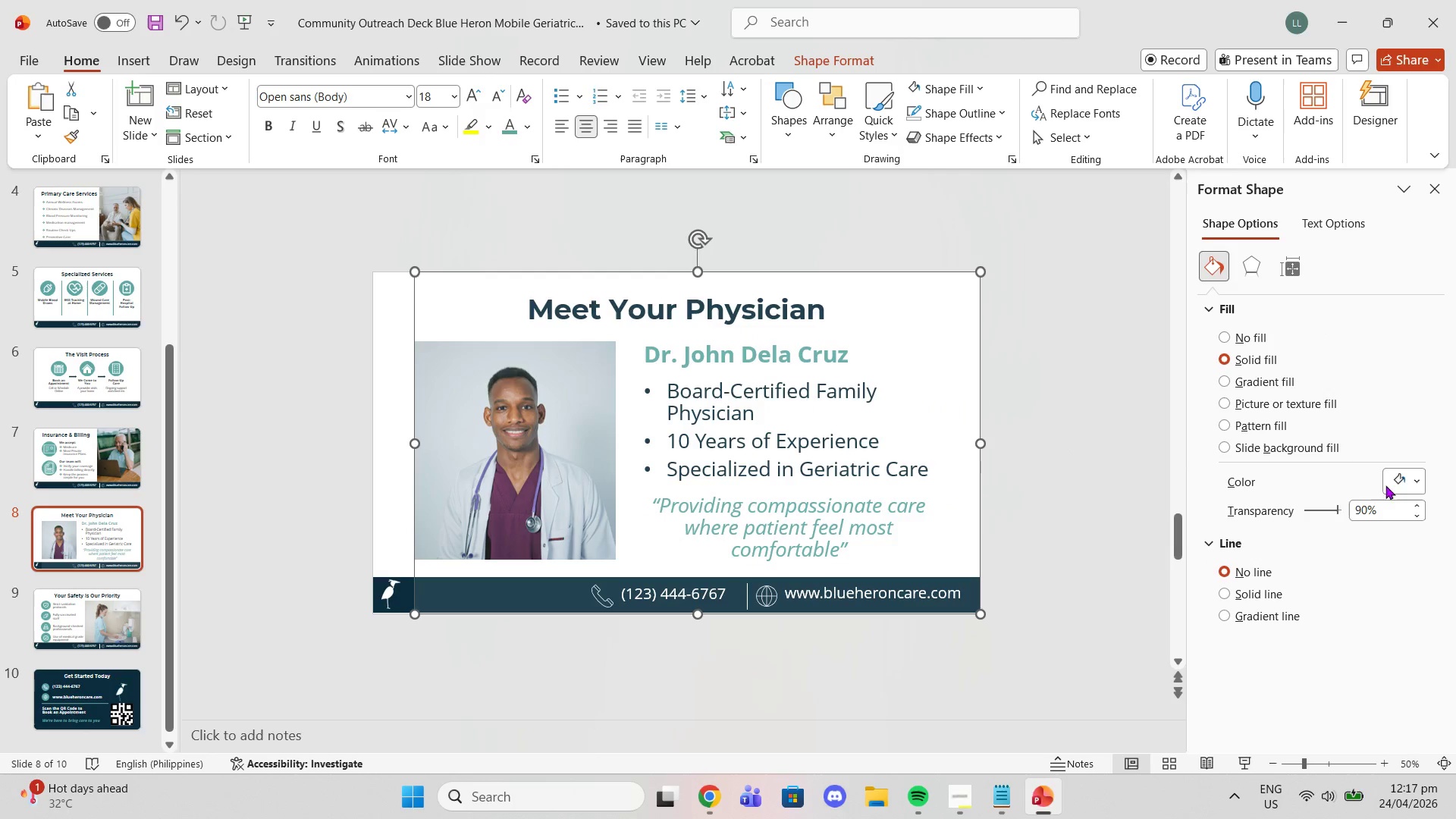 
left_click([1404, 477])
 